 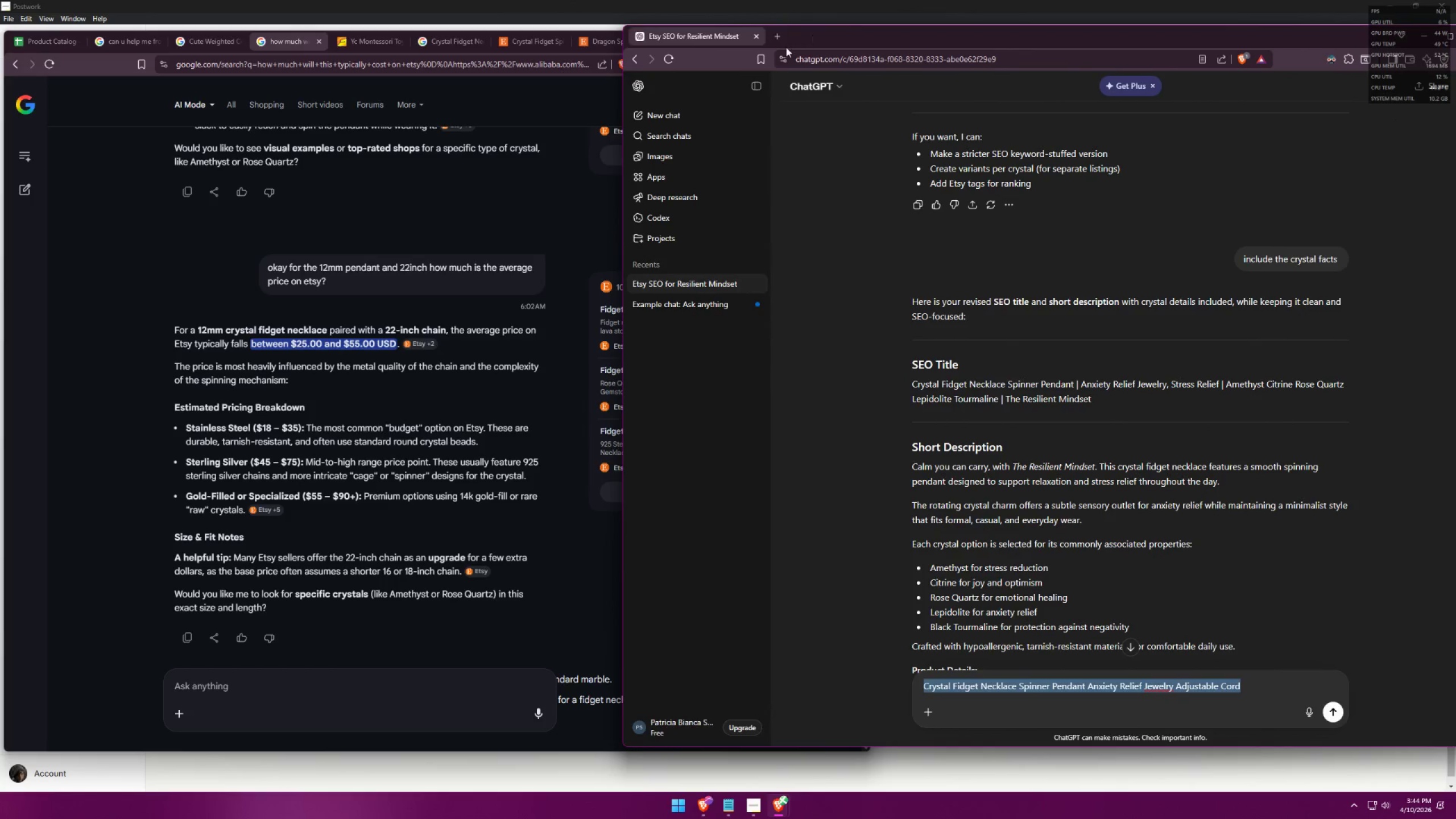 
left_click([53, 36])
 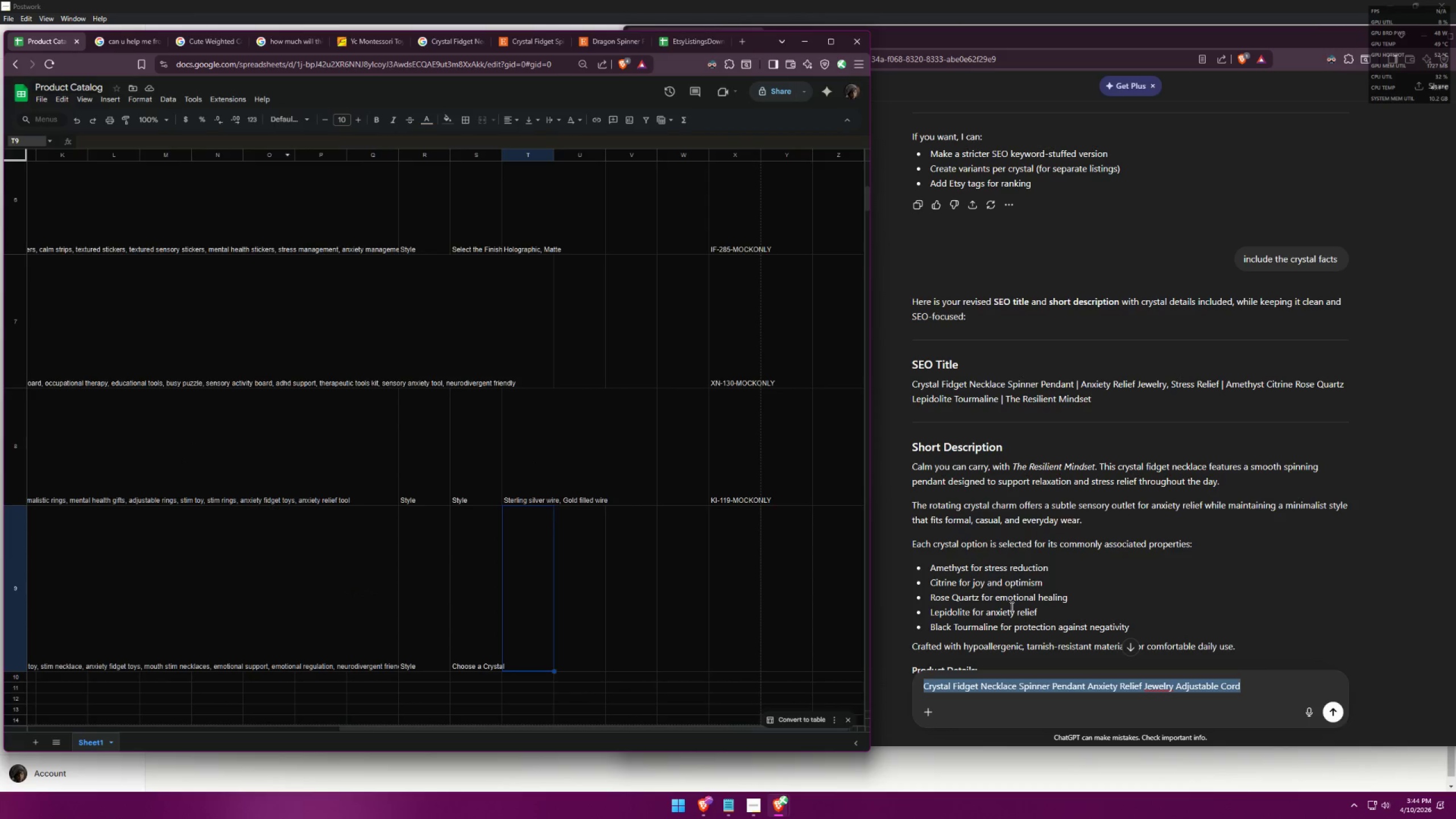 
scroll: coordinate [1054, 526], scroll_direction: down, amount: 9.0
 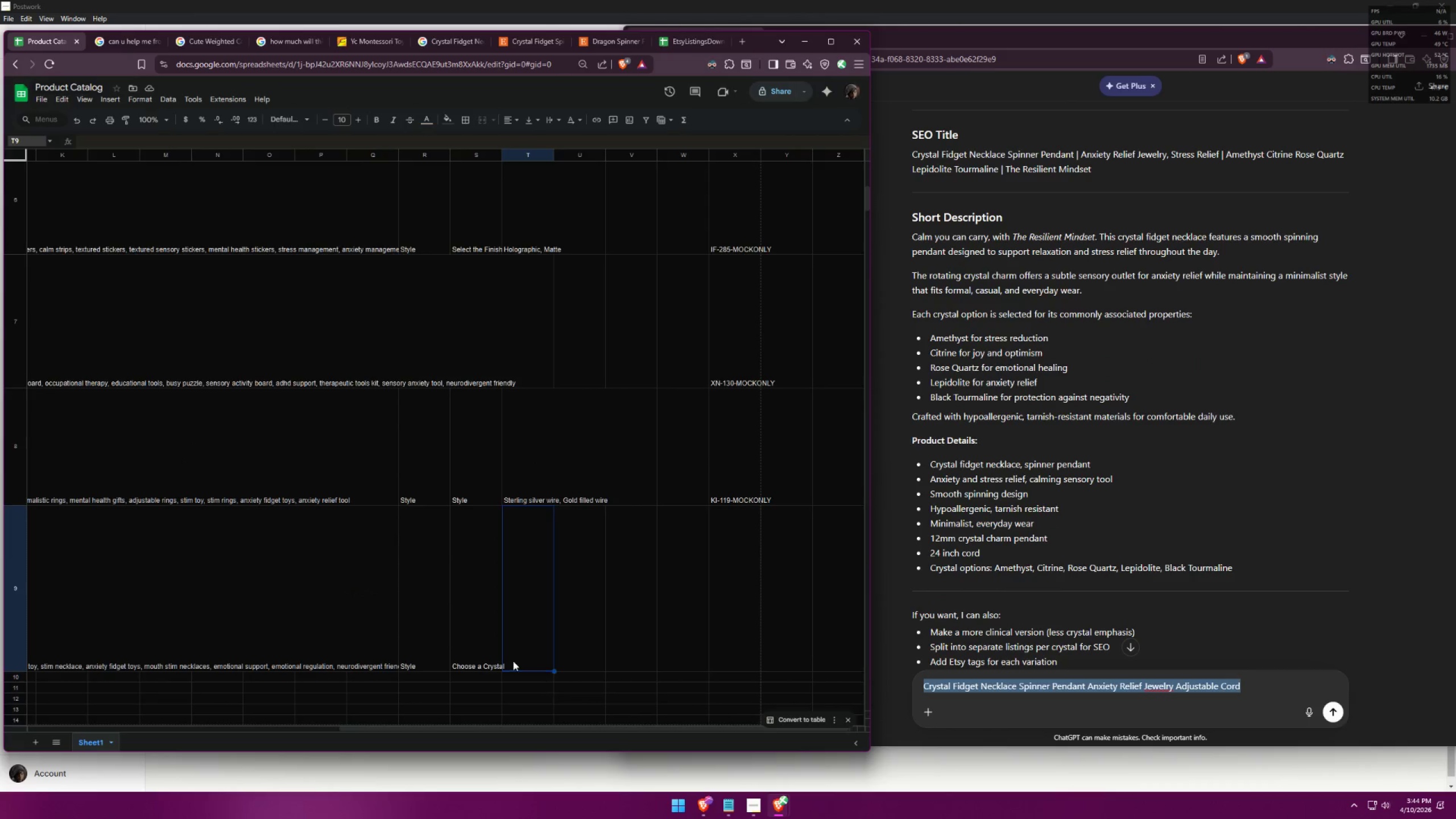 
double_click([513, 660])
 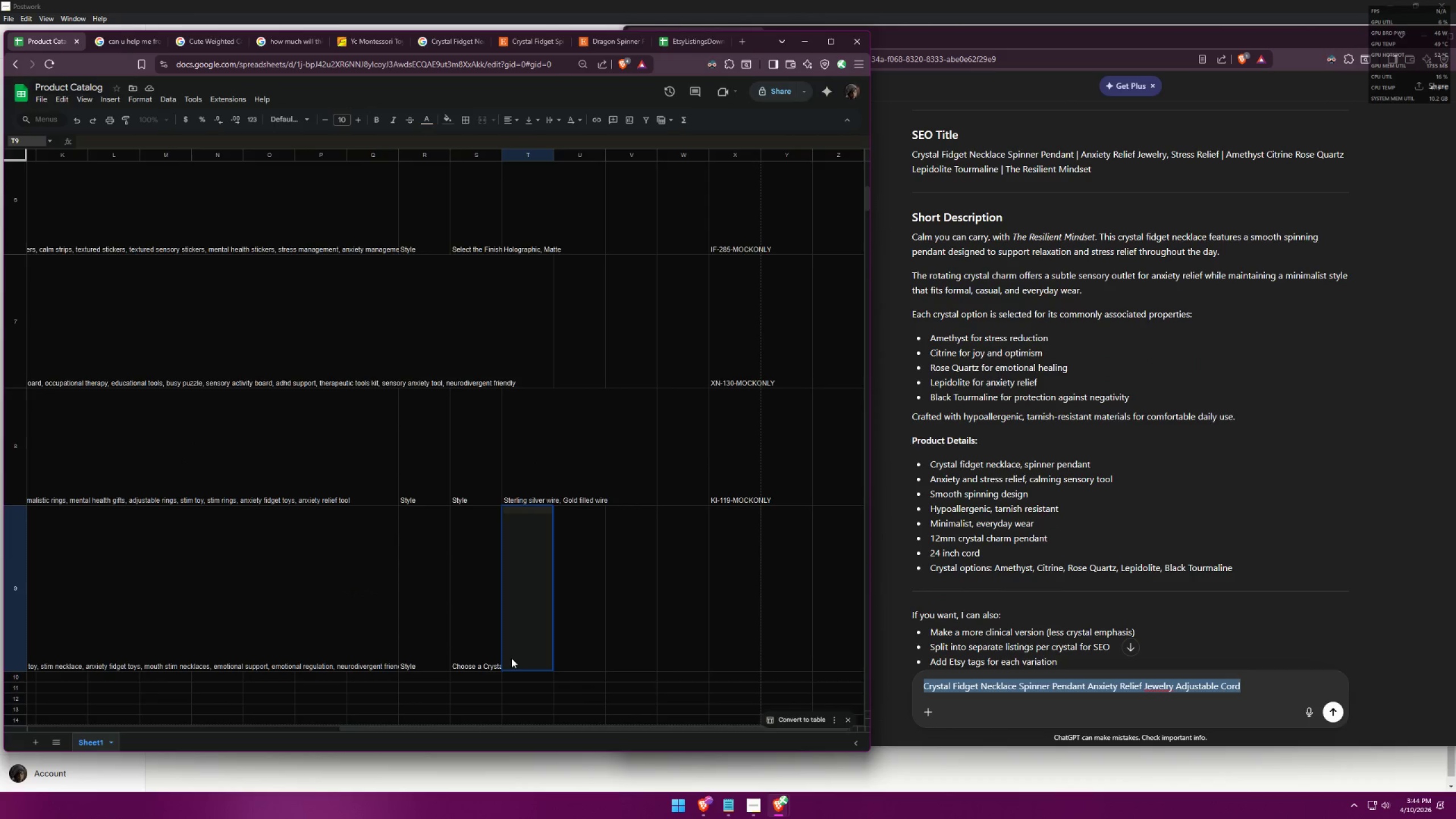 
type(Amethyst,Citrine)
 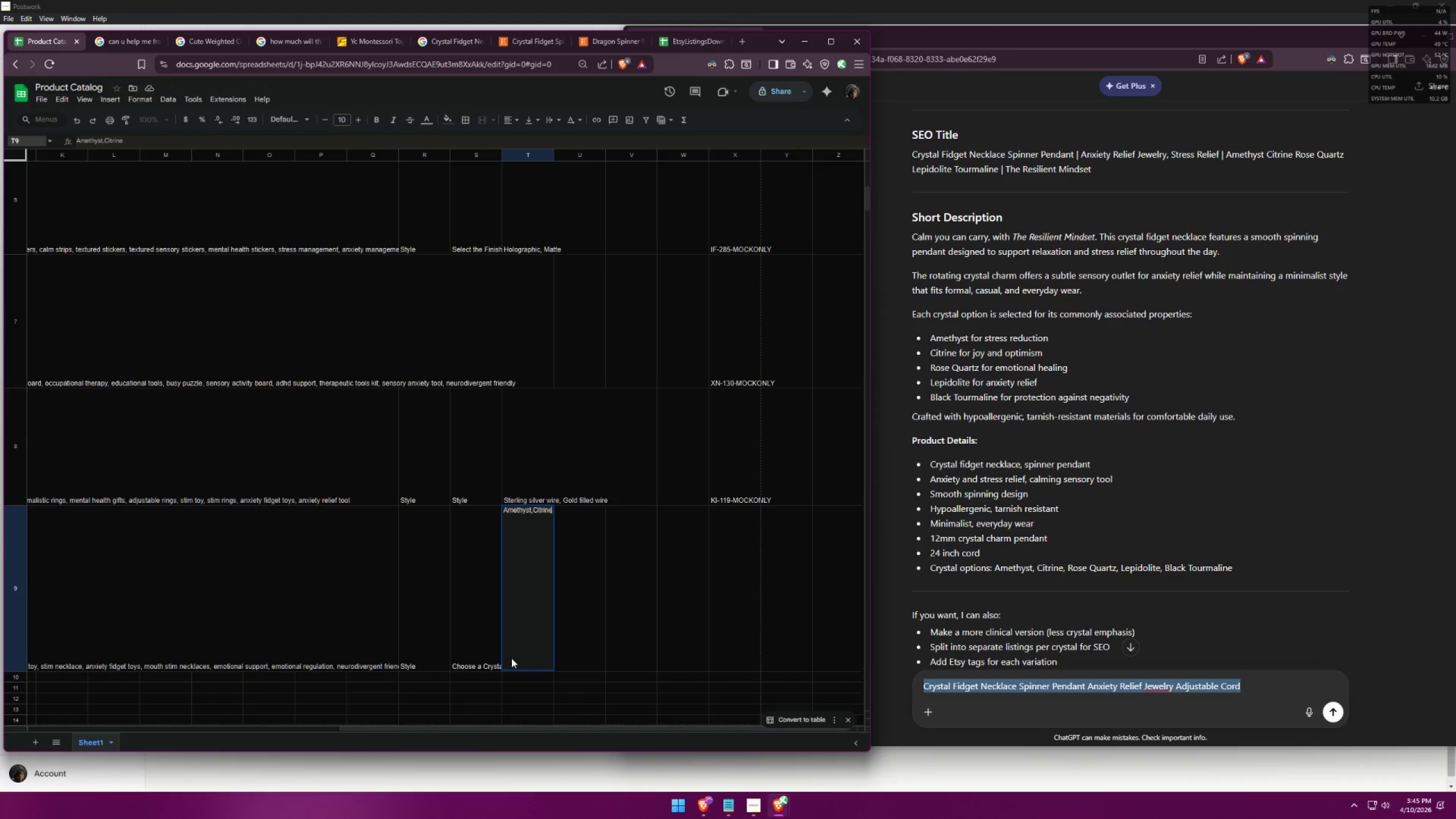 
key(Comma)
 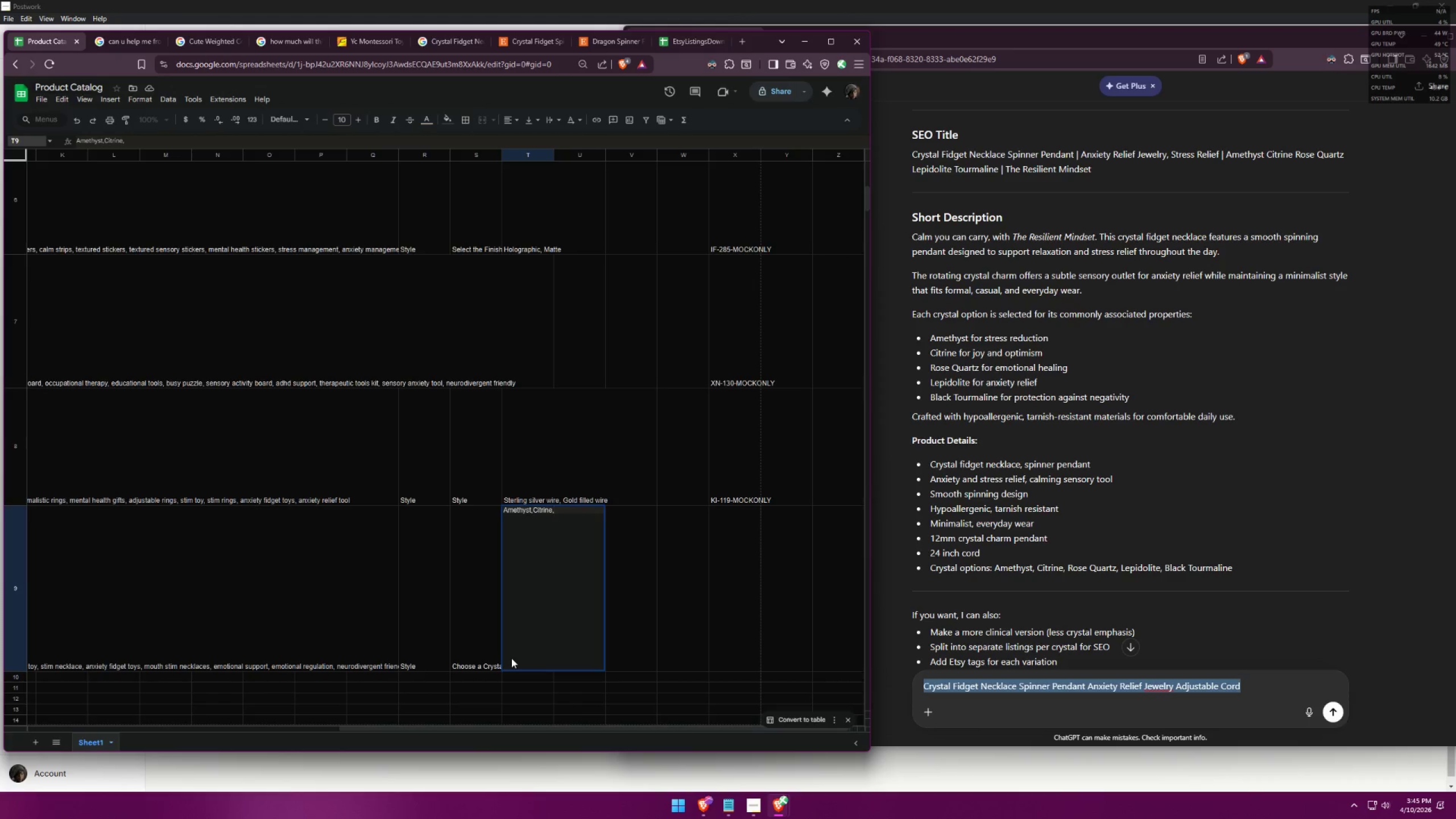 
wait(5.09)
 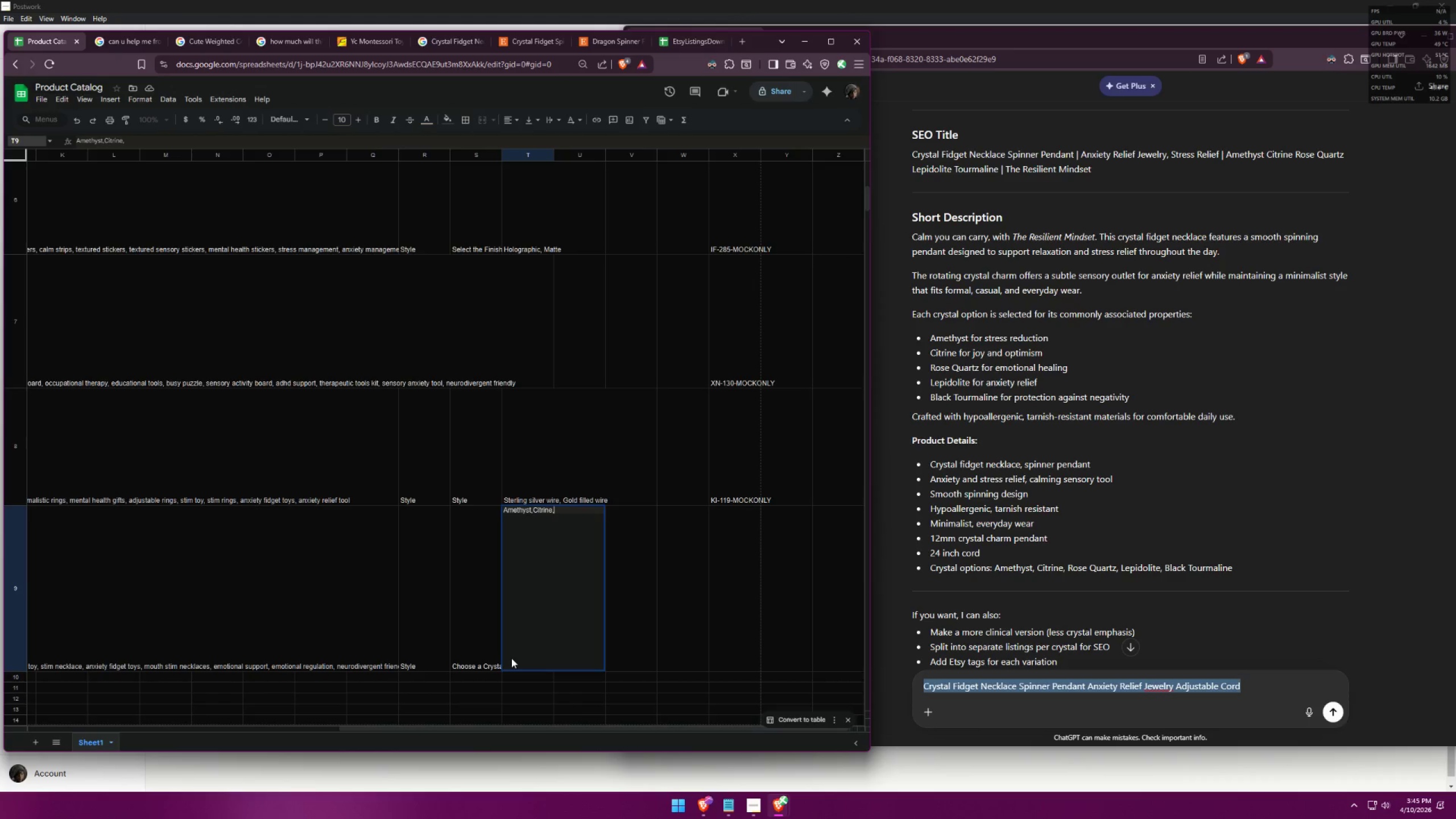 
type(Rose Quartsz)
key(Backspace)
key(Backspace)
type(z, )
key(Backspace)
type(Lepidolite,Bkla)
key(Backspace)
key(Backspace)
key(Backspace)
type(lack Tourmaline)
 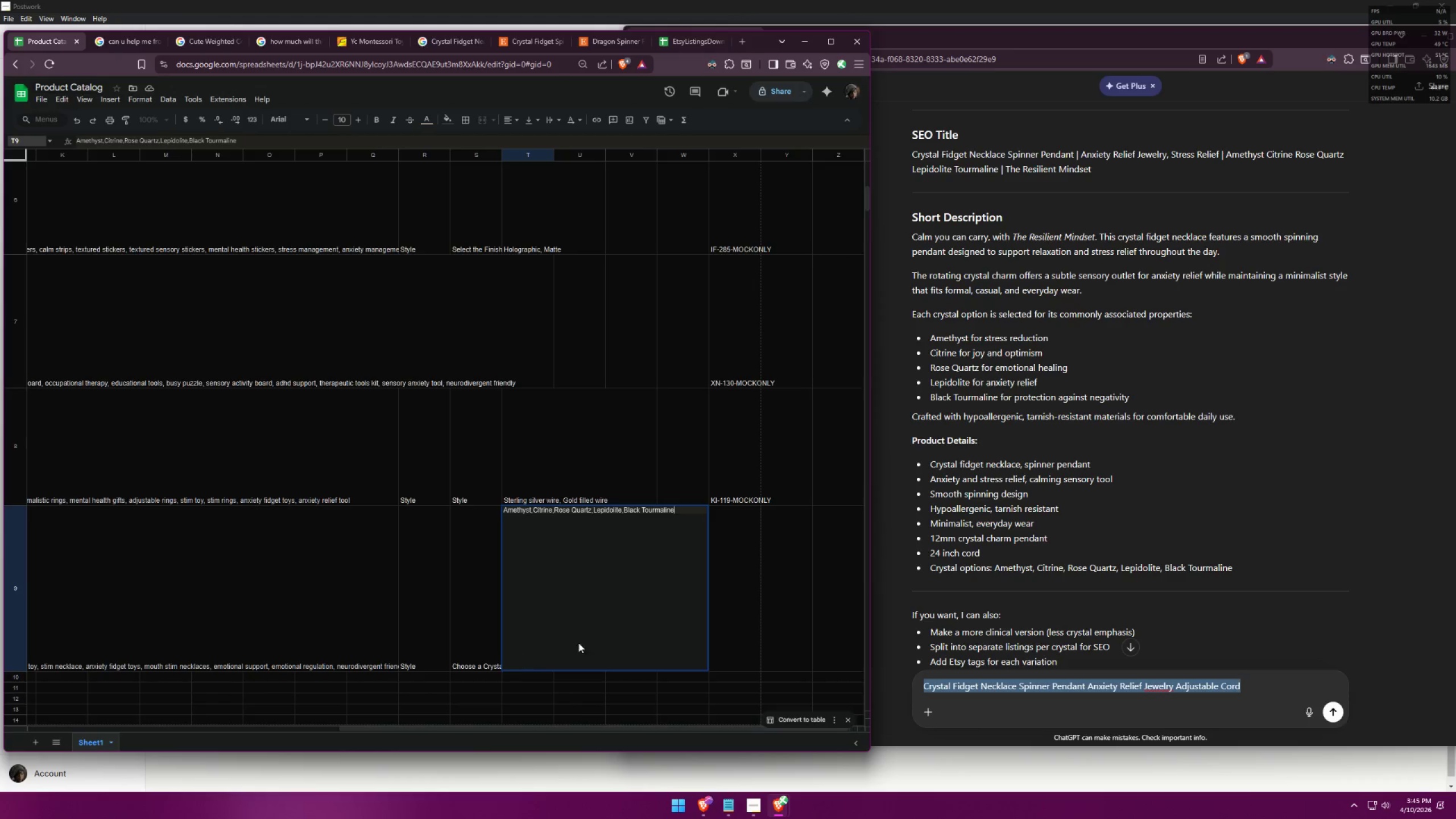 
scroll: coordinate [1051, 380], scroll_direction: up, amount: 1.0
 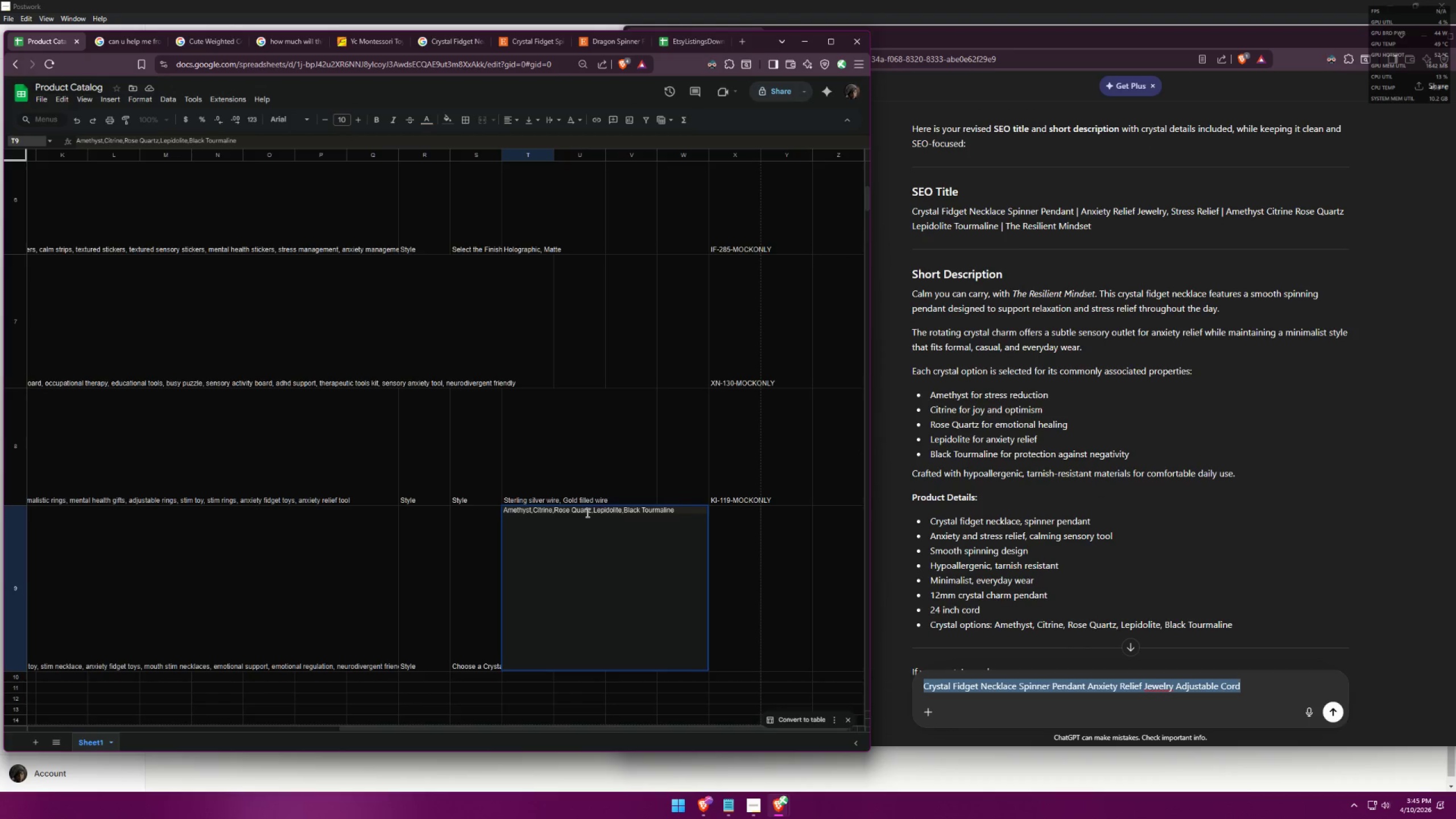 
left_click([750, 541])
 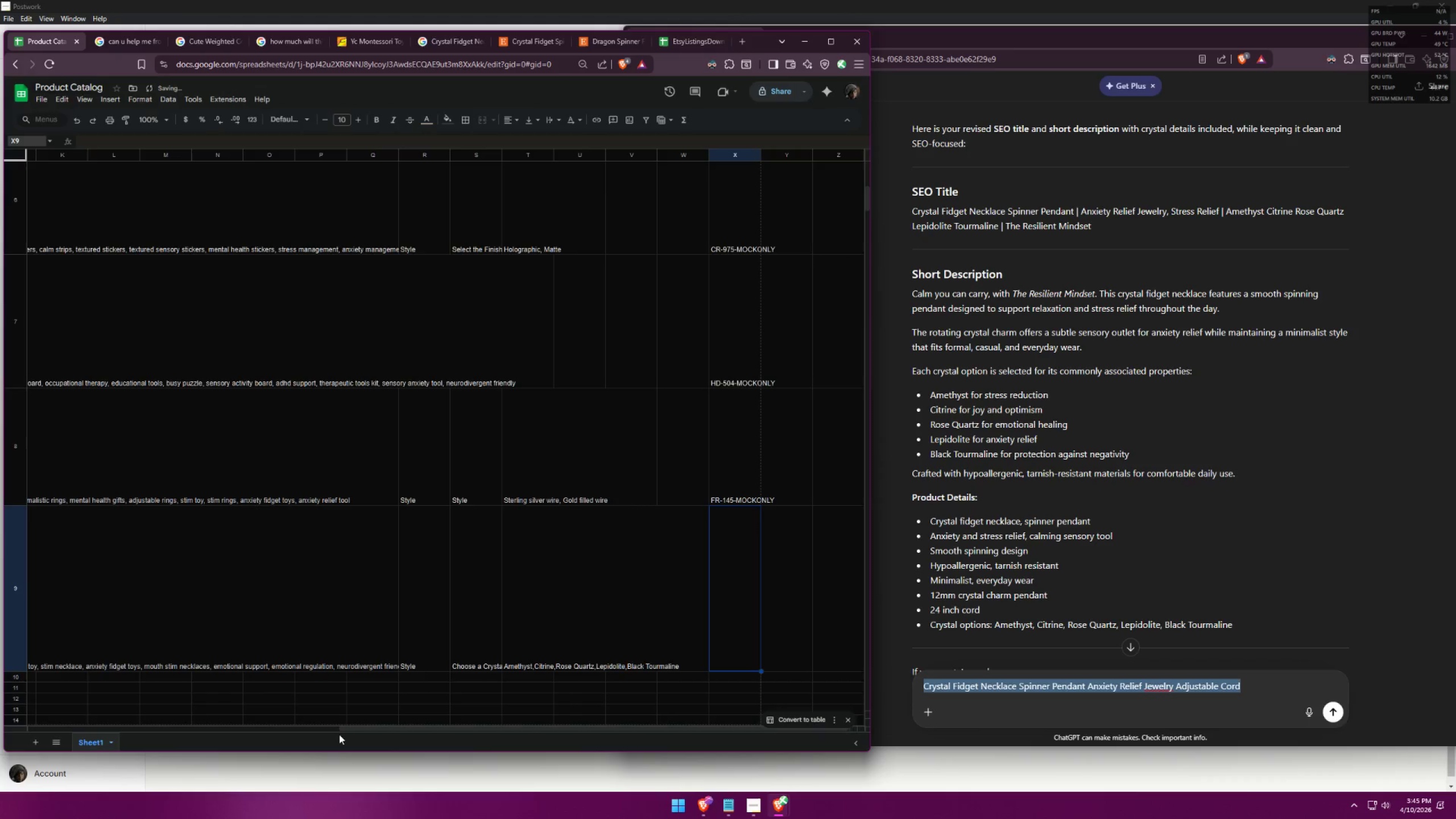 
left_click_drag(start_coordinate=[357, 726], to_coordinate=[481, 733])
 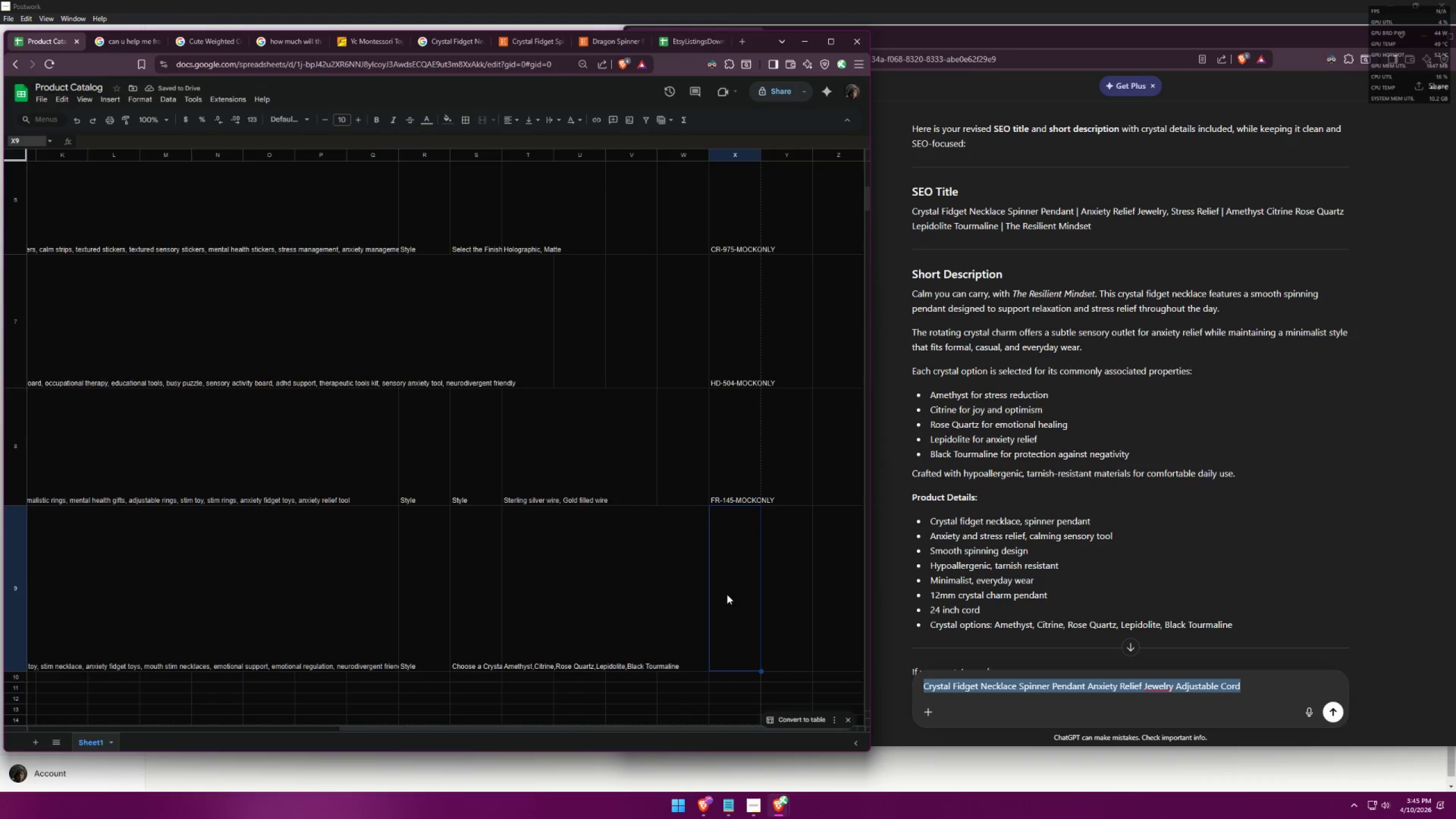 
left_click([748, 470])
 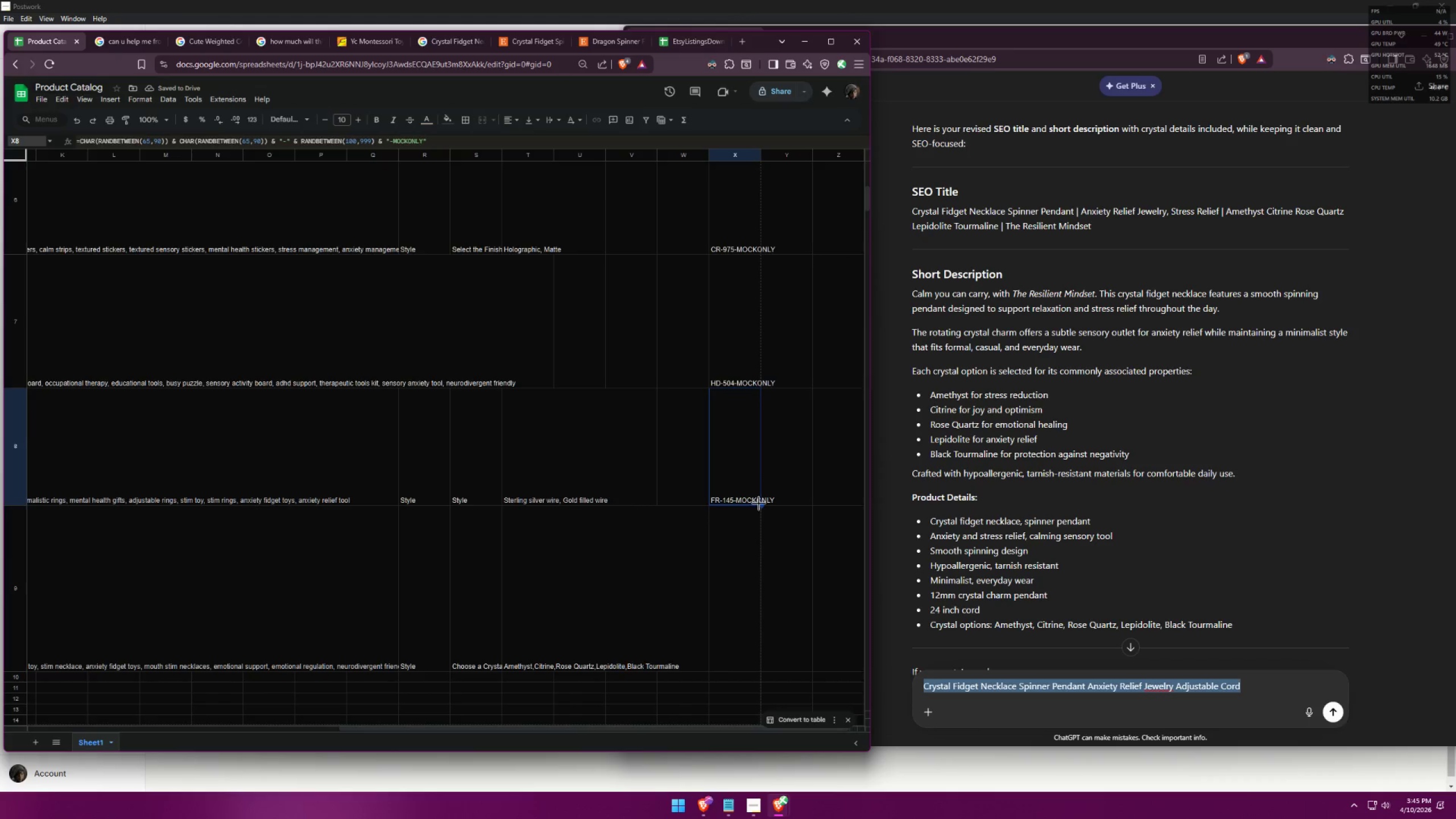 
left_click_drag(start_coordinate=[761, 506], to_coordinate=[751, 630])
 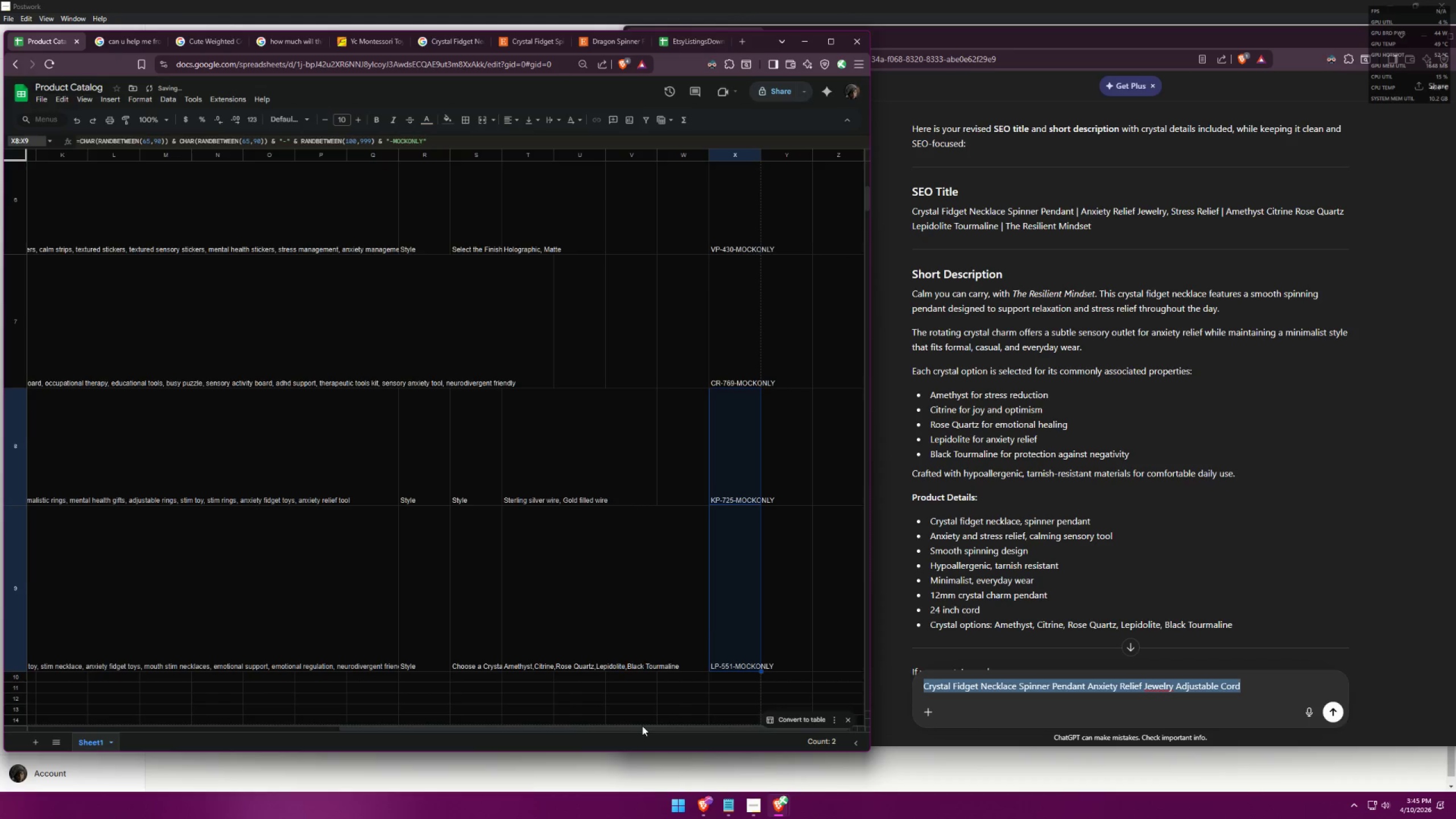 
left_click_drag(start_coordinate=[642, 726], to_coordinate=[261, 697])
 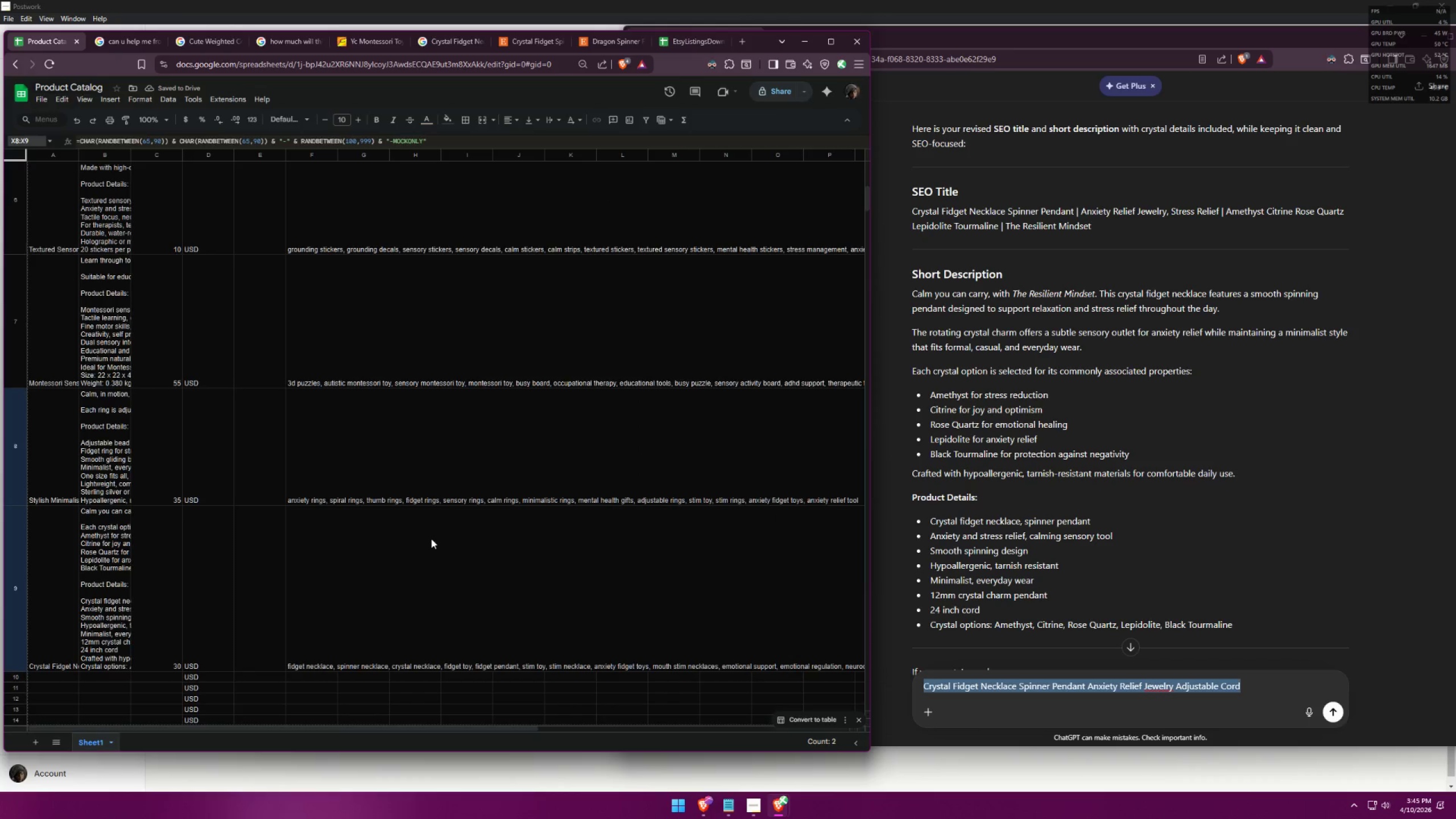 
scroll: coordinate [284, 626], scroll_direction: down, amount: 3.0
 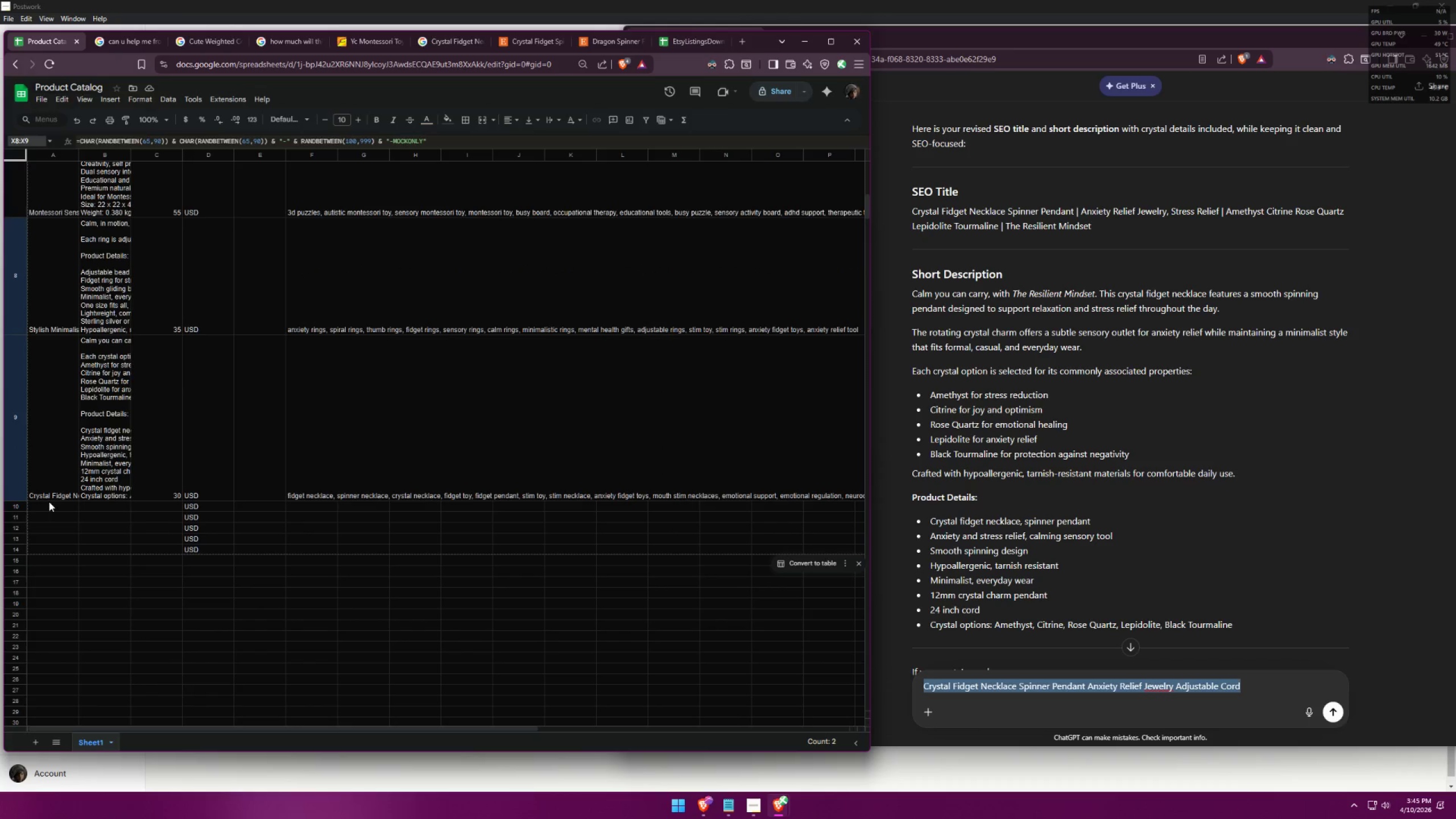 
left_click([47, 503])
 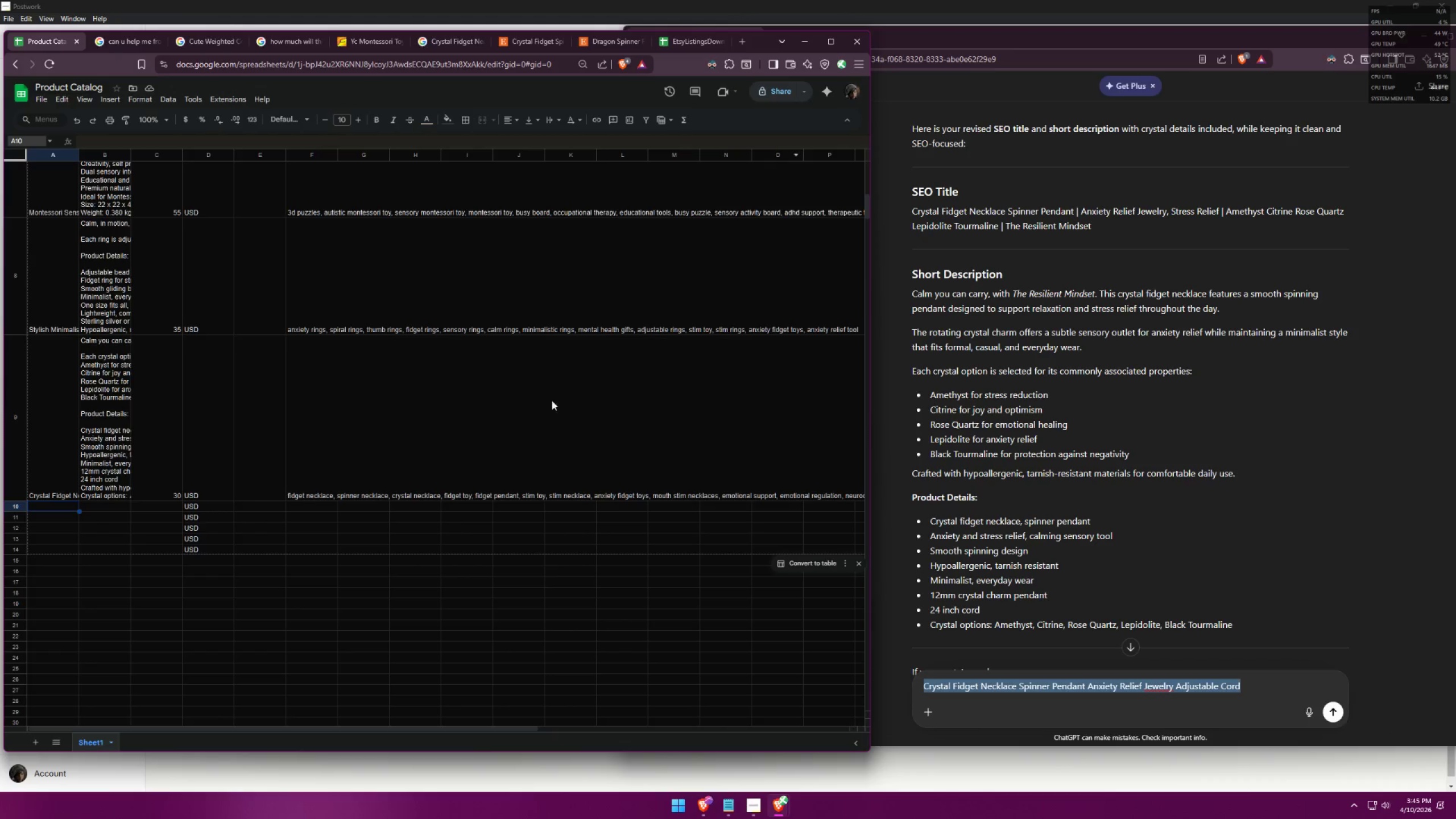 
left_click([732, 806])
 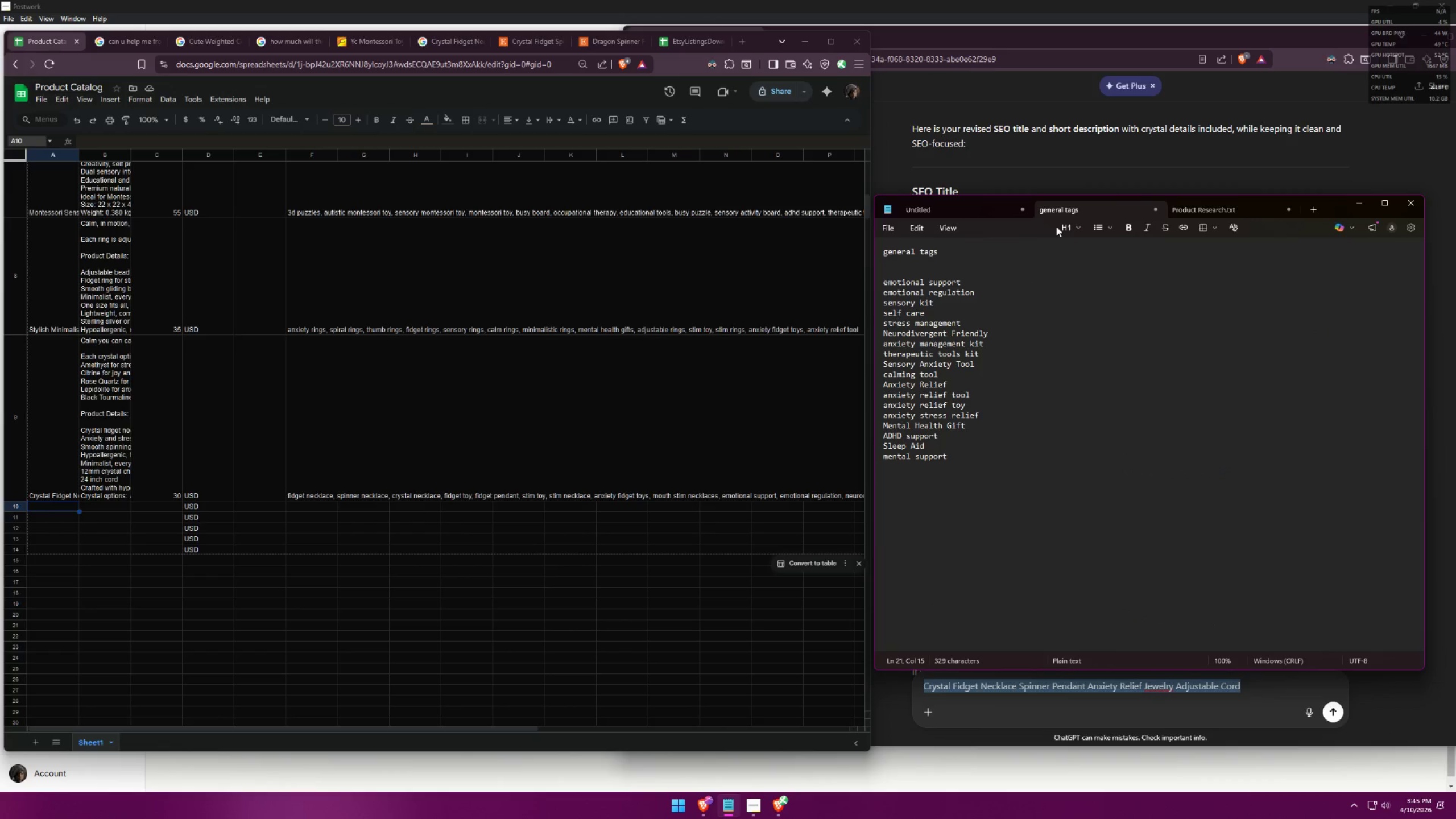 
left_click([1230, 206])
 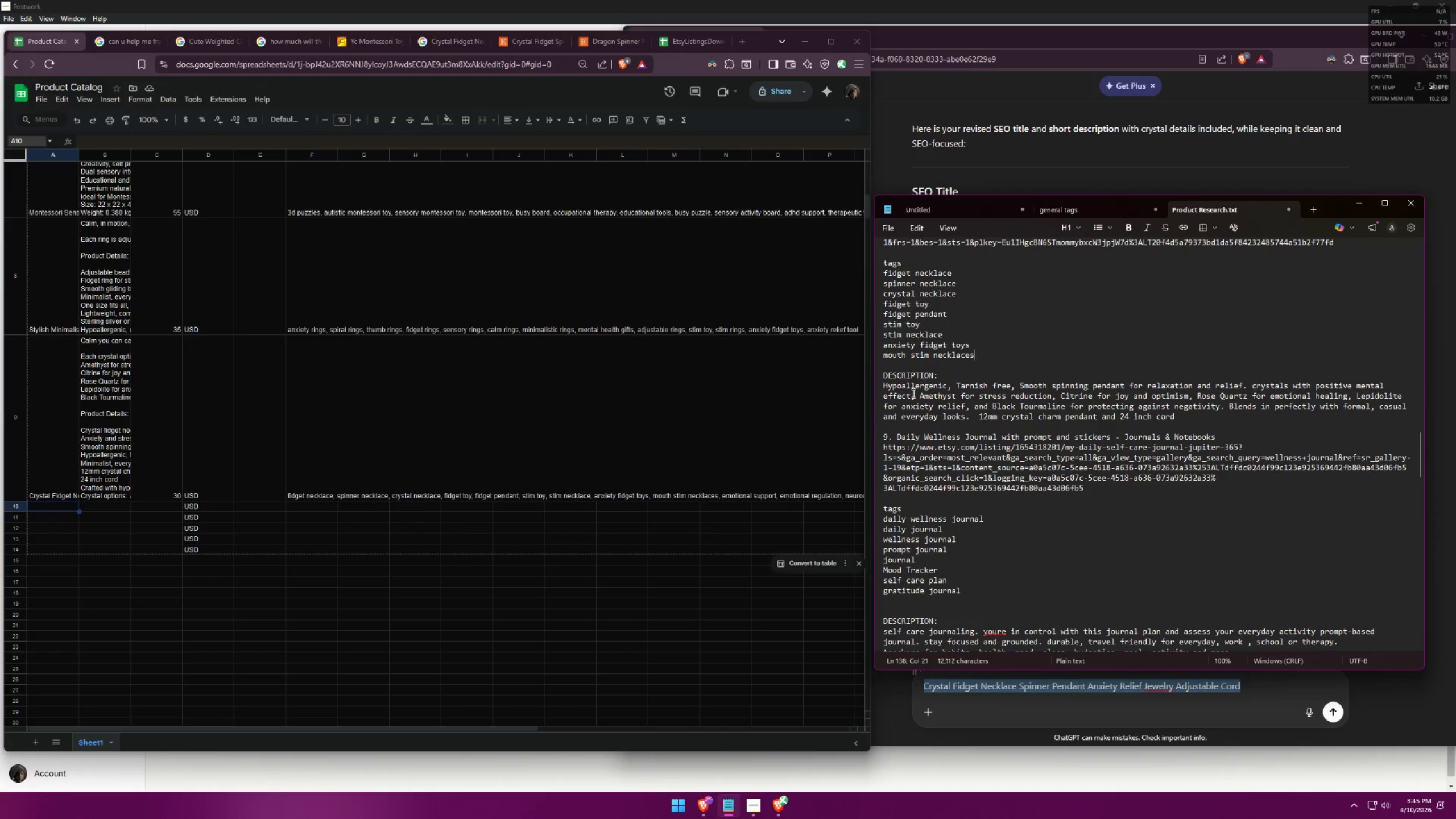 
scroll: coordinate [948, 437], scroll_direction: down, amount: 4.0
 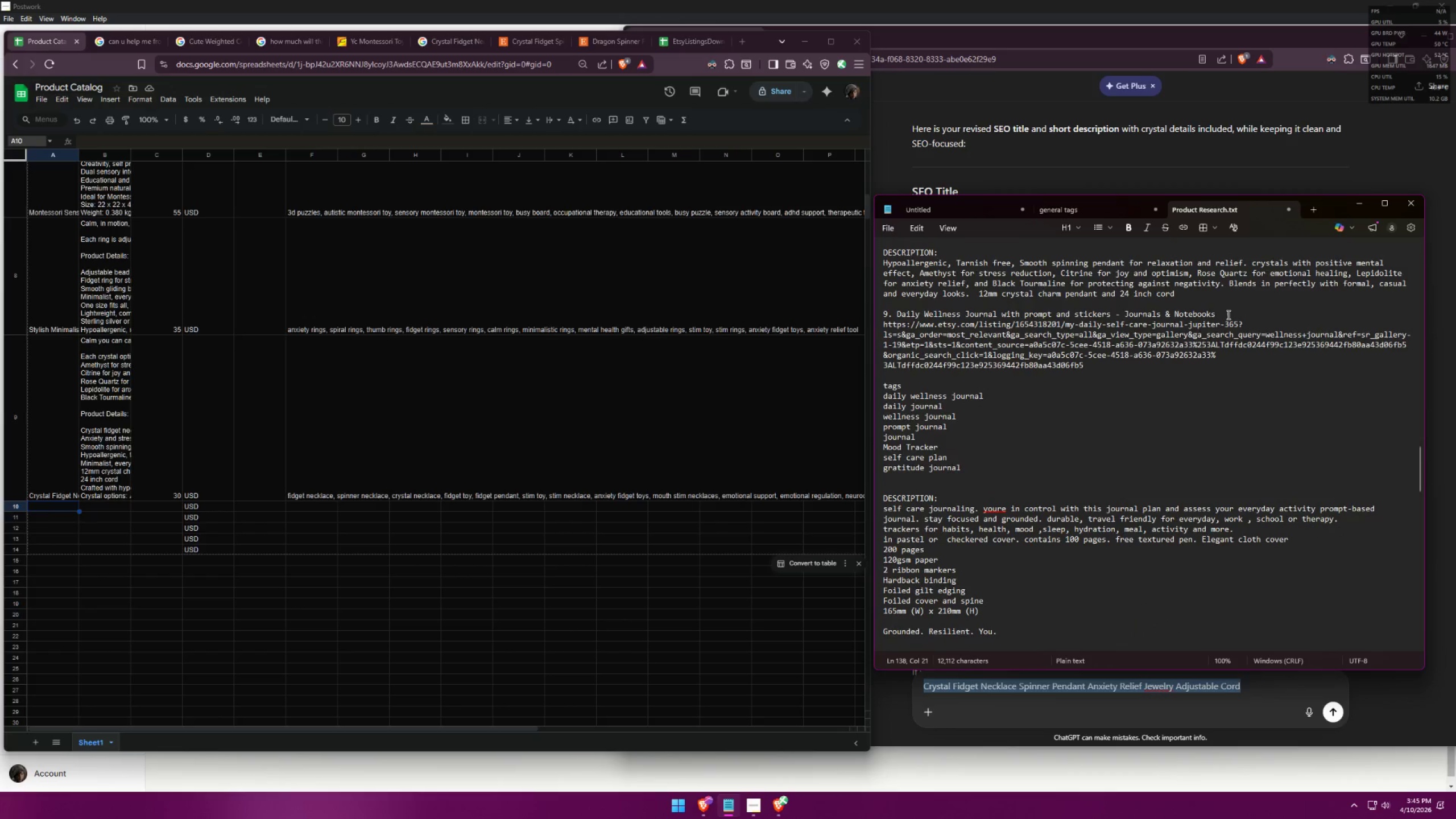 
left_click_drag(start_coordinate=[1223, 315], to_coordinate=[897, 318])
 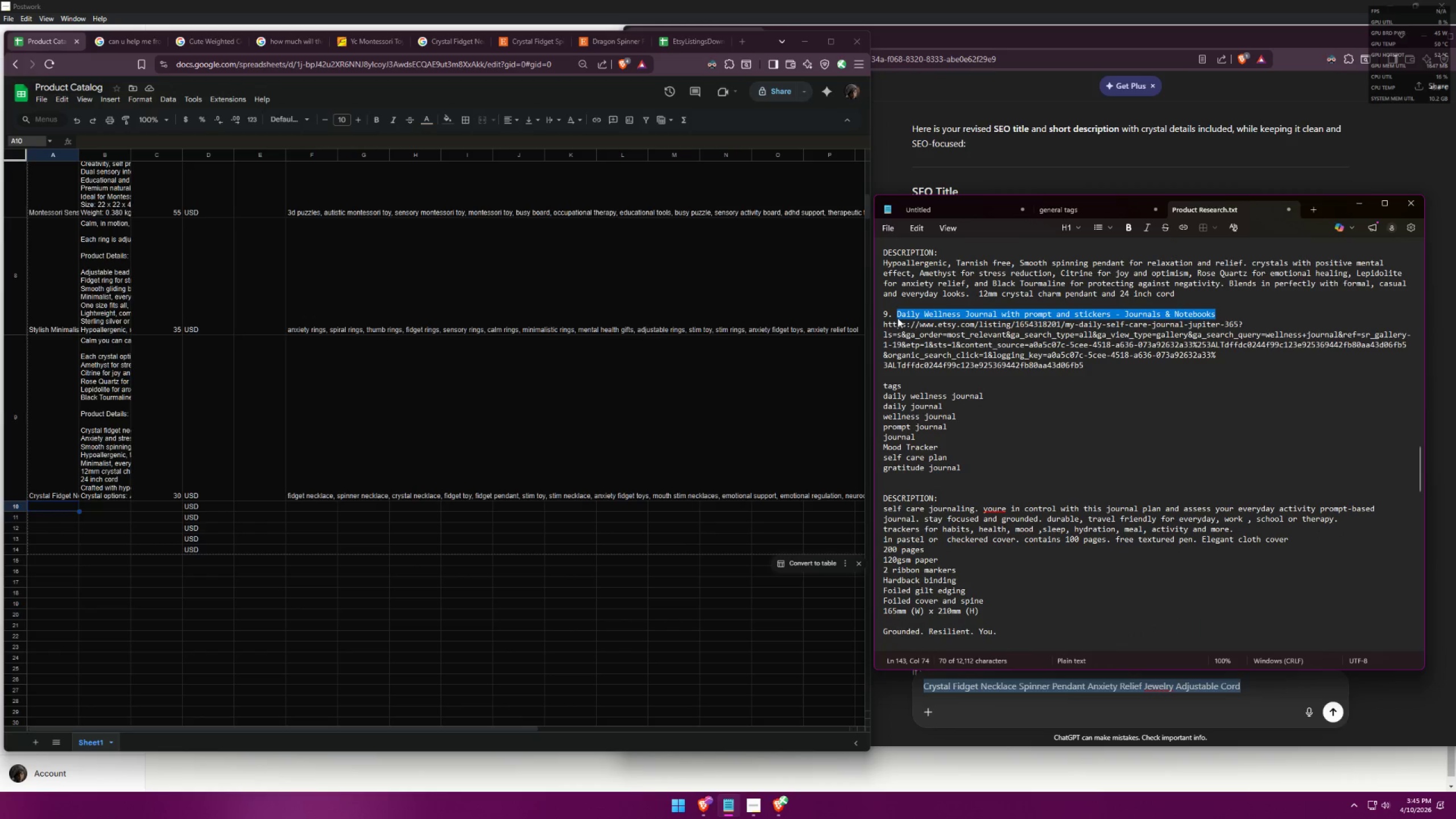 
key(Control+C)
 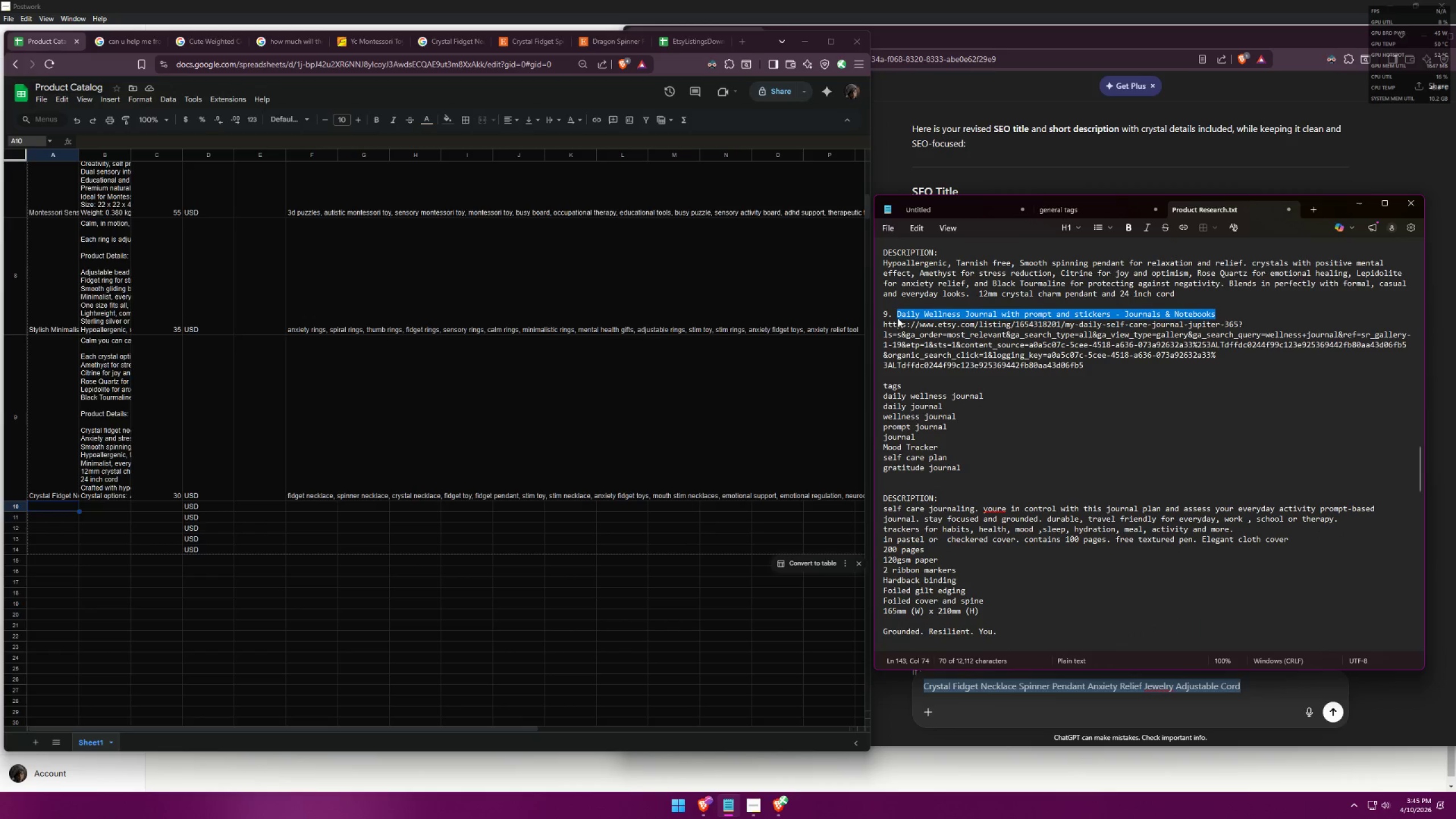 
key(Control+C)
 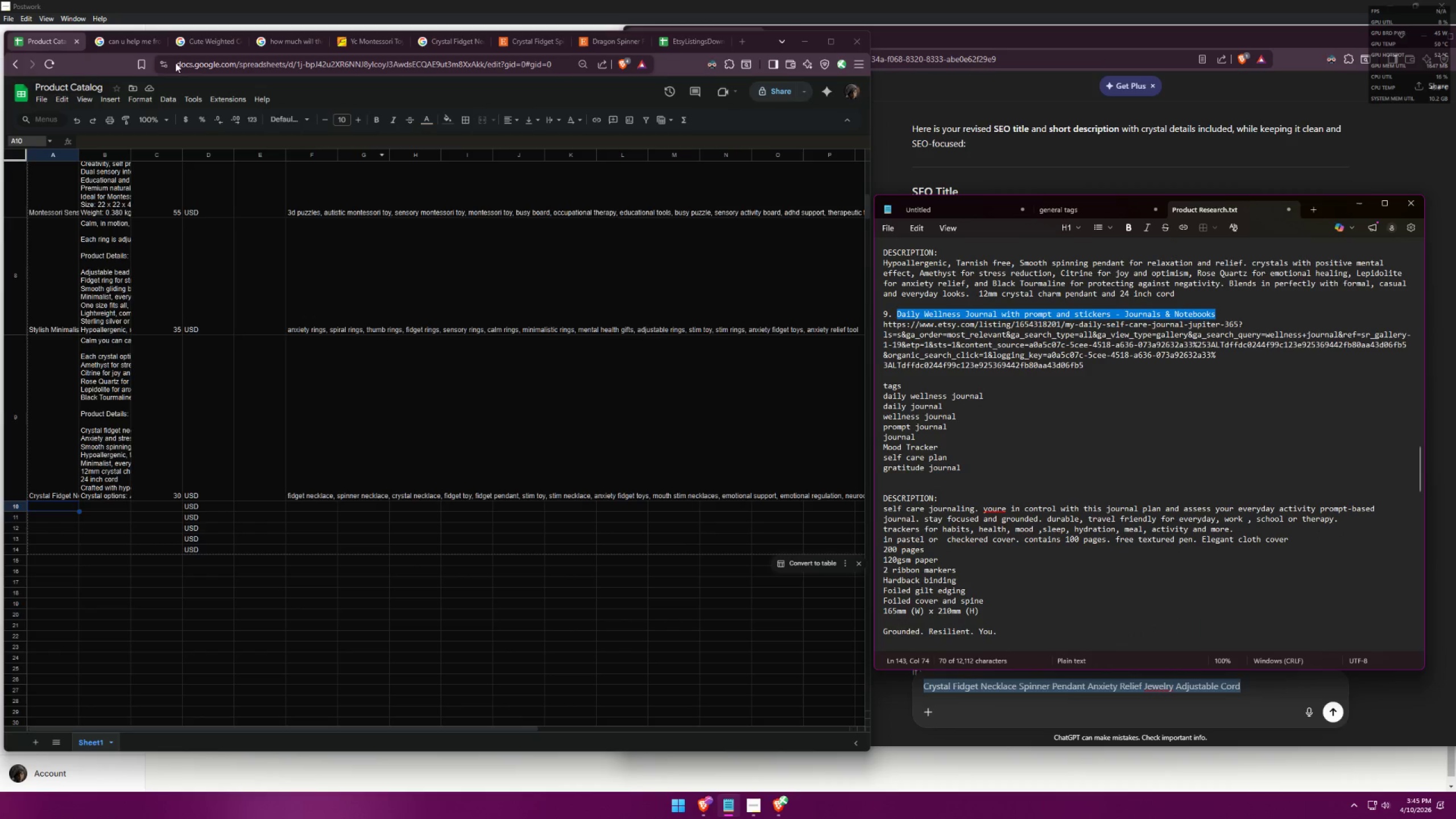 
left_click([134, 42])
 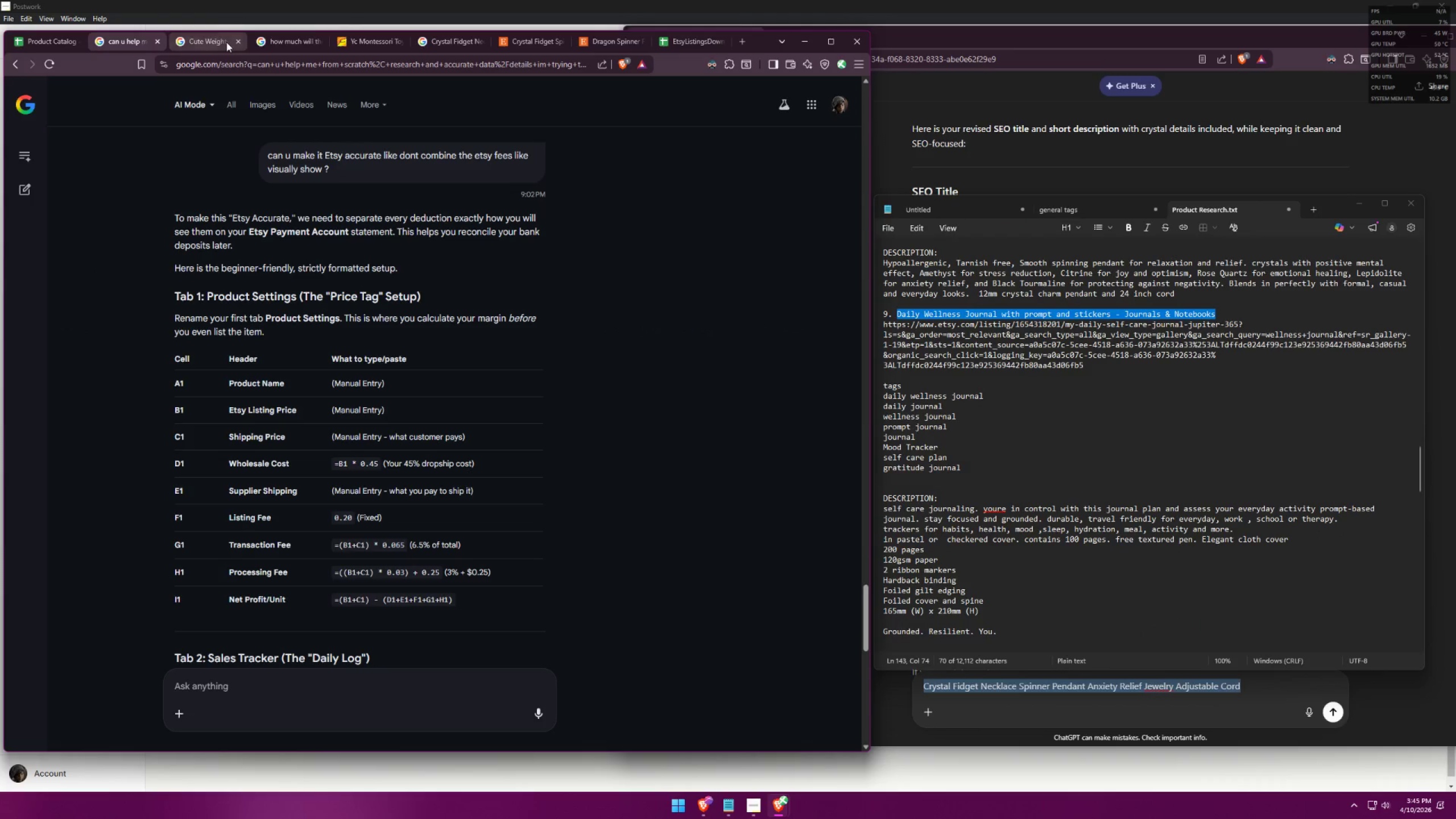 
left_click([224, 44])
 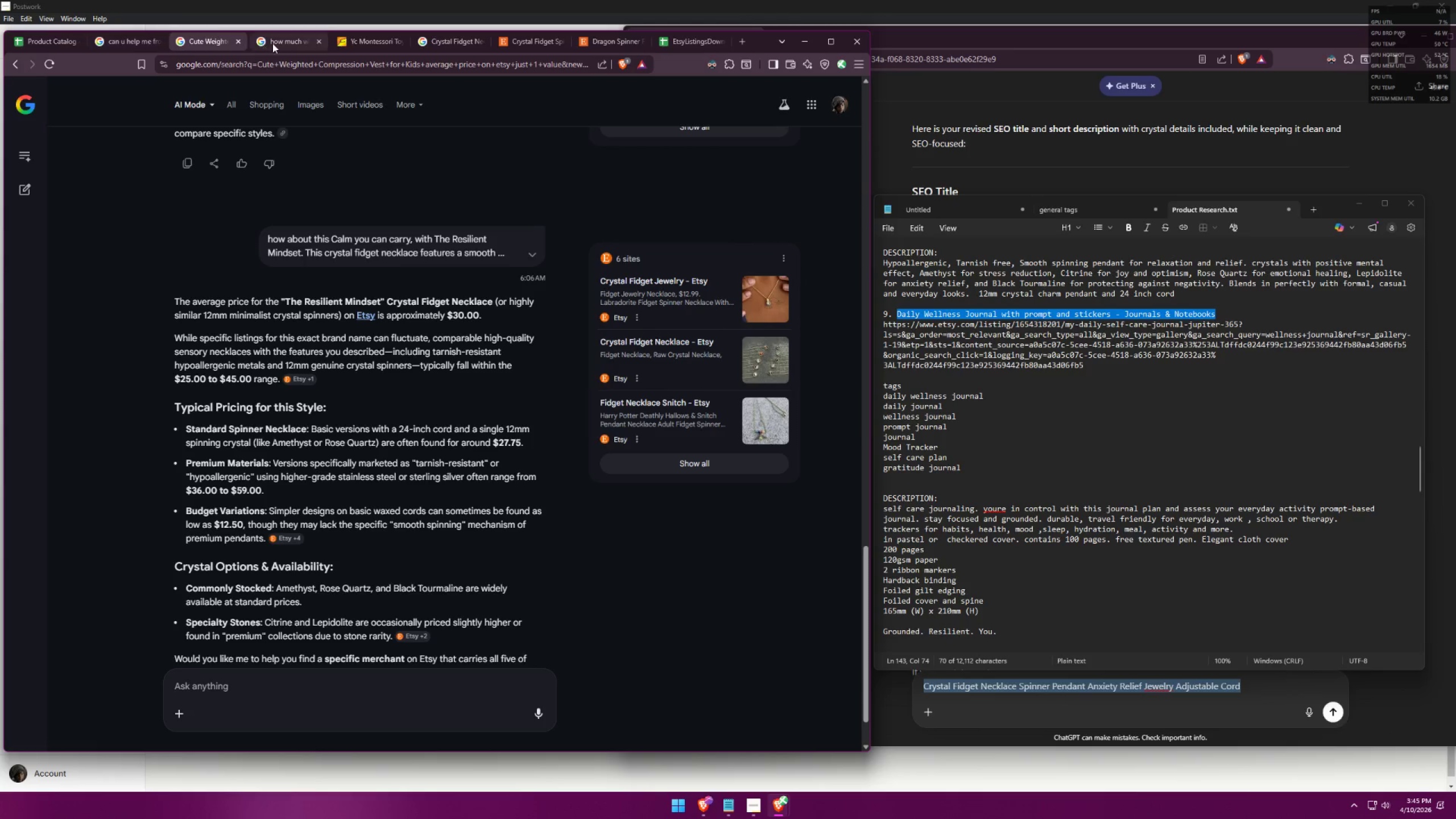 
left_click([1062, 143])
 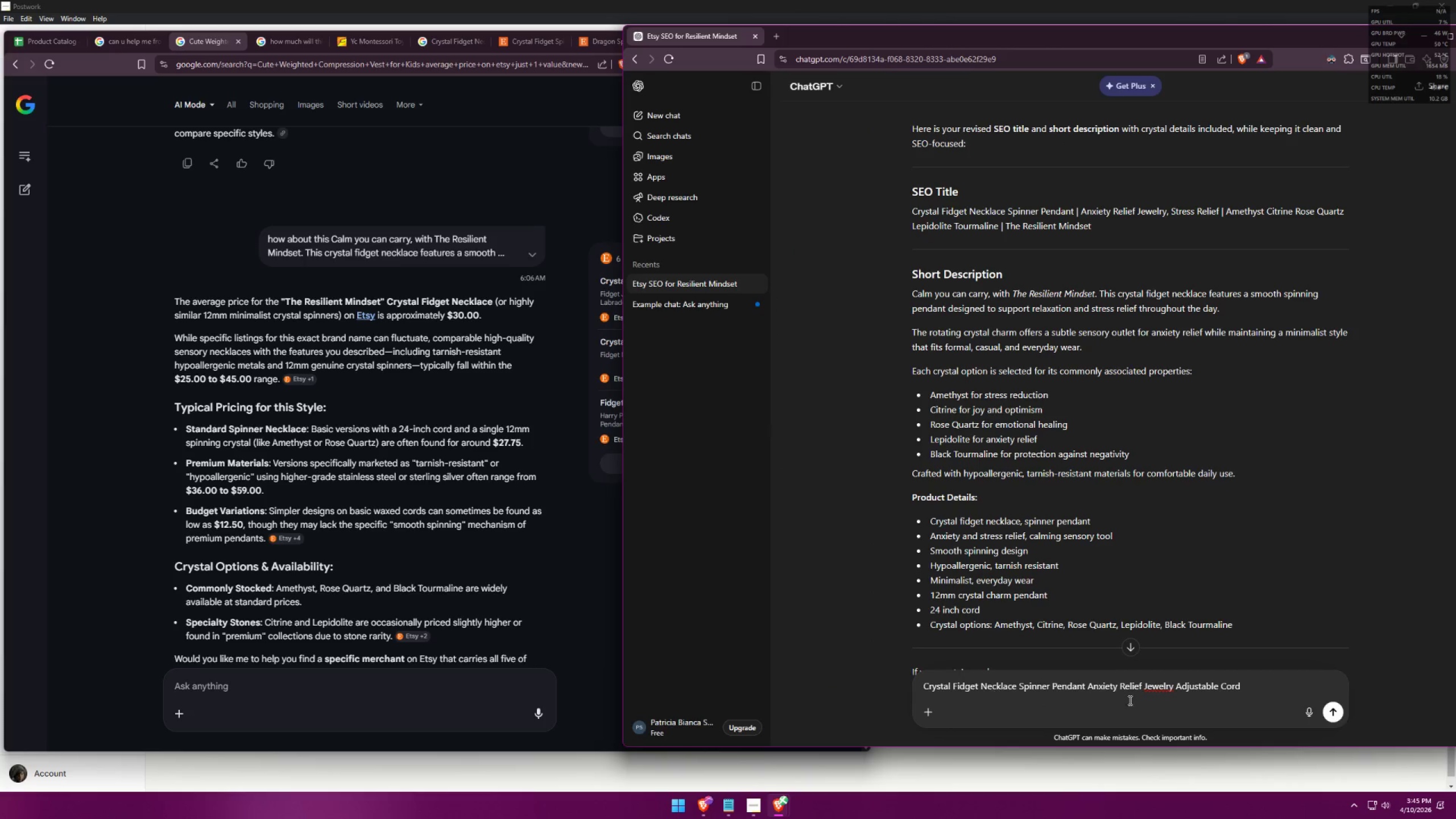 
left_click_drag(start_coordinate=[1257, 689], to_coordinate=[893, 684])
 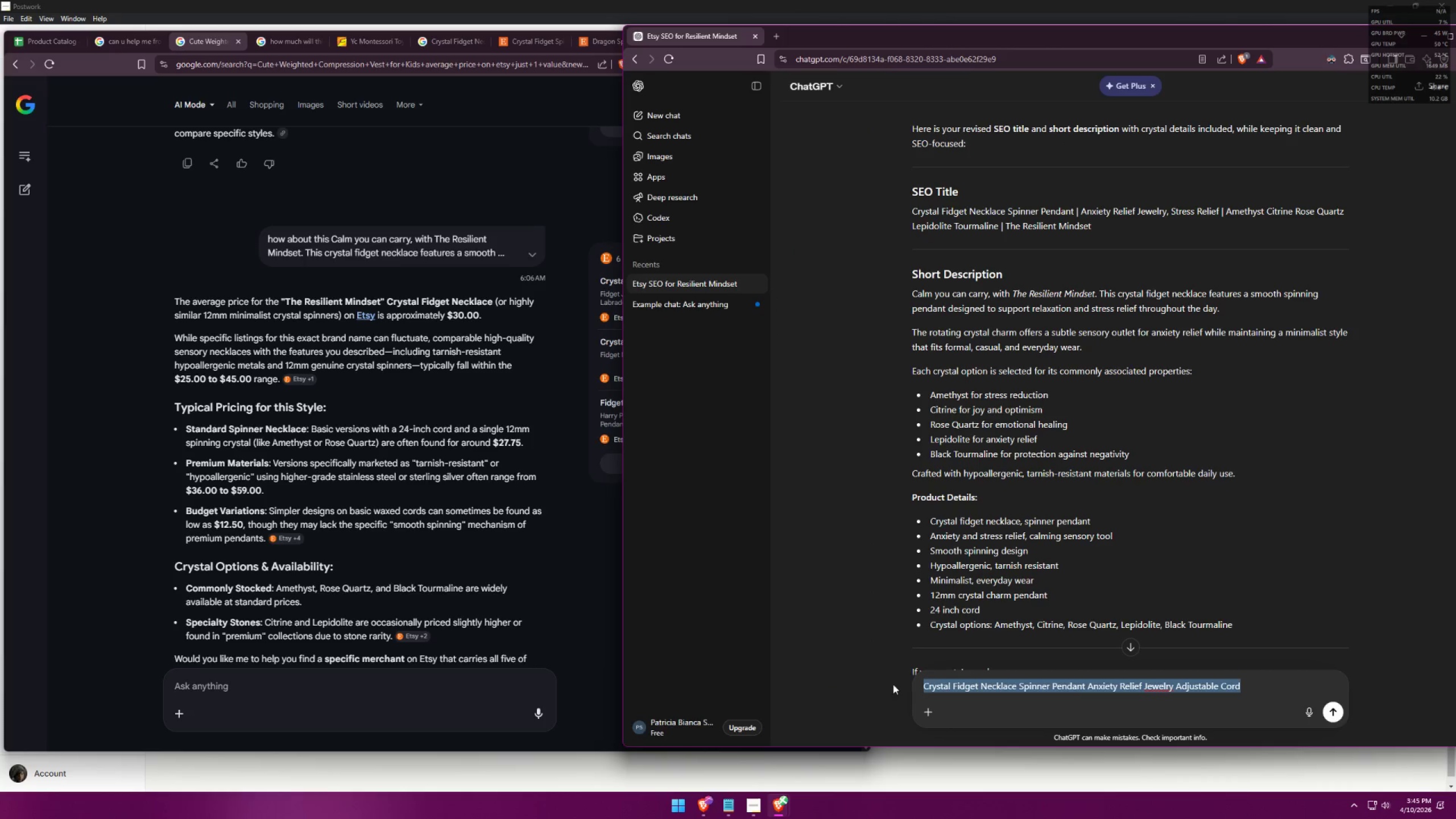 
key(Control+ControlLeft)
 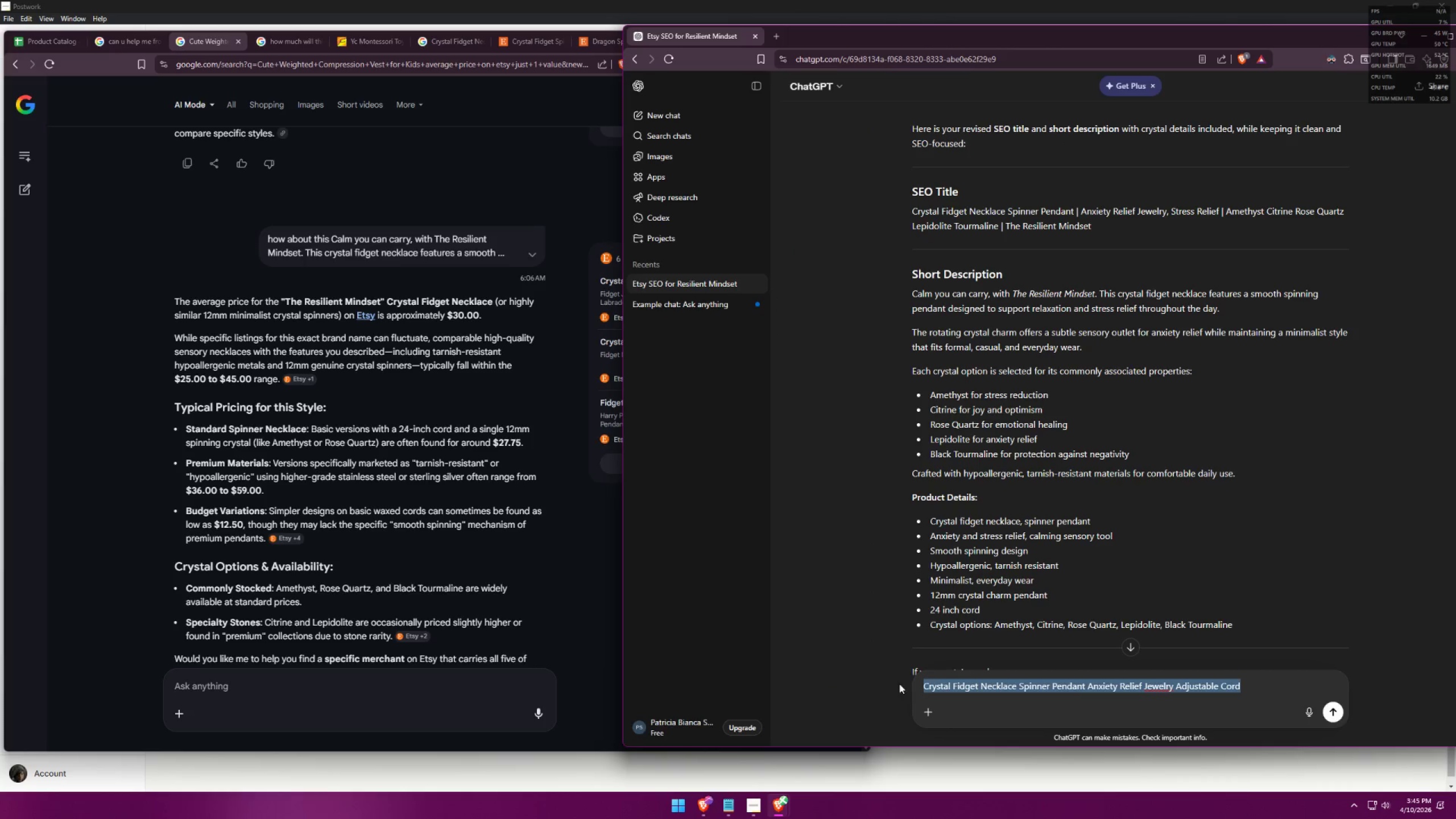 
key(Control+V)
 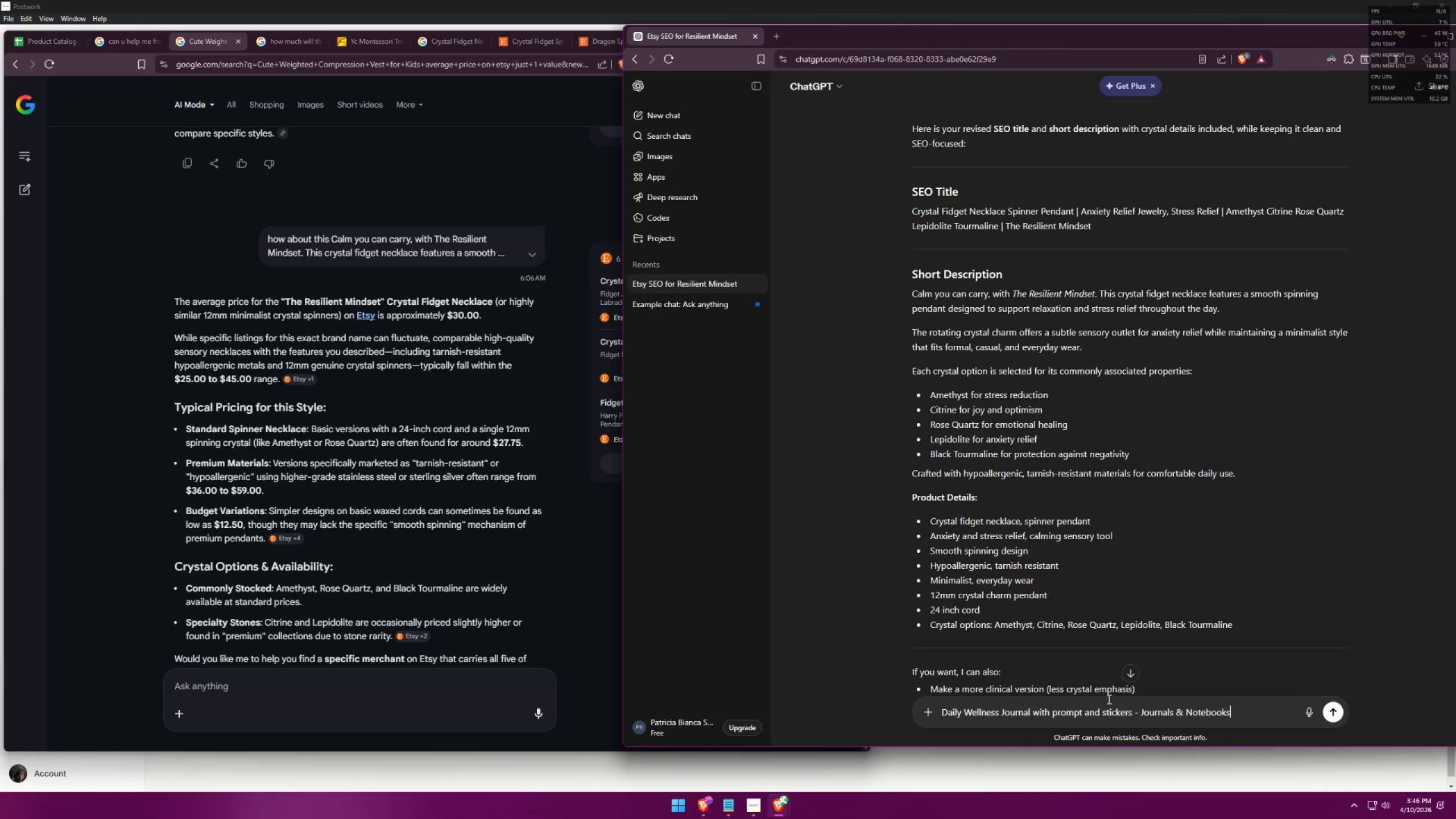 
key(Shift+Enter)
 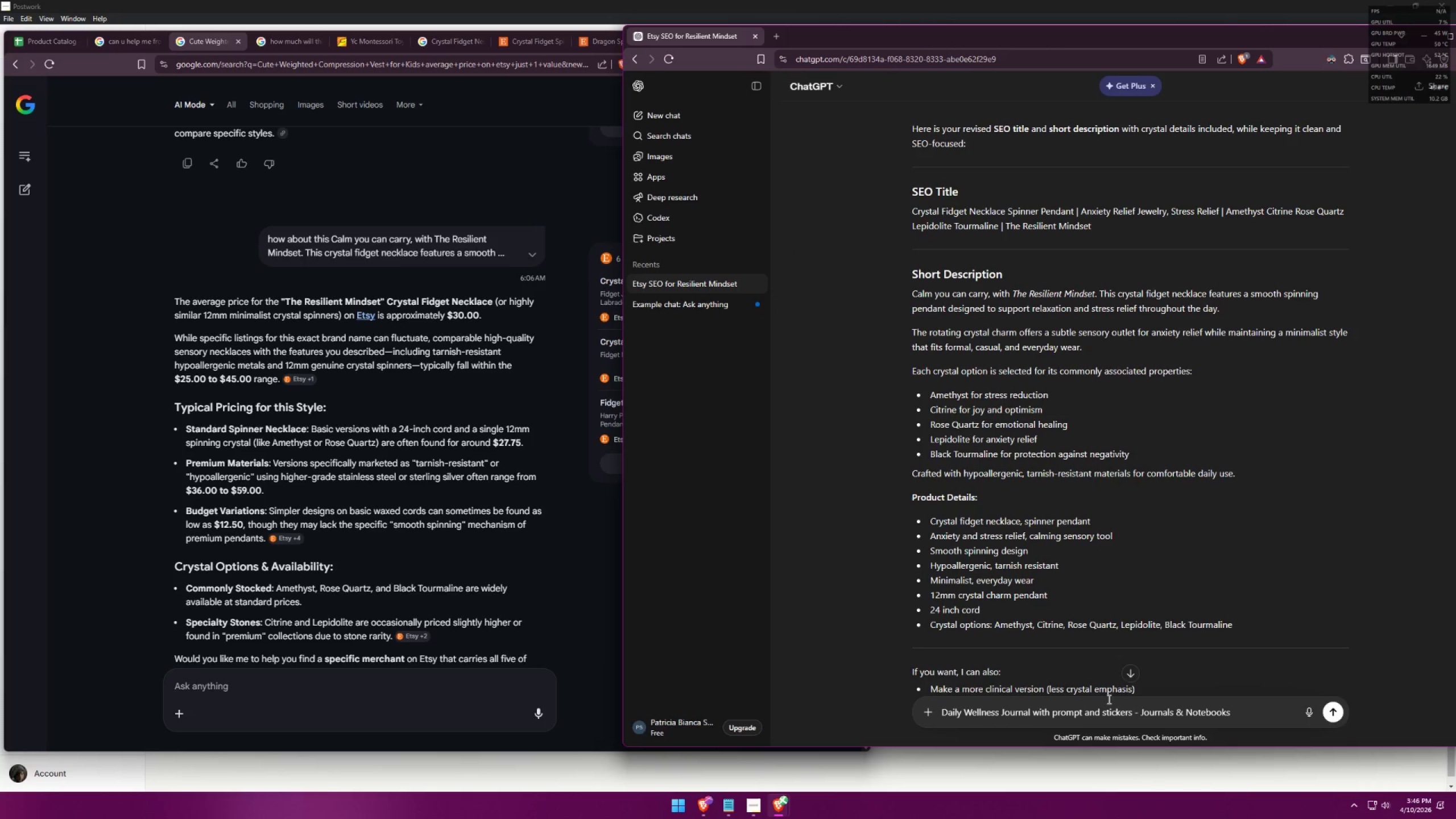 
key(Shift+Enter)
 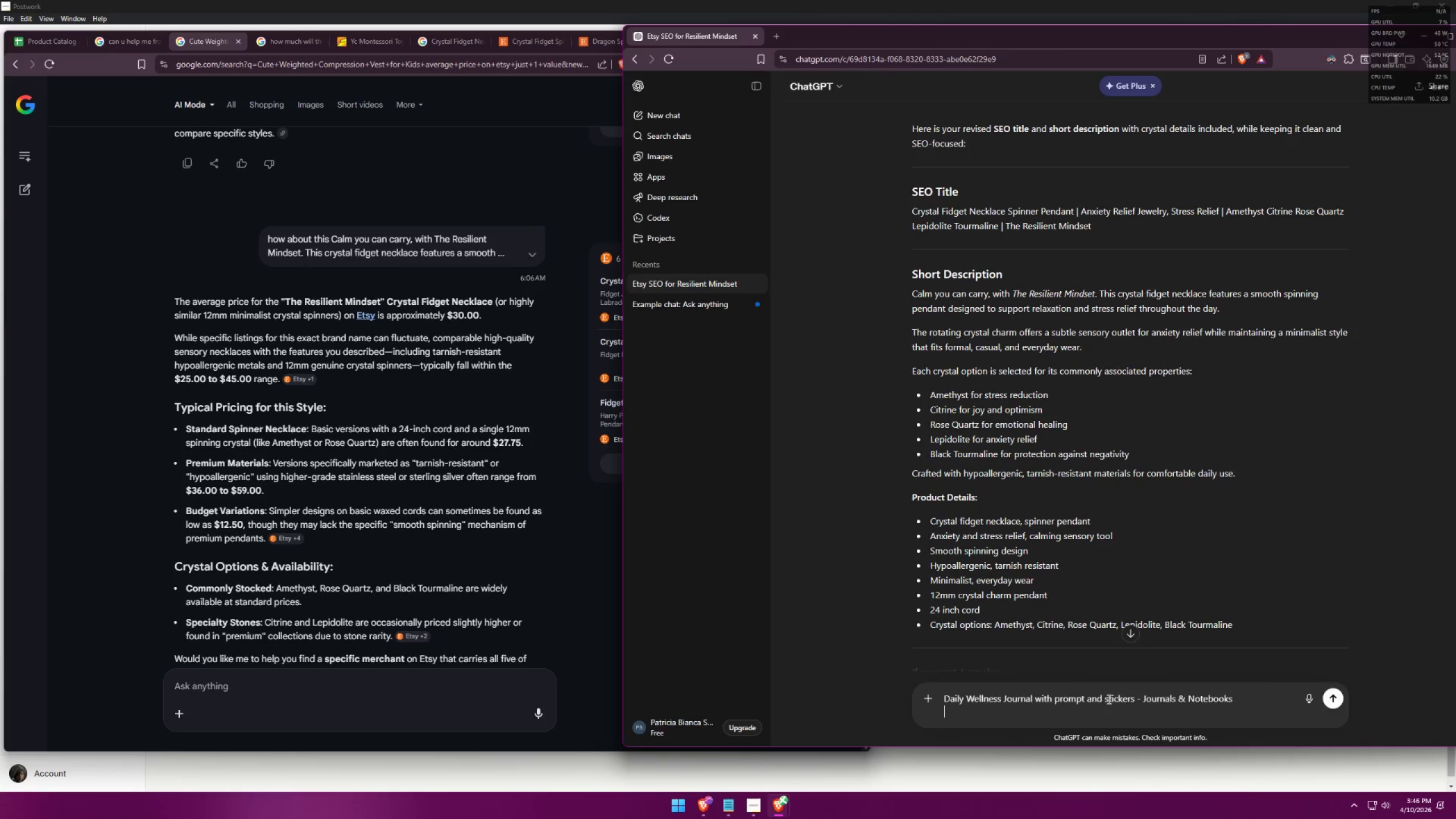 
key(Alt+AltLeft)
 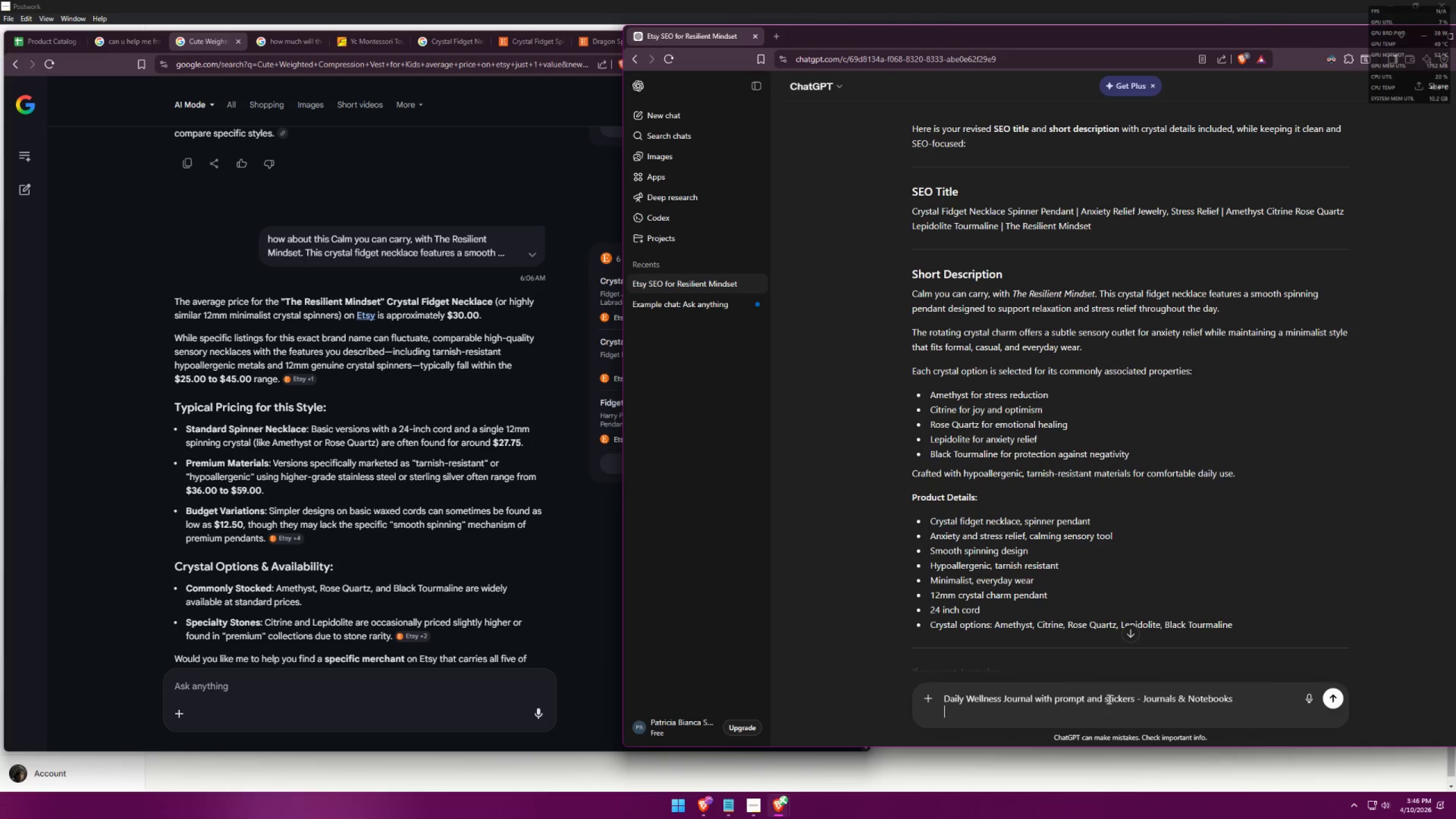 
key(Alt+Tab)
 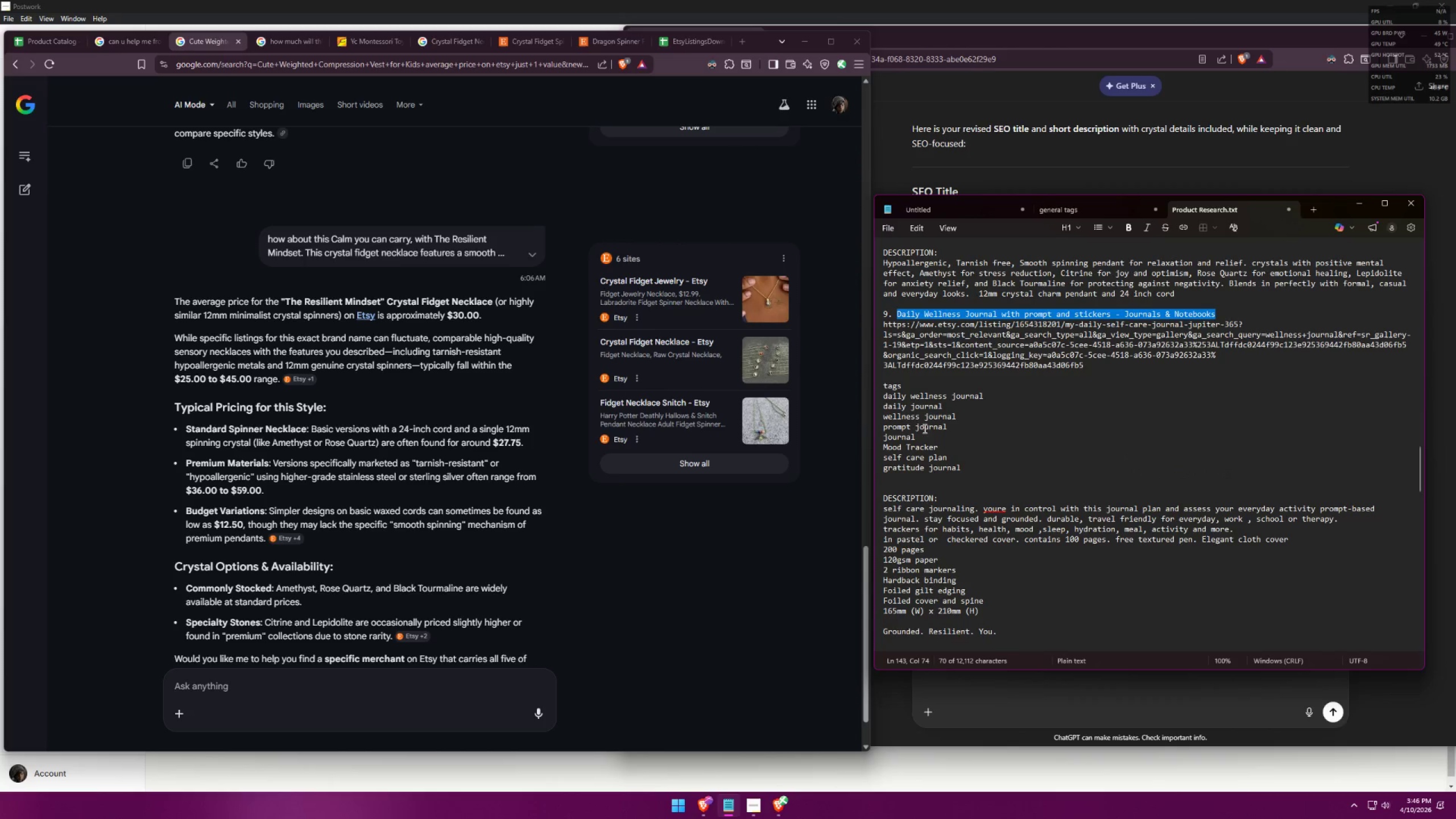 
scroll: coordinate [929, 365], scroll_direction: up, amount: 3.0
 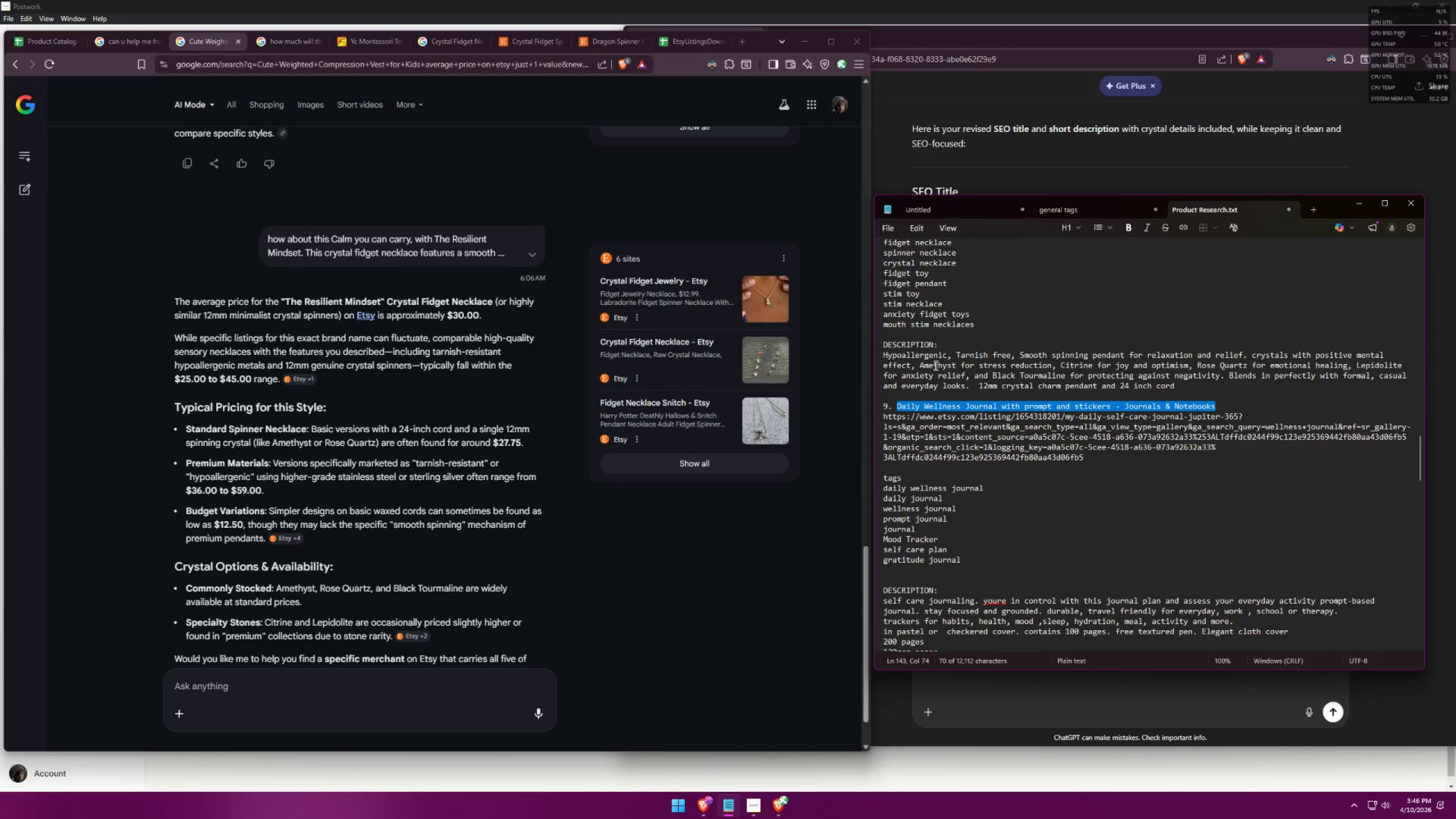 
scroll: coordinate [936, 365], scroll_direction: down, amount: 5.0
 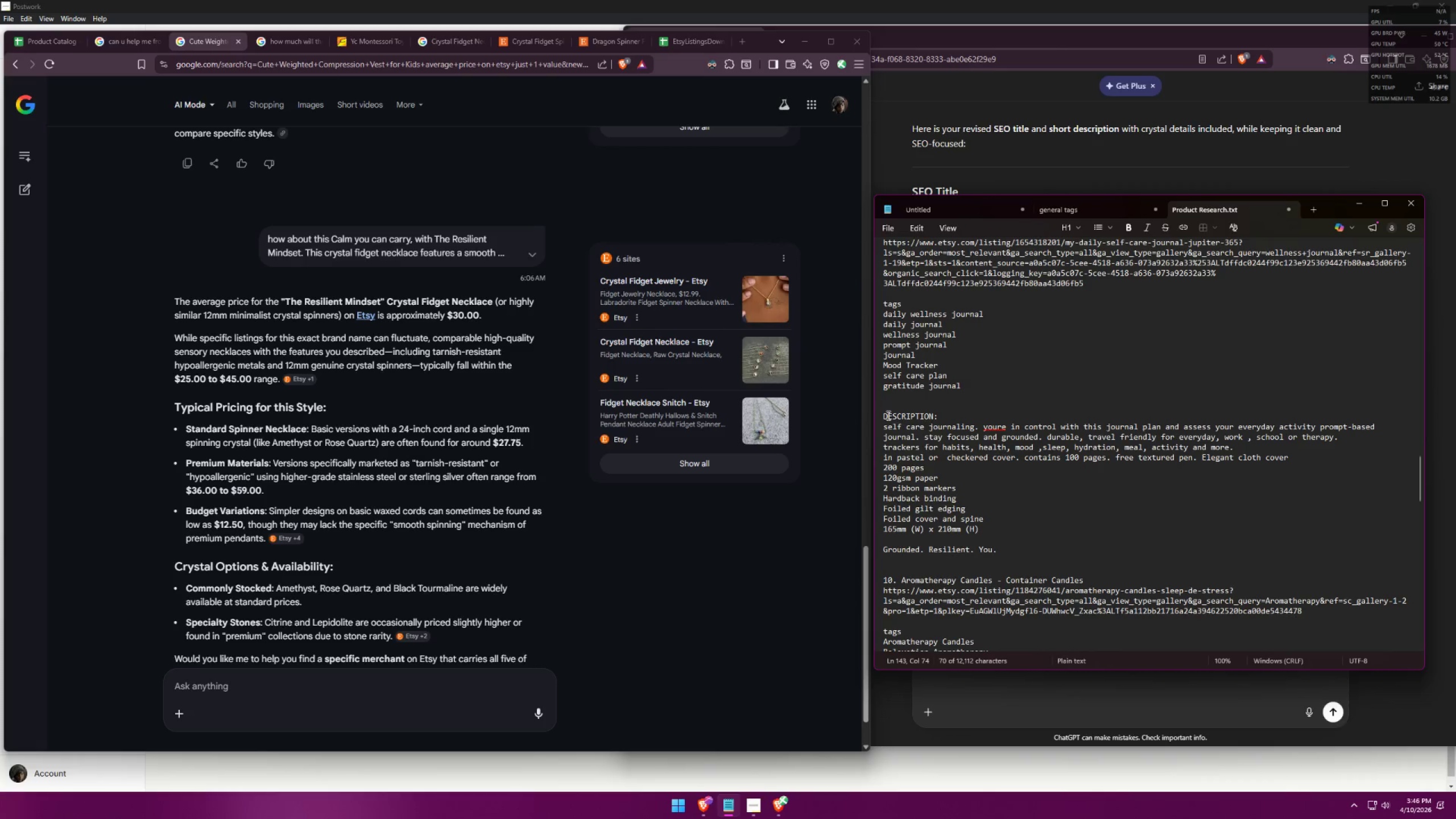 
left_click([883, 414])
 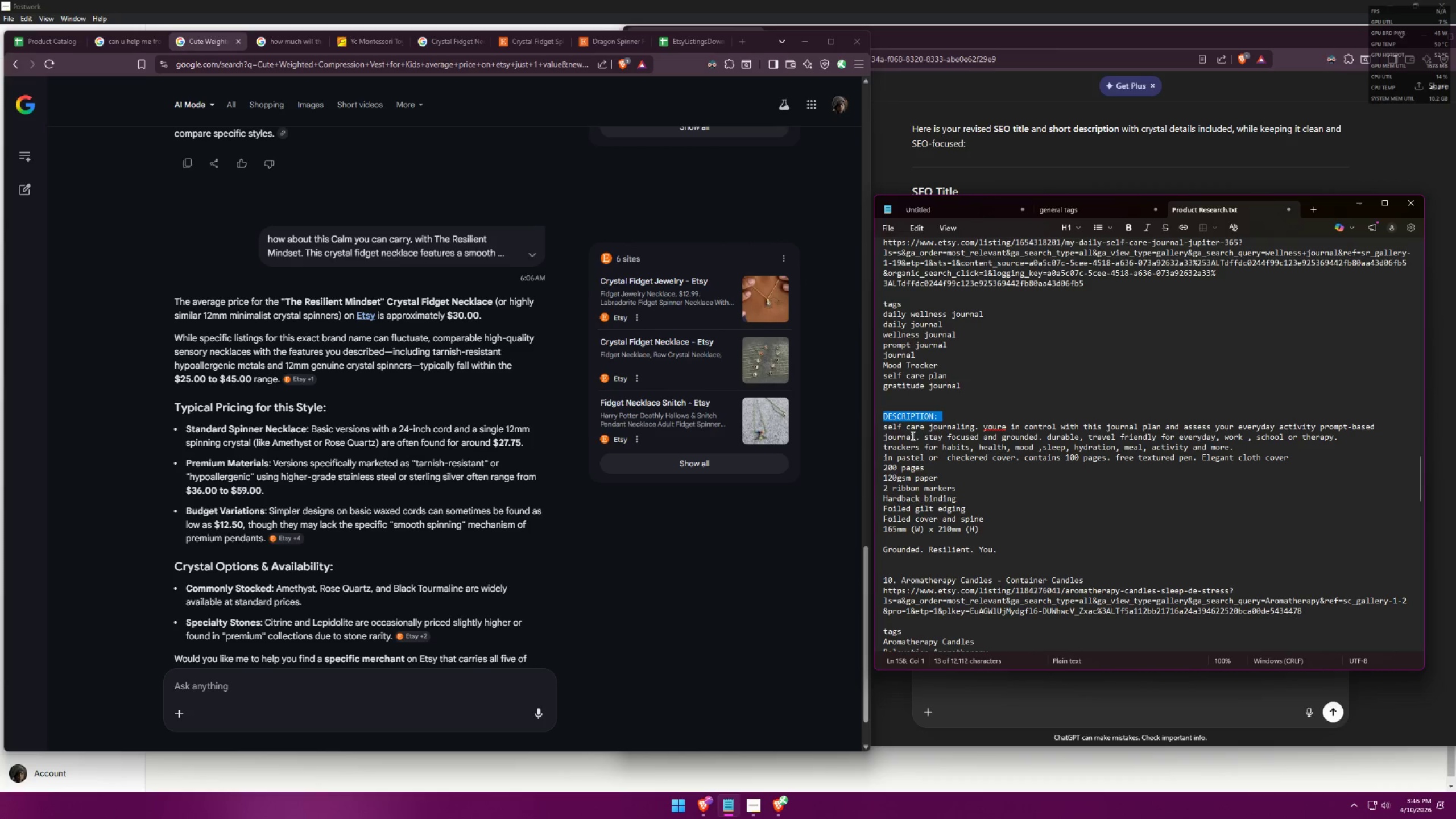 
left_click([1007, 516])
 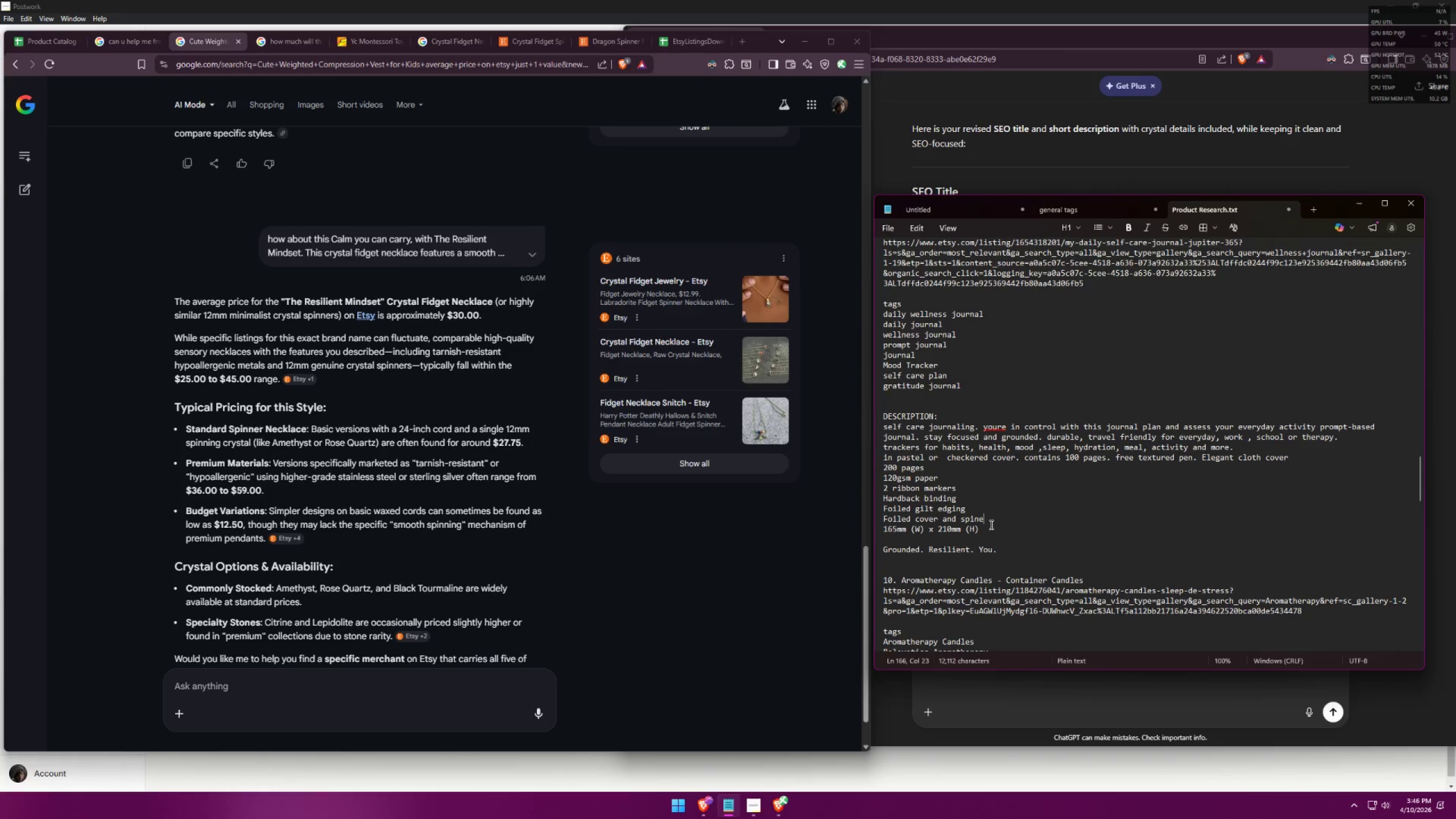 
left_click_drag(start_coordinate=[983, 530], to_coordinate=[876, 417])
 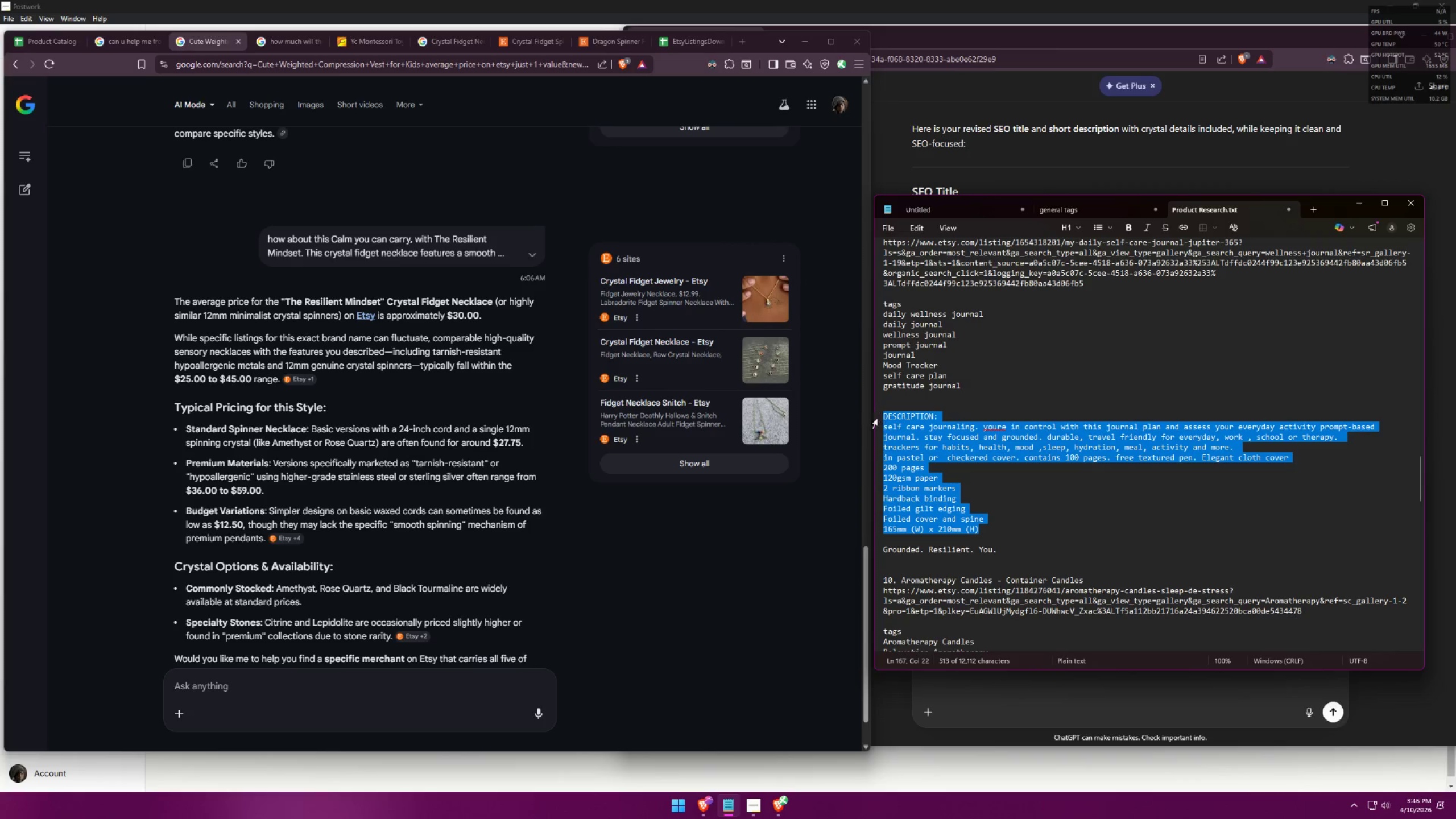 
key(Control+ControlLeft)
 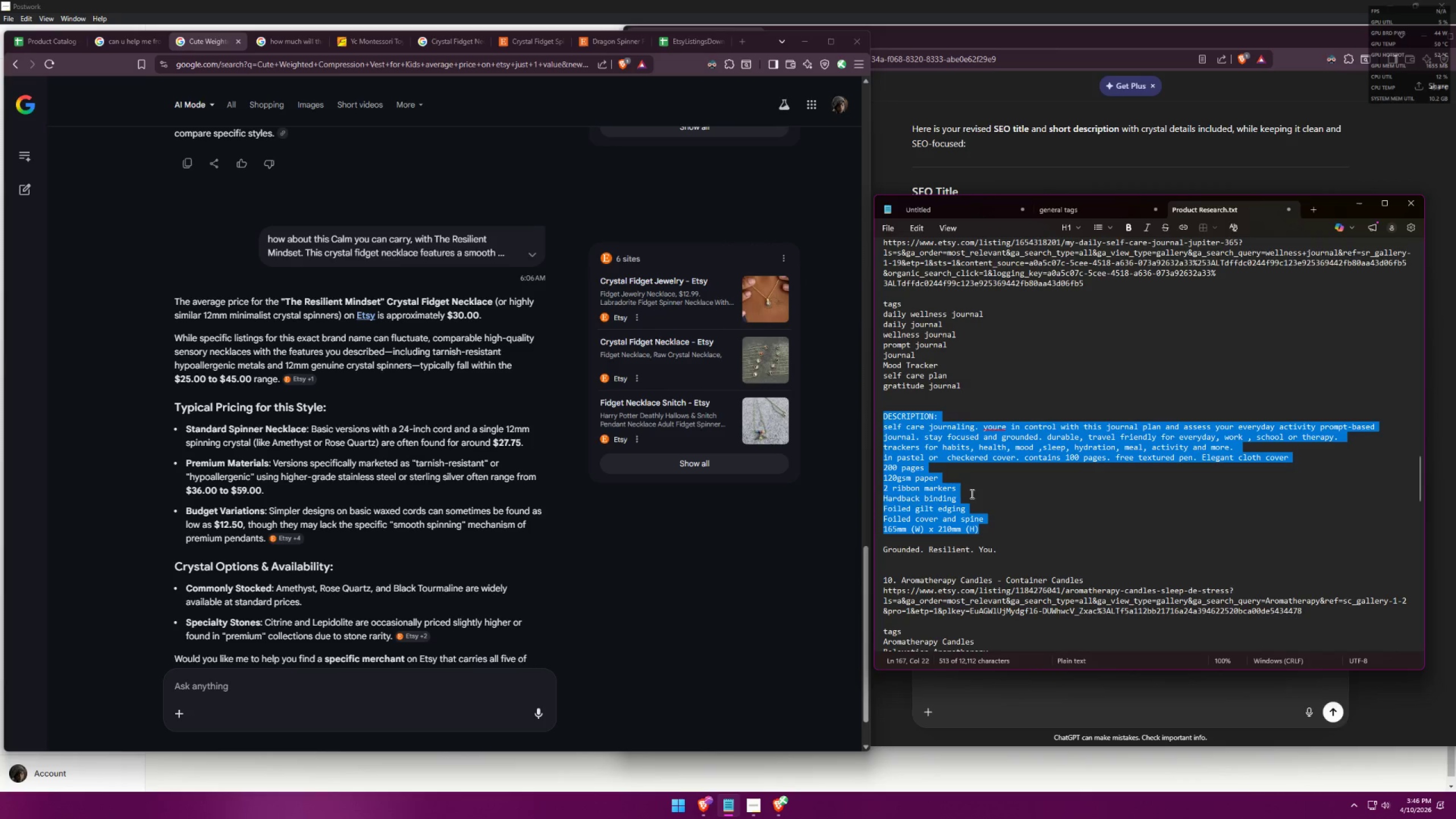 
key(Control+C)
 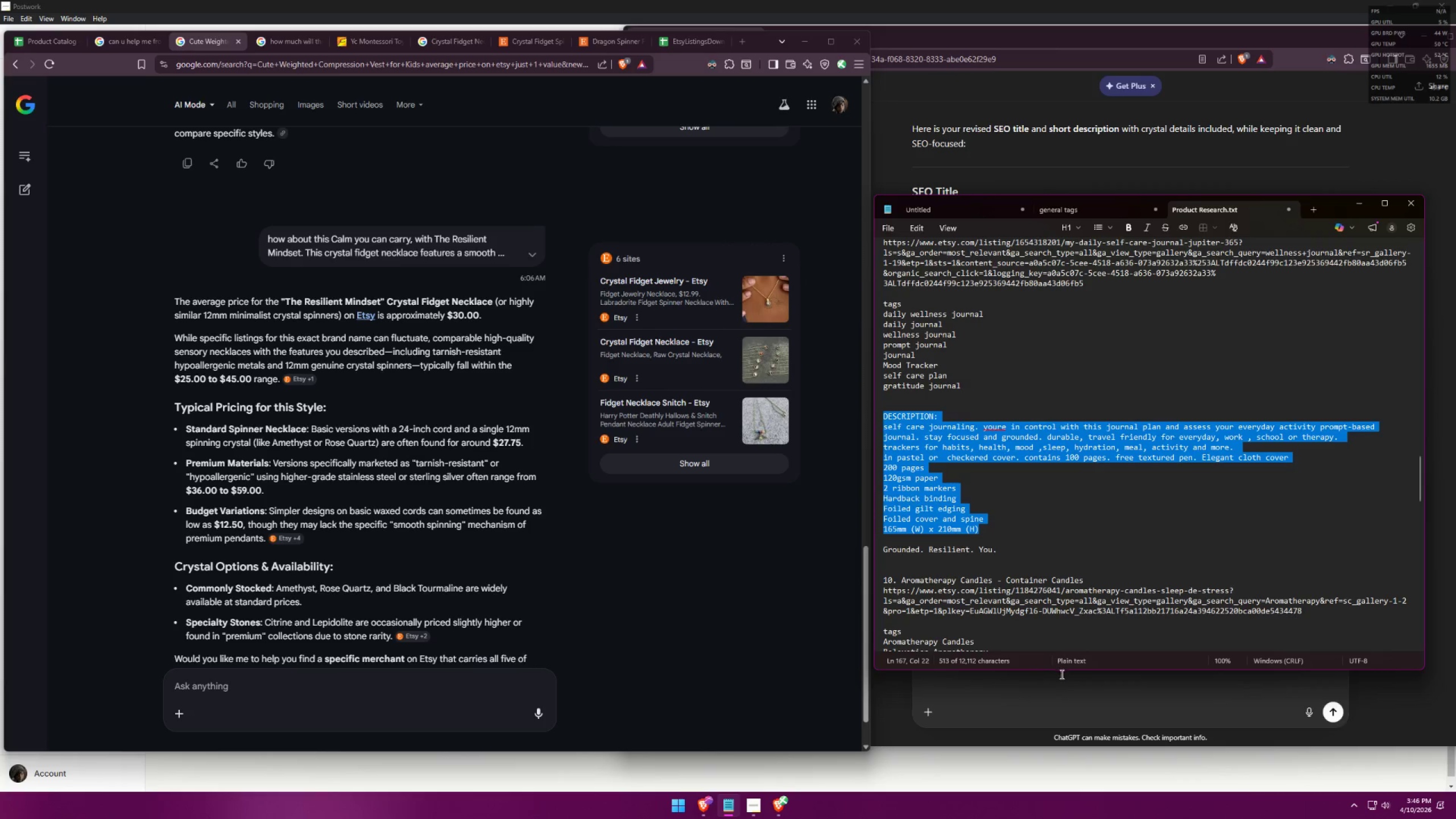 
left_click([1052, 683])
 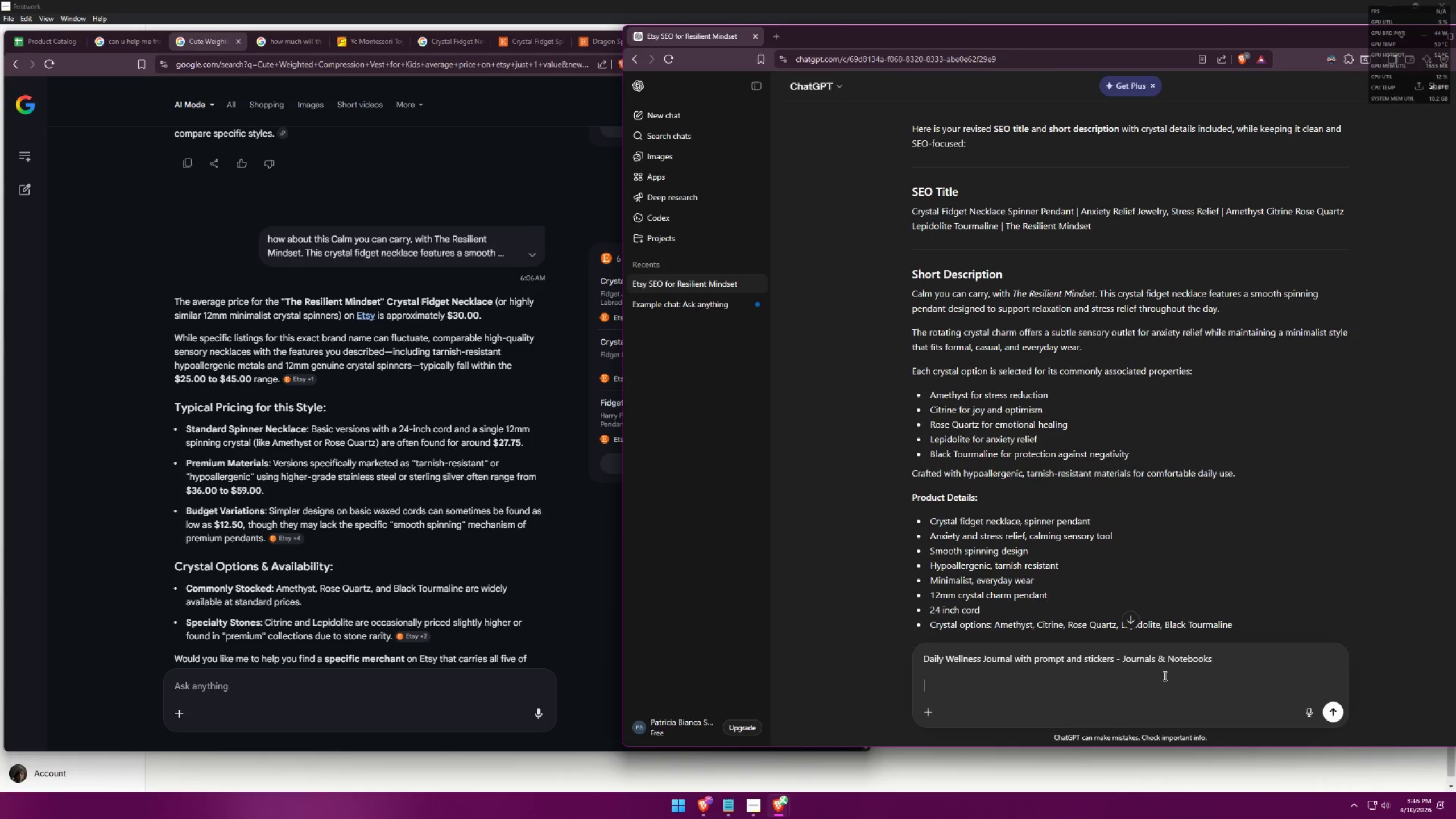 
key(Control+ControlLeft)
 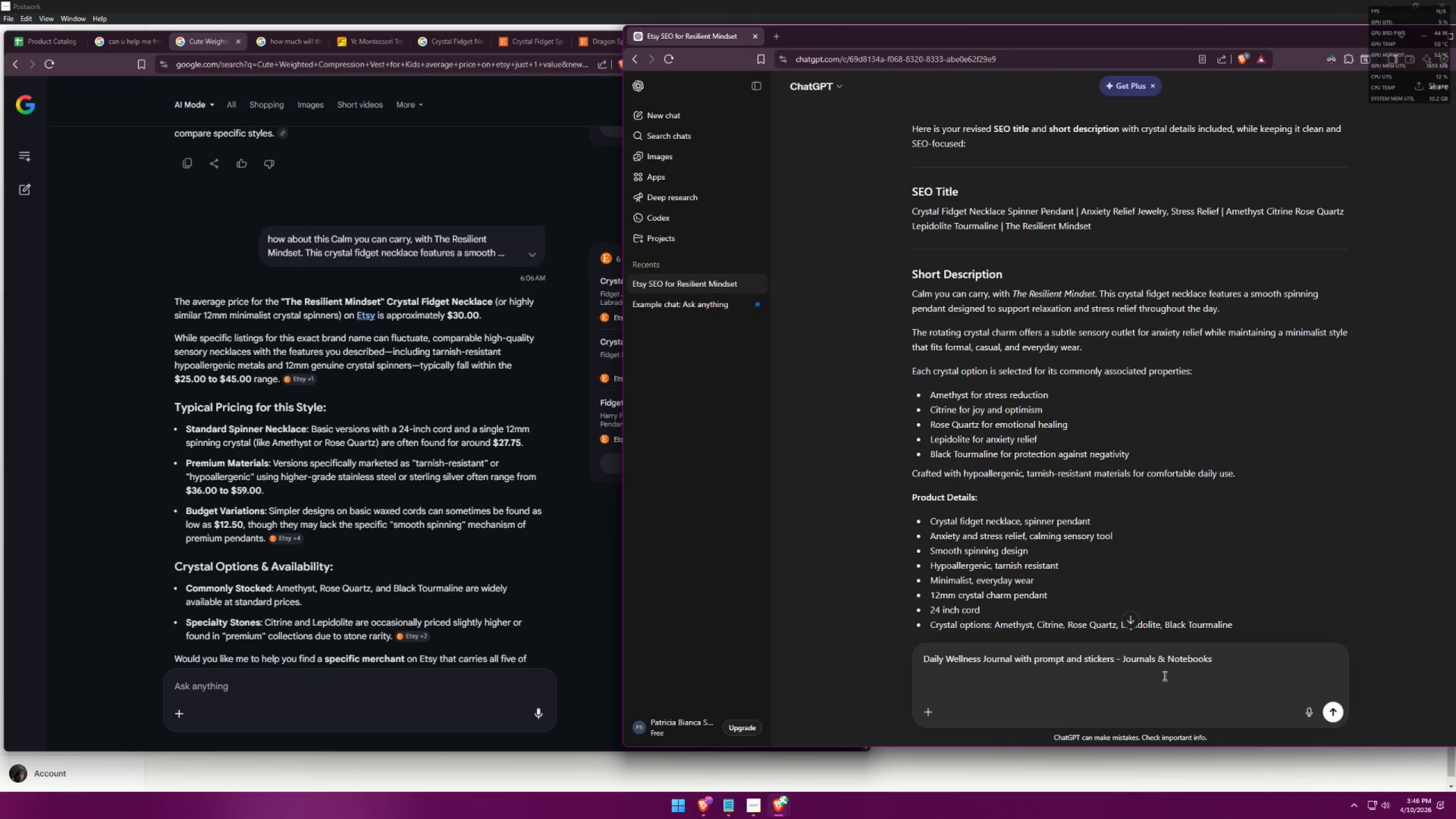 
key(Control+V)
 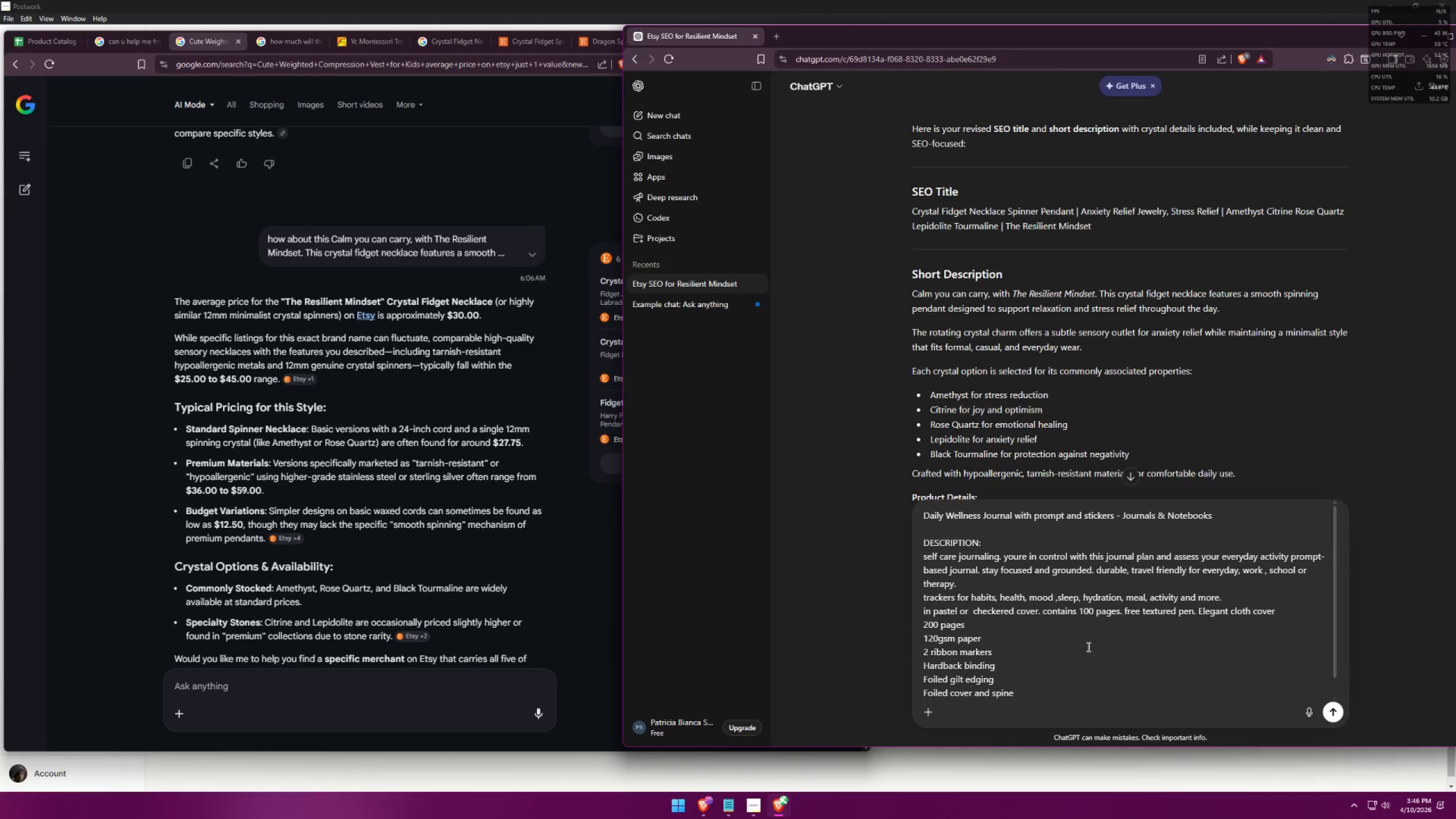 
scroll: coordinate [1074, 635], scroll_direction: down, amount: 2.0
 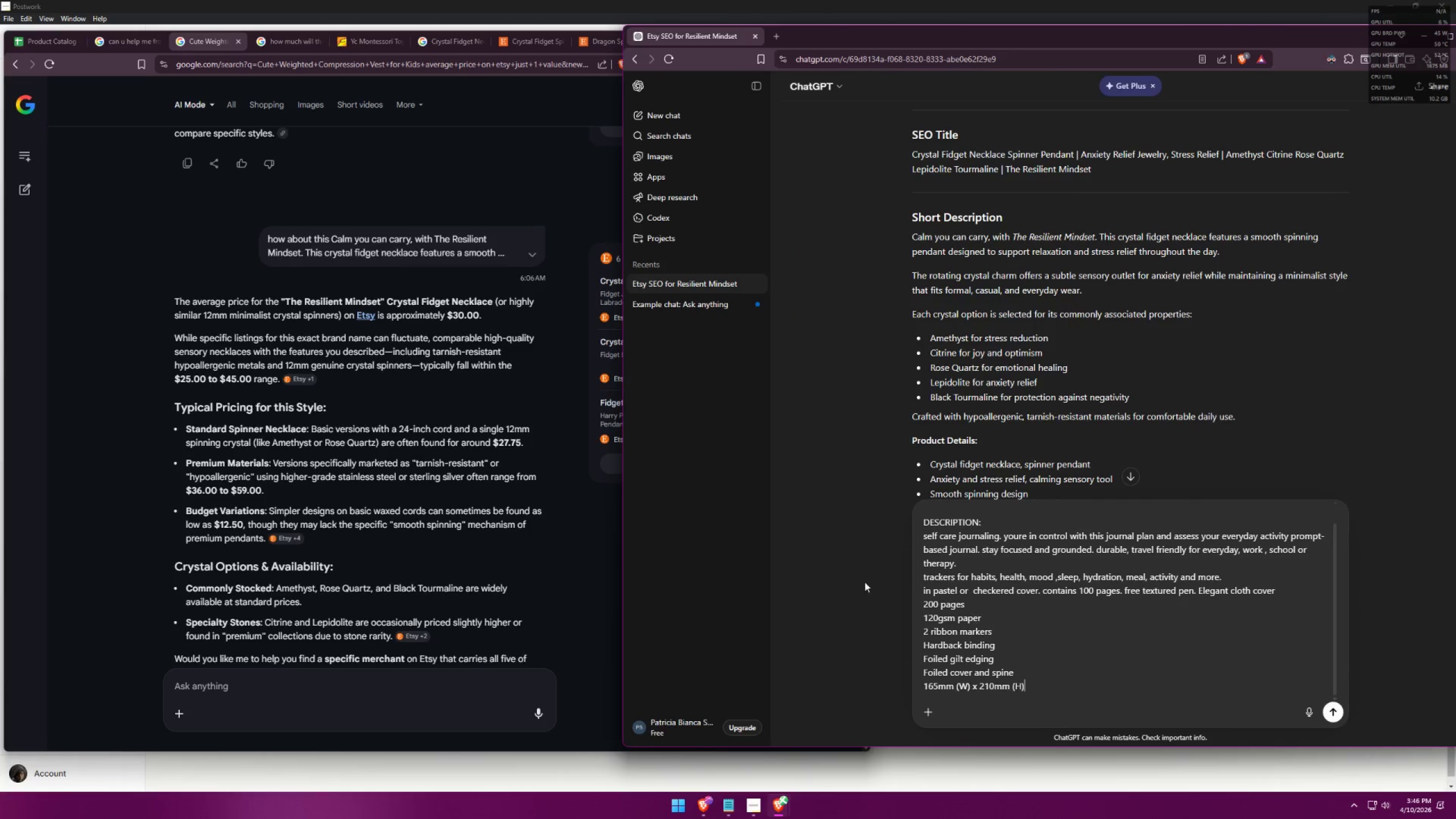 
scroll: coordinate [850, 564], scroll_direction: up, amount: 1.0
 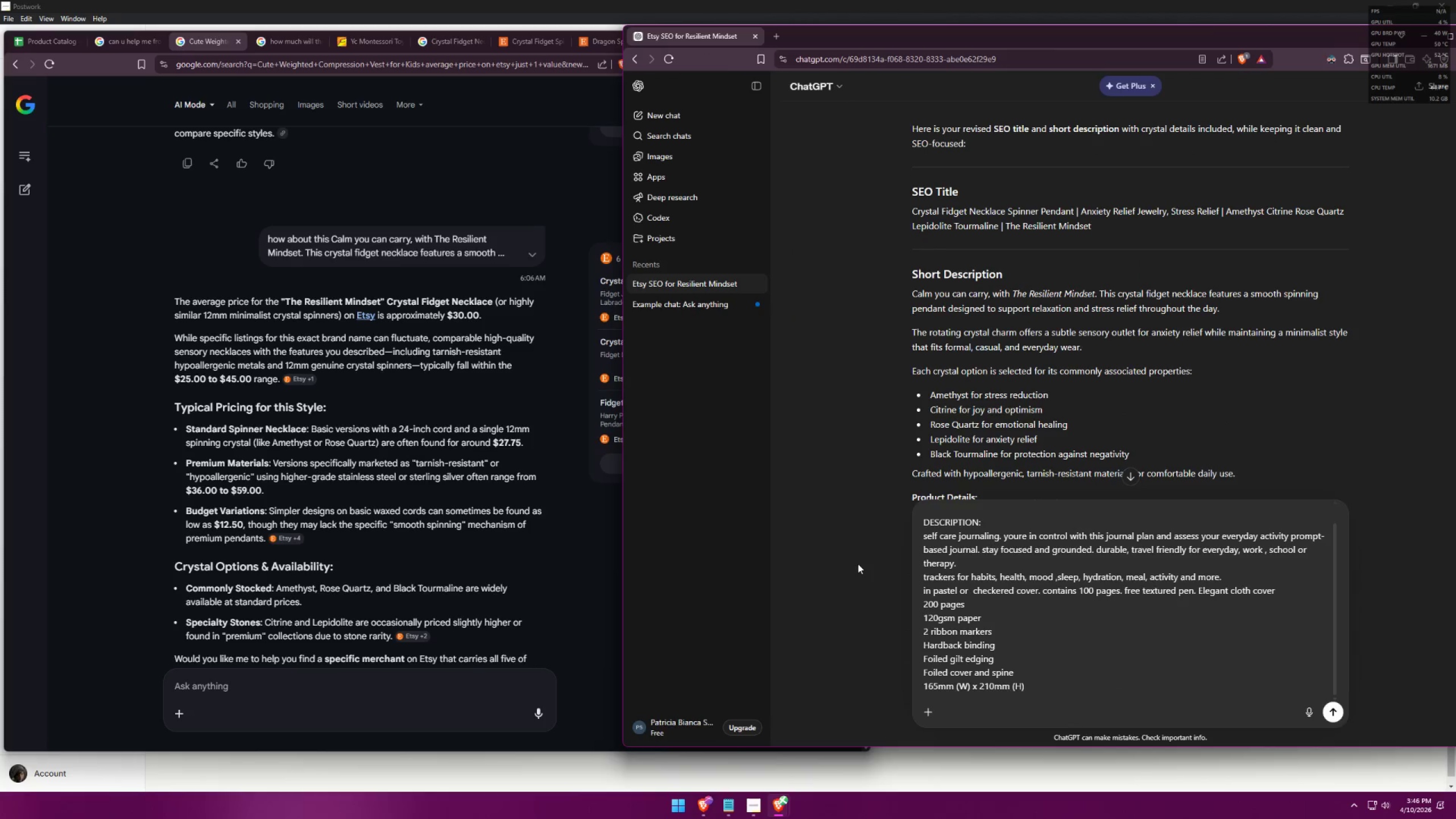 
wait(8.38)
 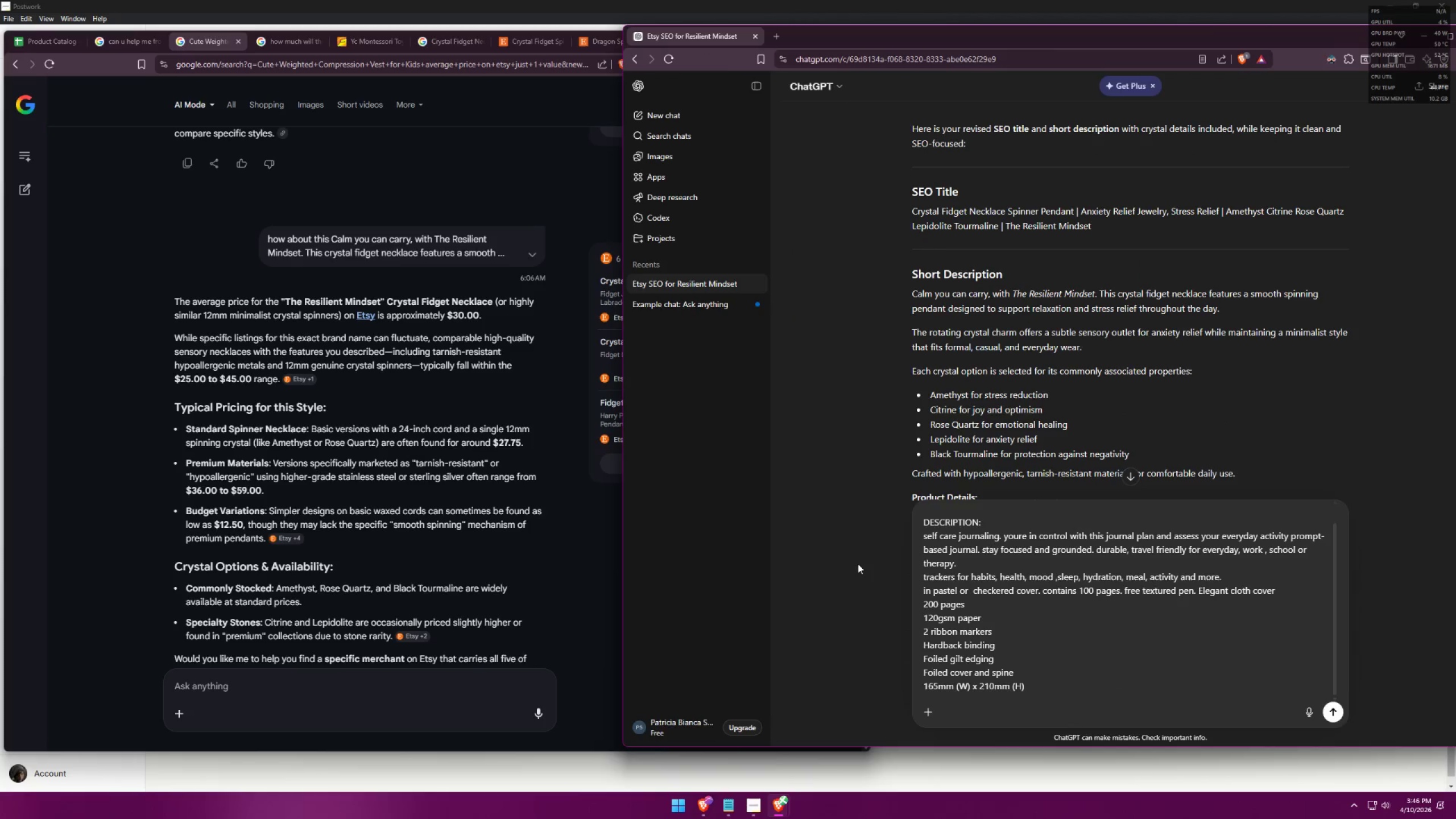 
type(how much does )
 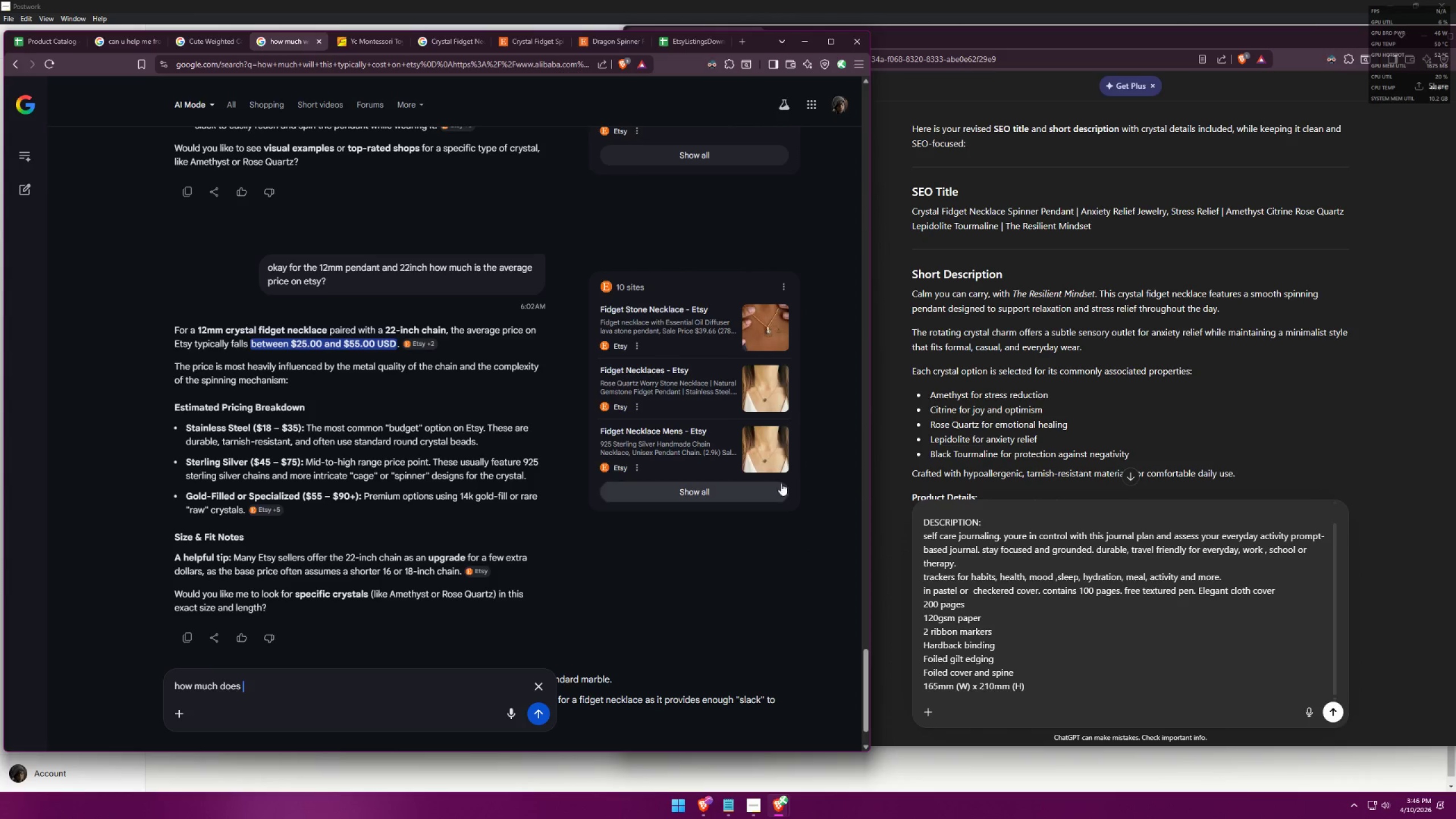 
scroll: coordinate [1041, 576], scroll_direction: up, amount: 7.0
 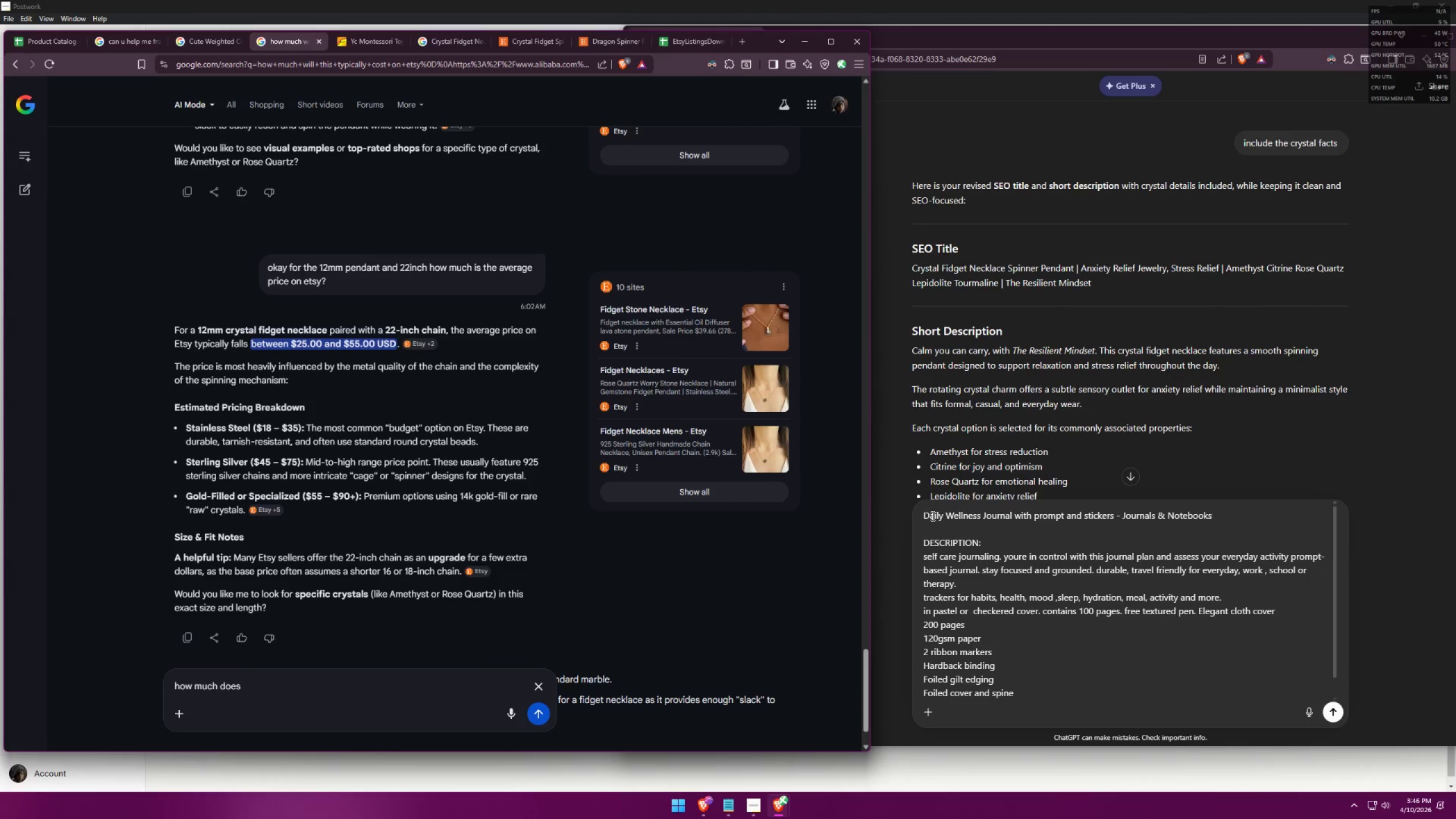 
left_click_drag(start_coordinate=[944, 512], to_coordinate=[1118, 516])
 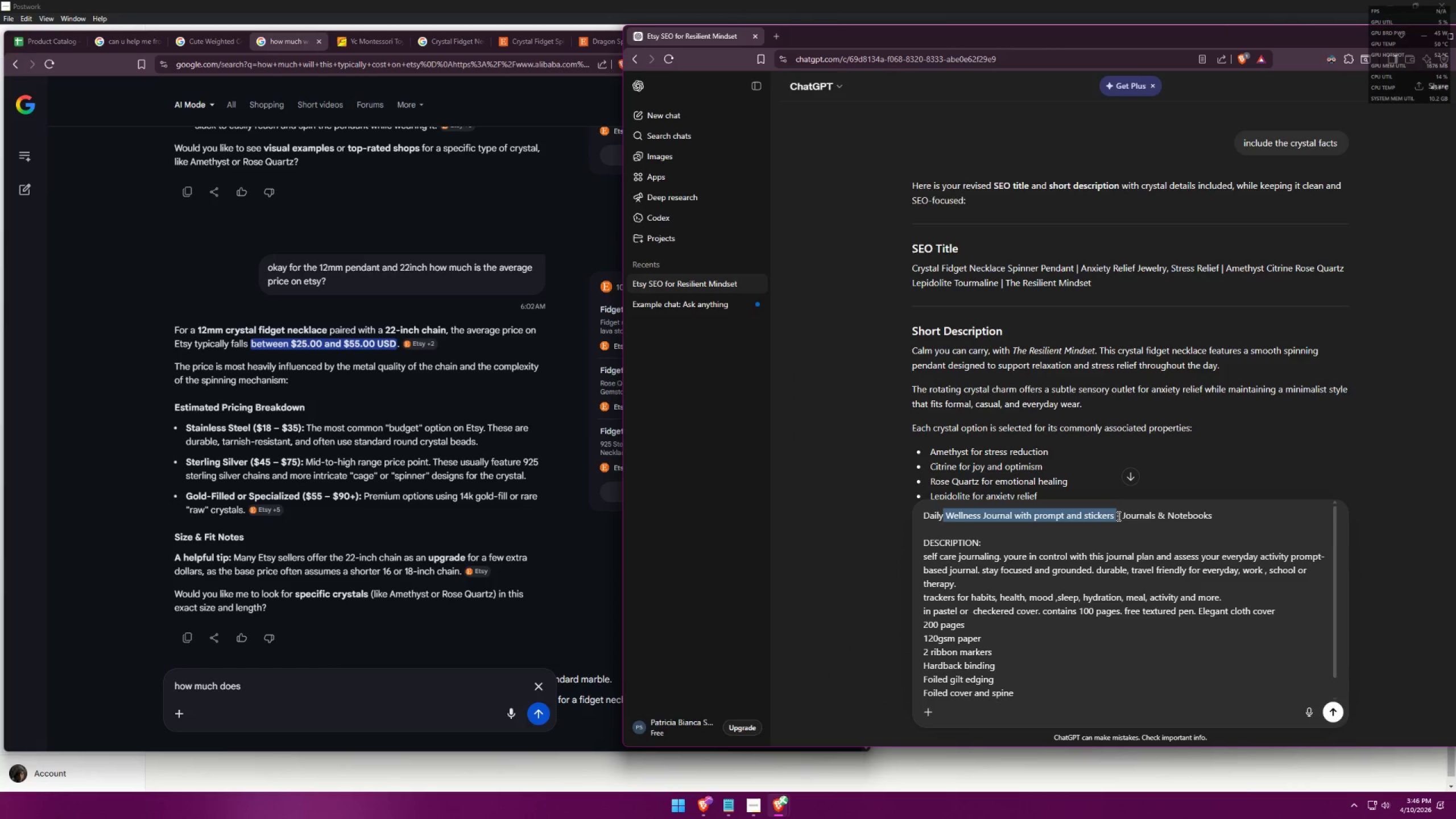 
key(Control+ControlLeft)
 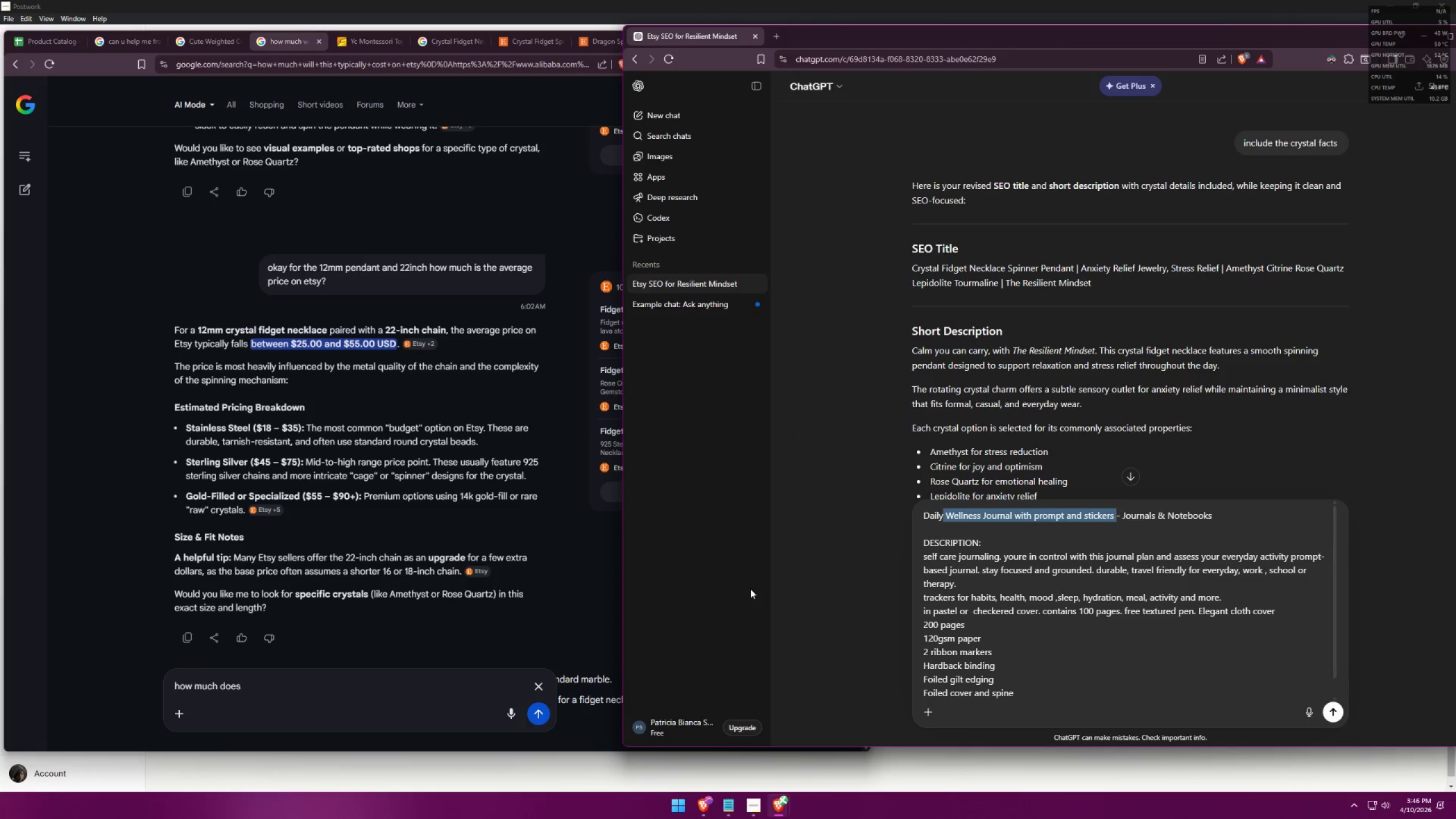 
key(Control+C)
 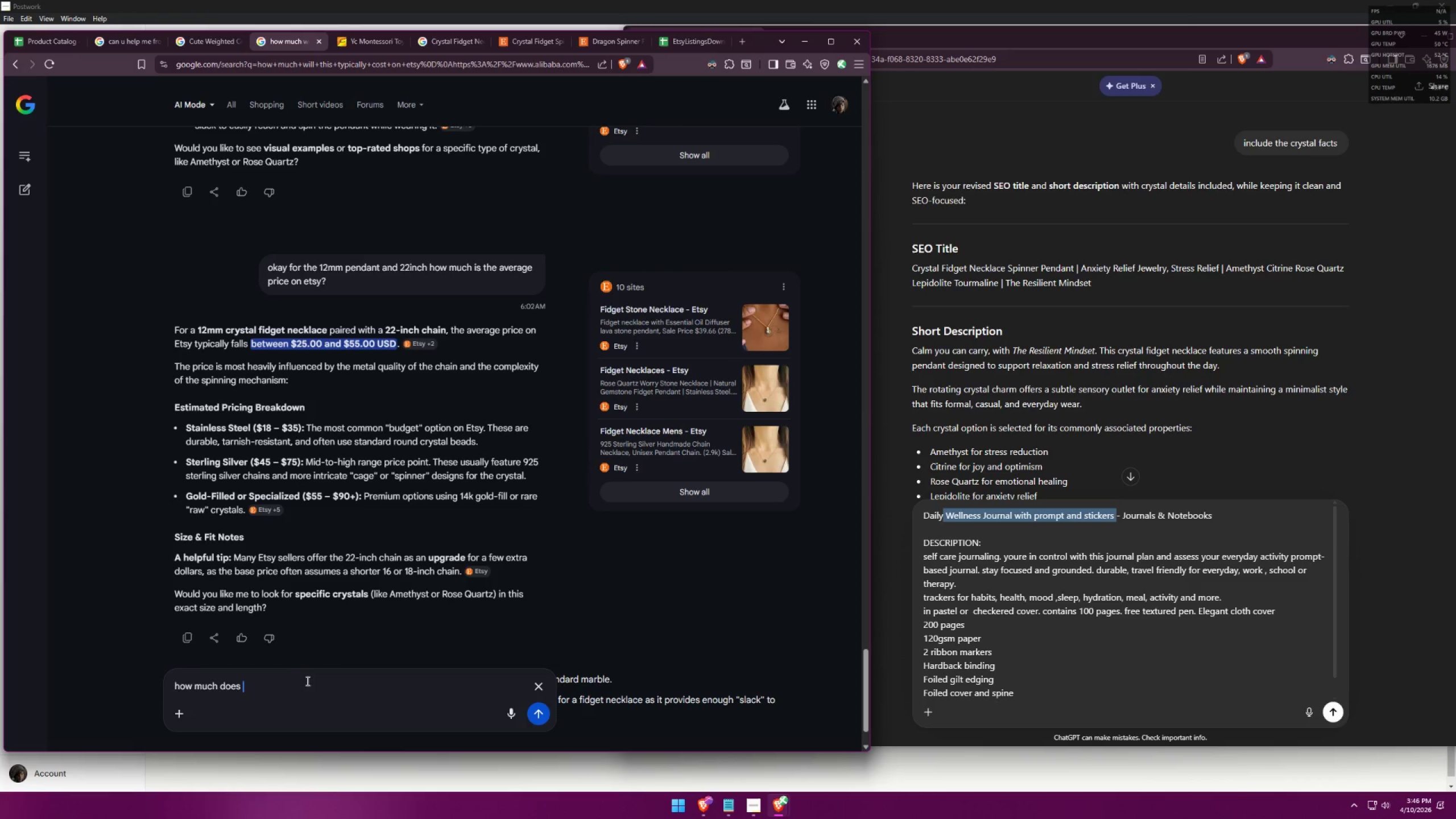 
key(Control+ControlLeft)
 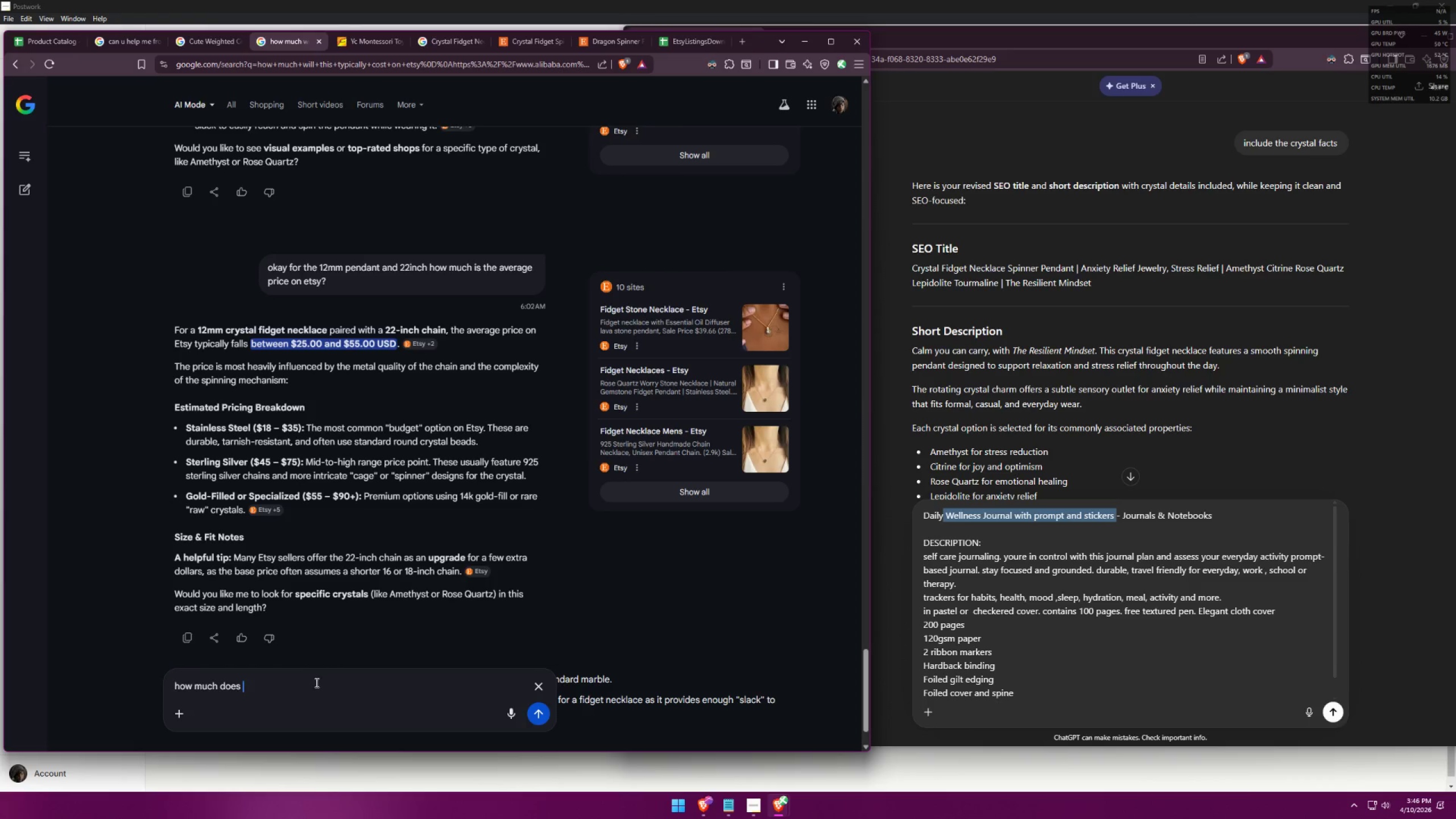 
key(Control+V)
 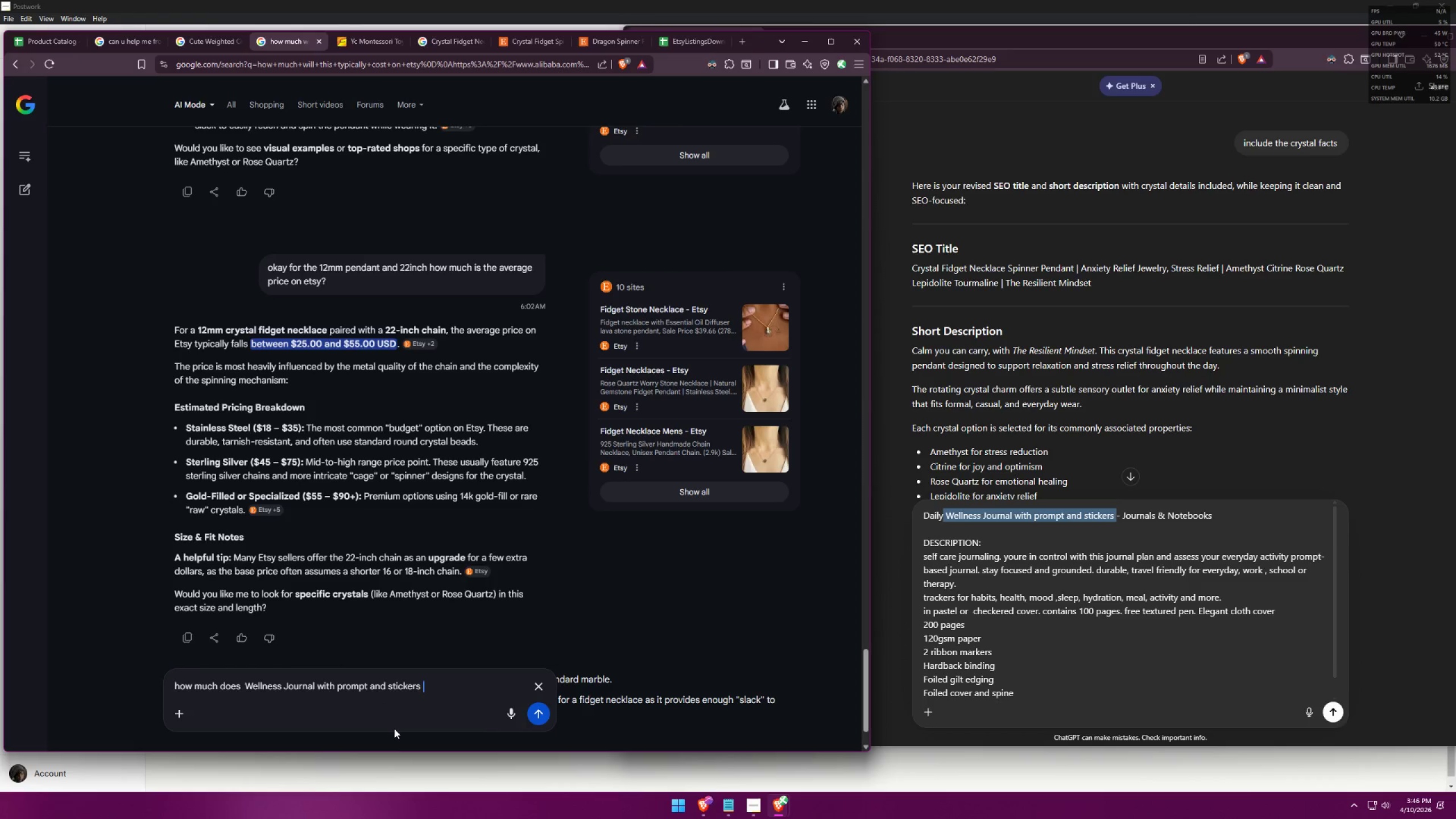 
key(Space)
 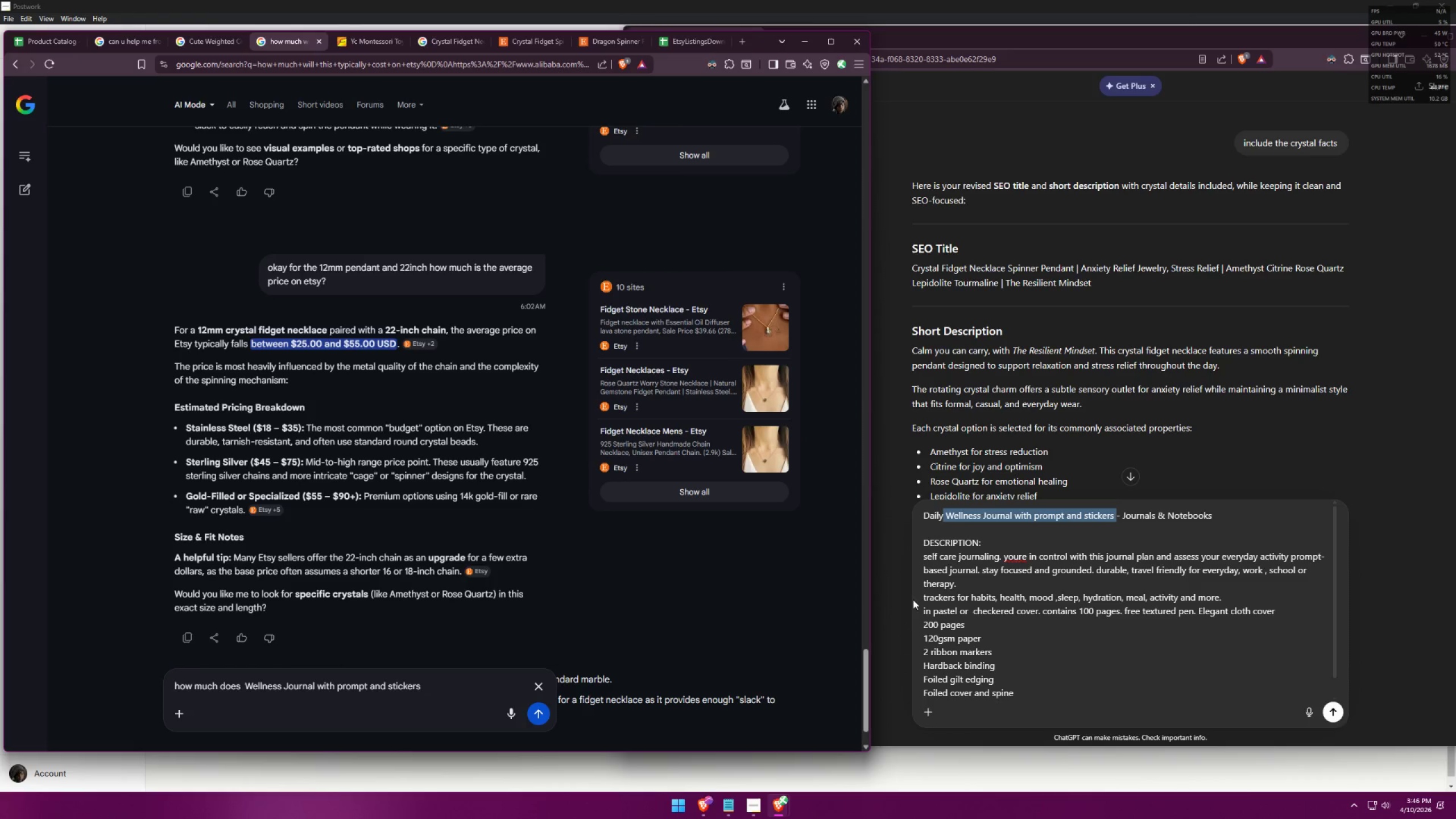 
scroll: coordinate [1037, 575], scroll_direction: down, amount: 3.0
 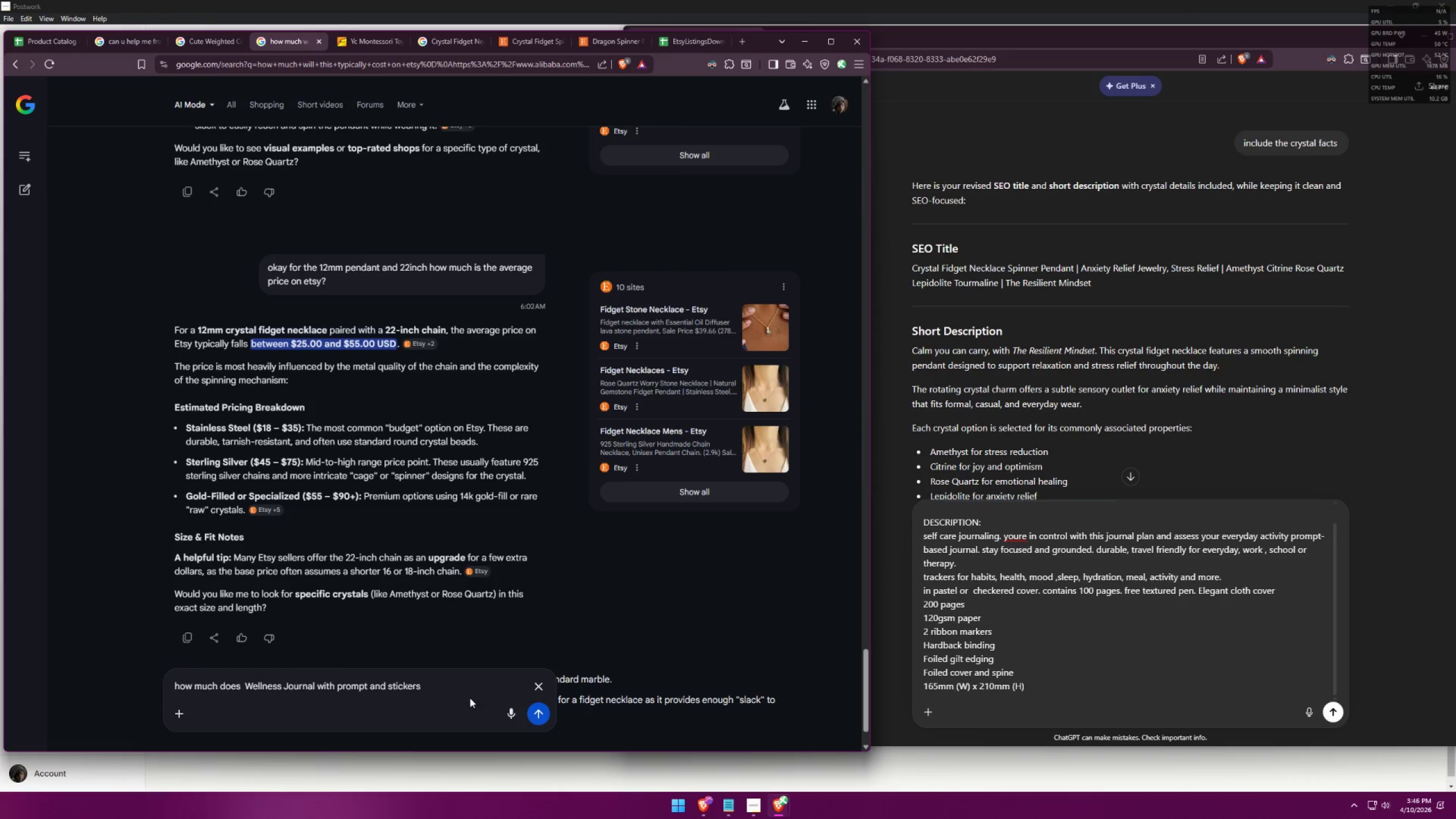 
type(200 pages in 120gsm,)
 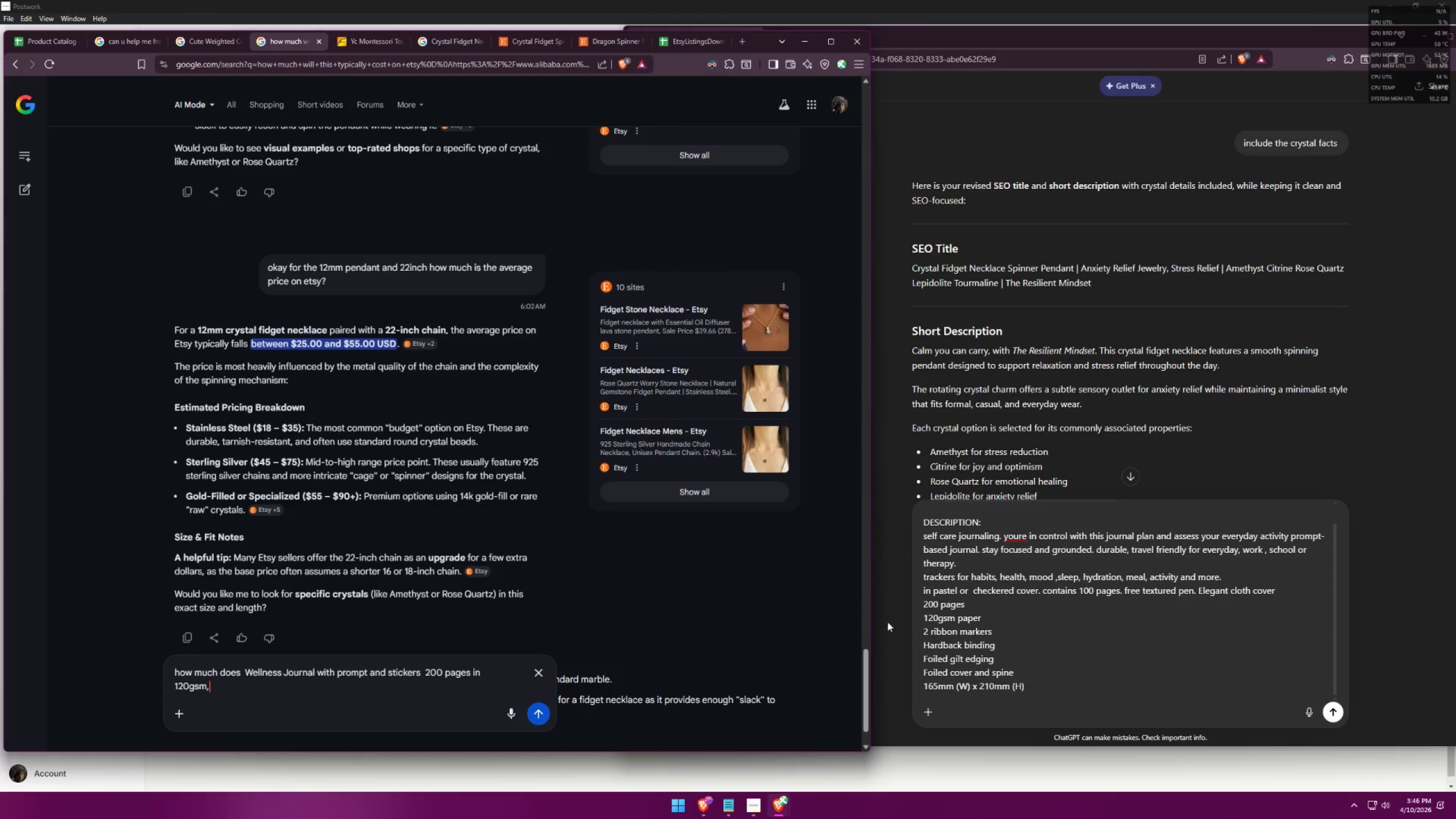 
left_click_drag(start_coordinate=[919, 631], to_coordinate=[1012, 665])
 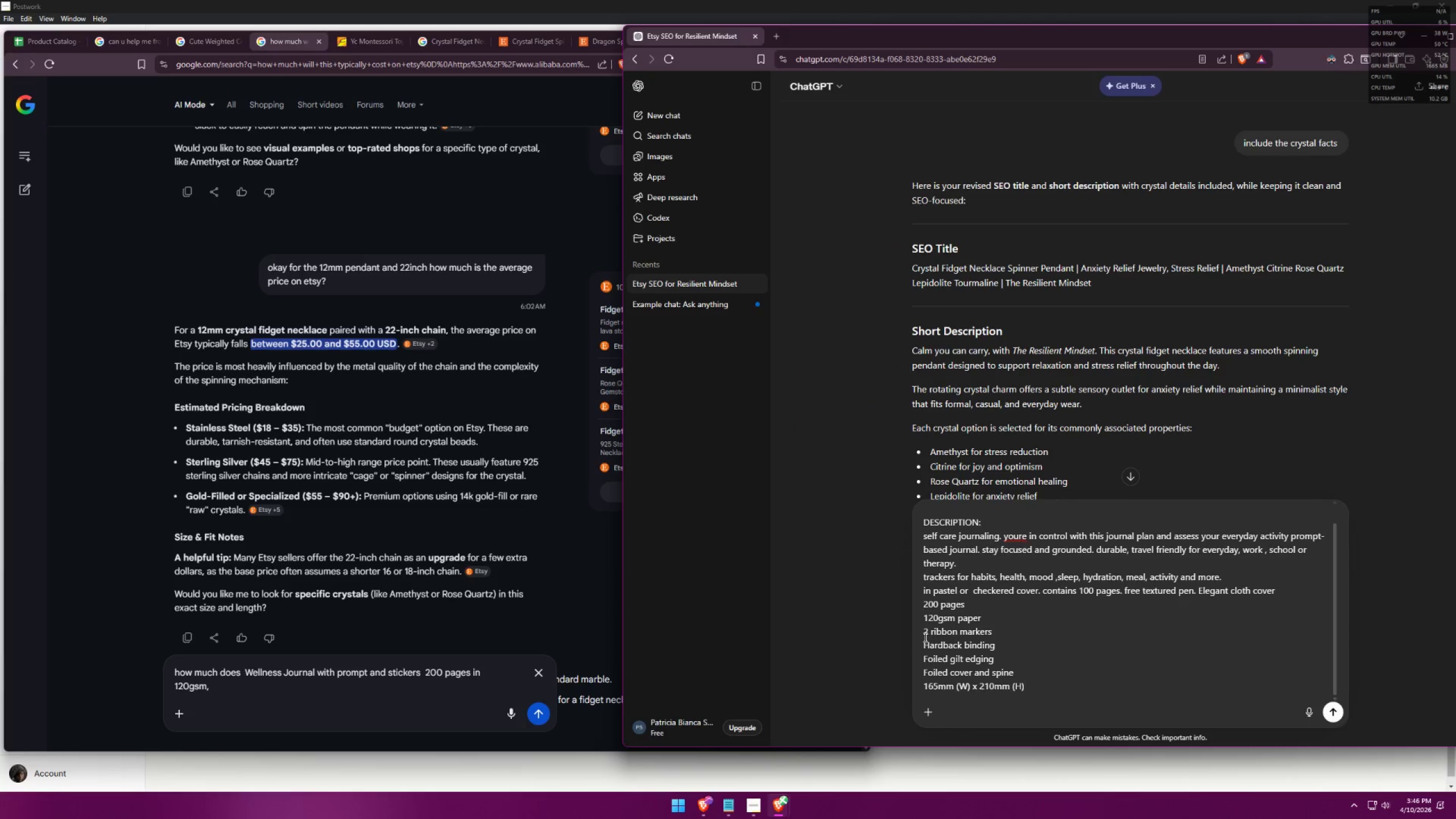 
left_click_drag(start_coordinate=[924, 636], to_coordinate=[1040, 684])
 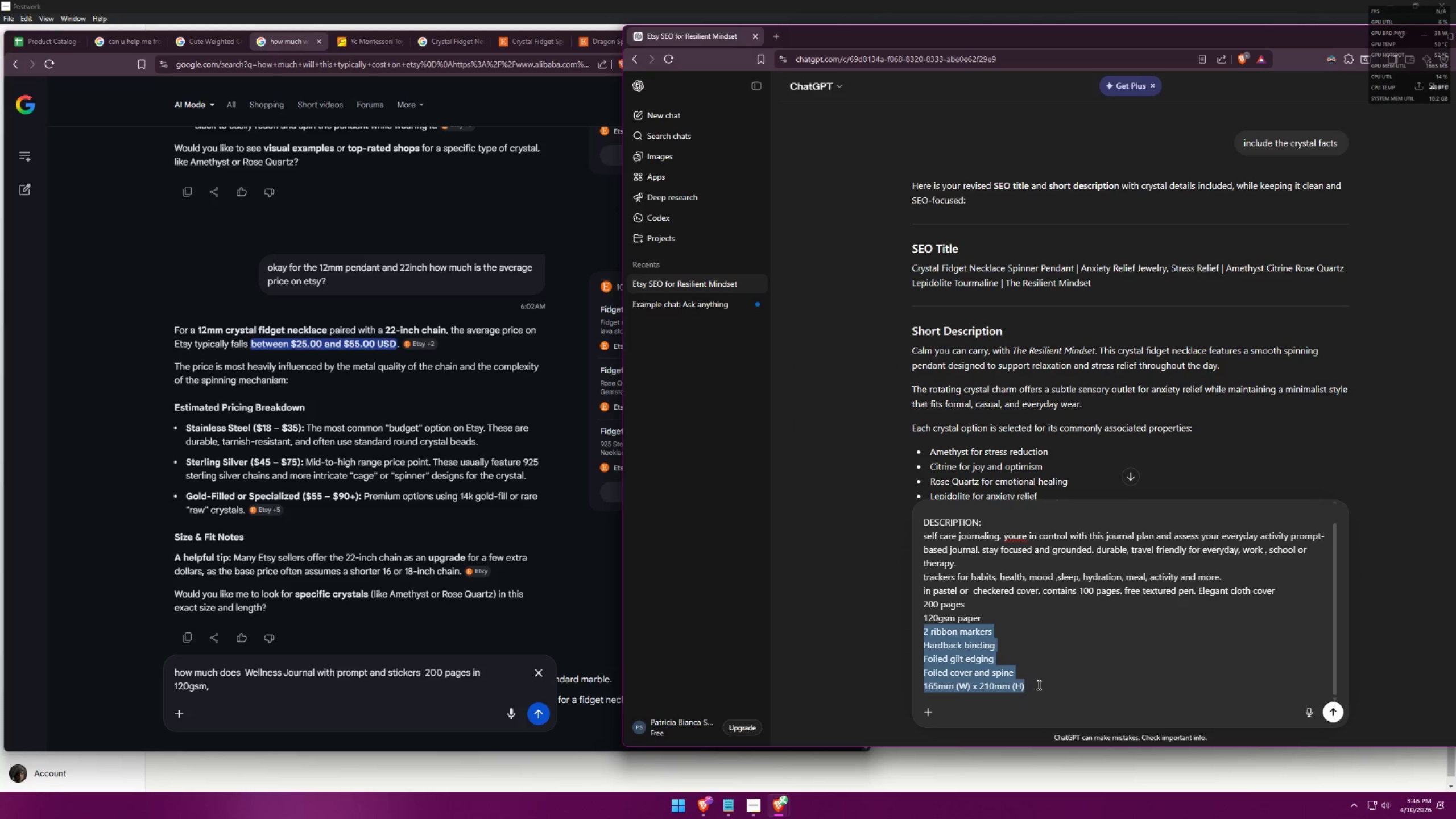 
key(Control+ControlLeft)
 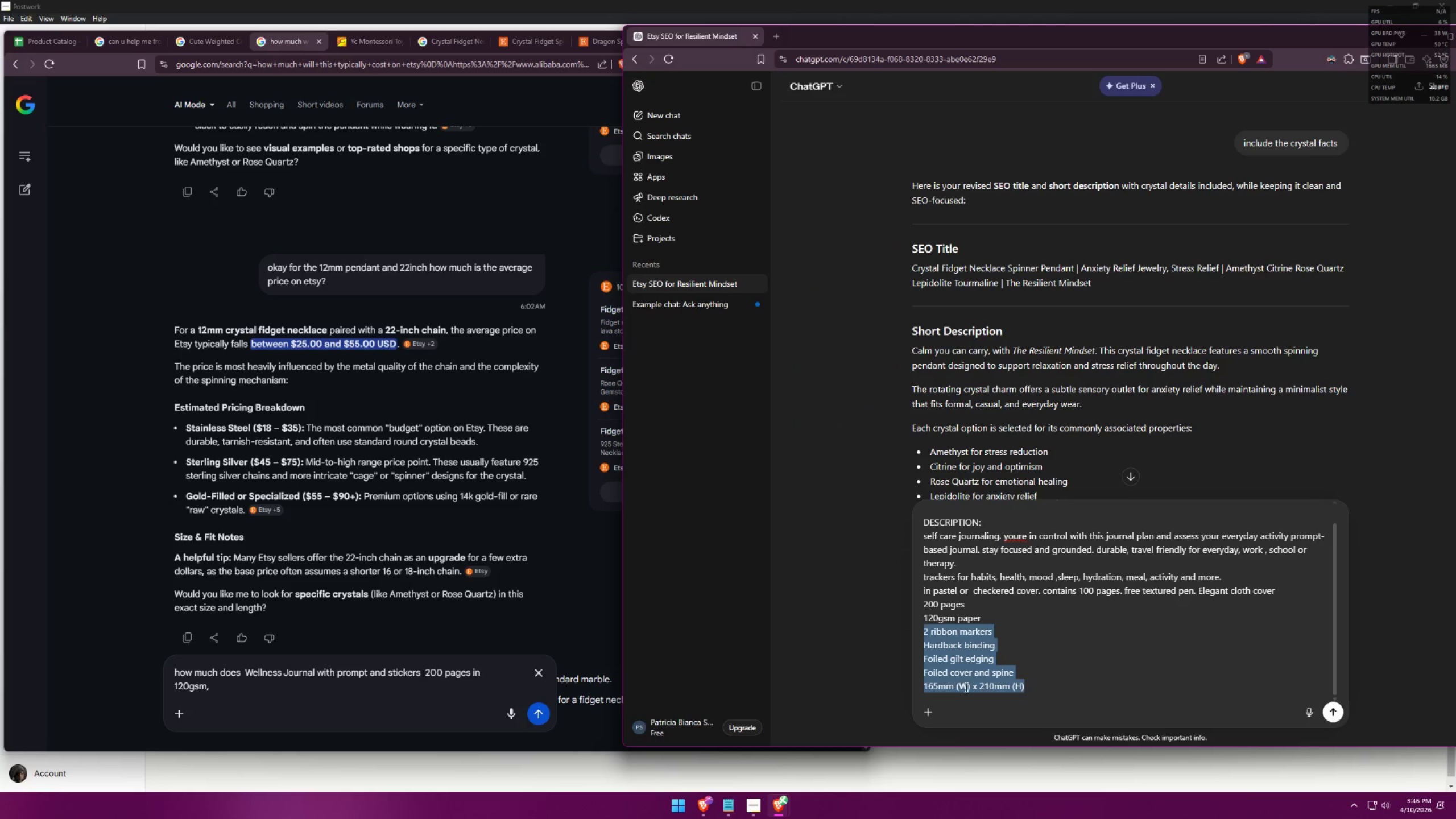 
key(Control+C)
 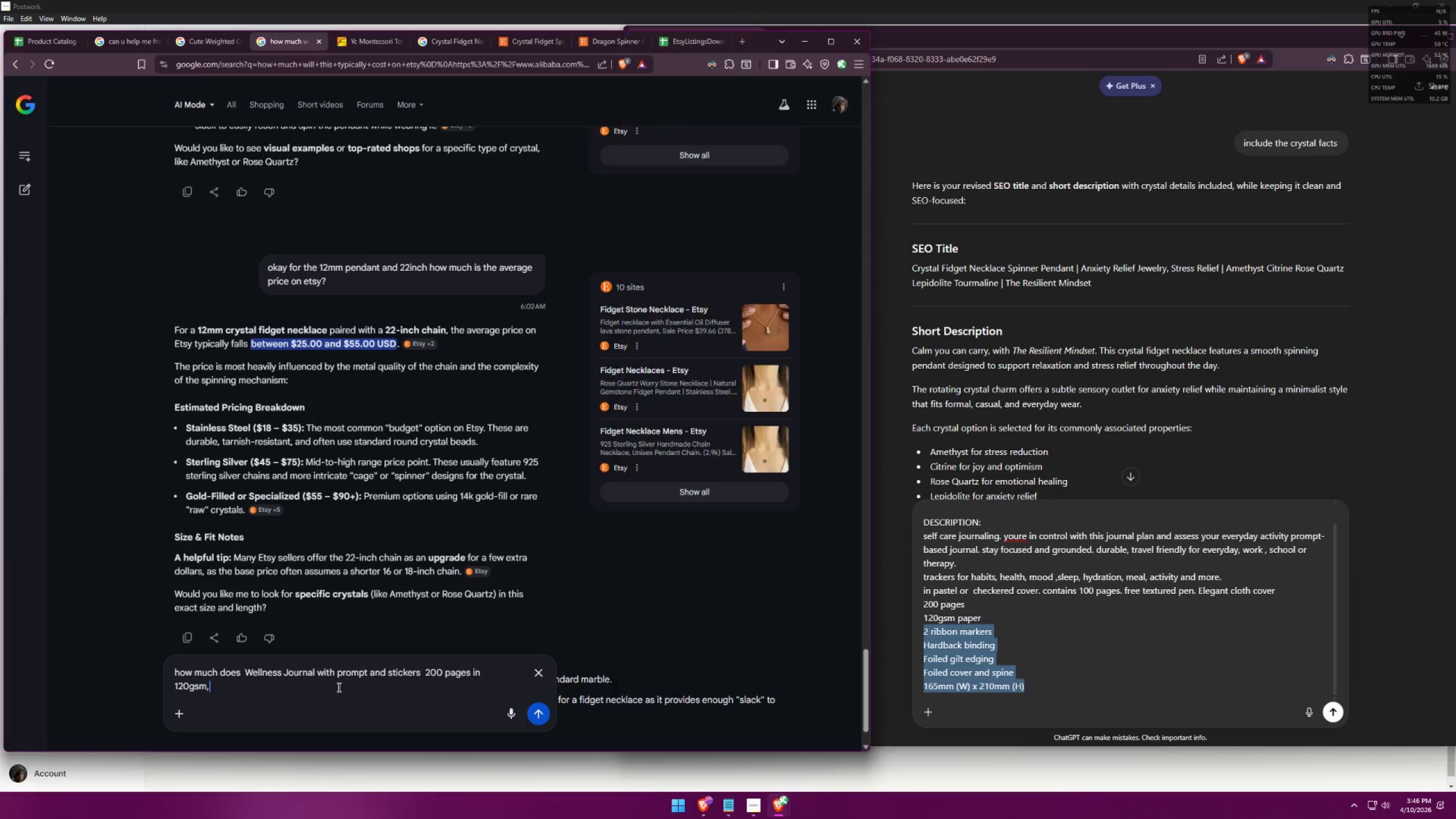 
key(Control+ControlLeft)
 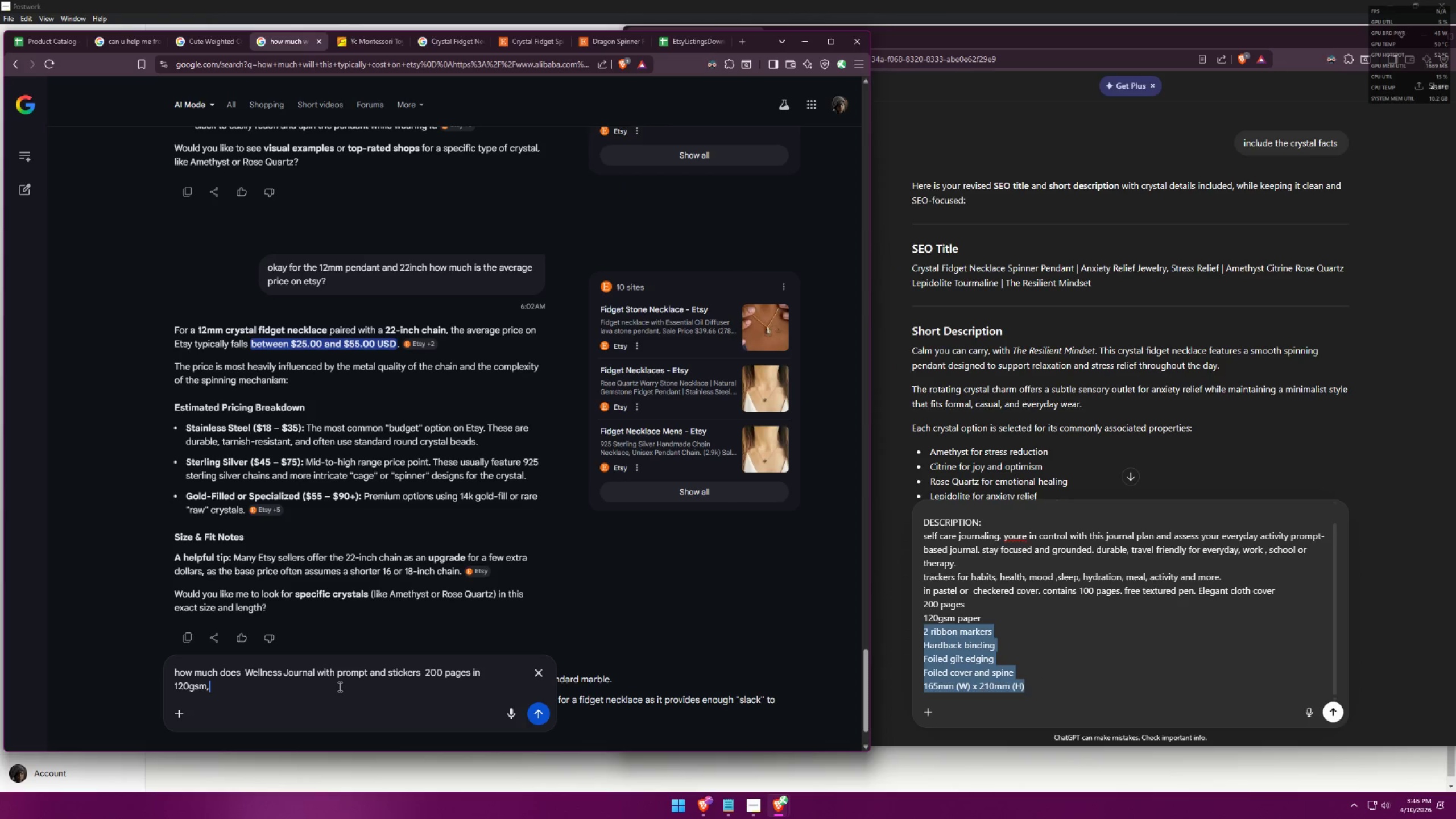 
key(Control+V)
 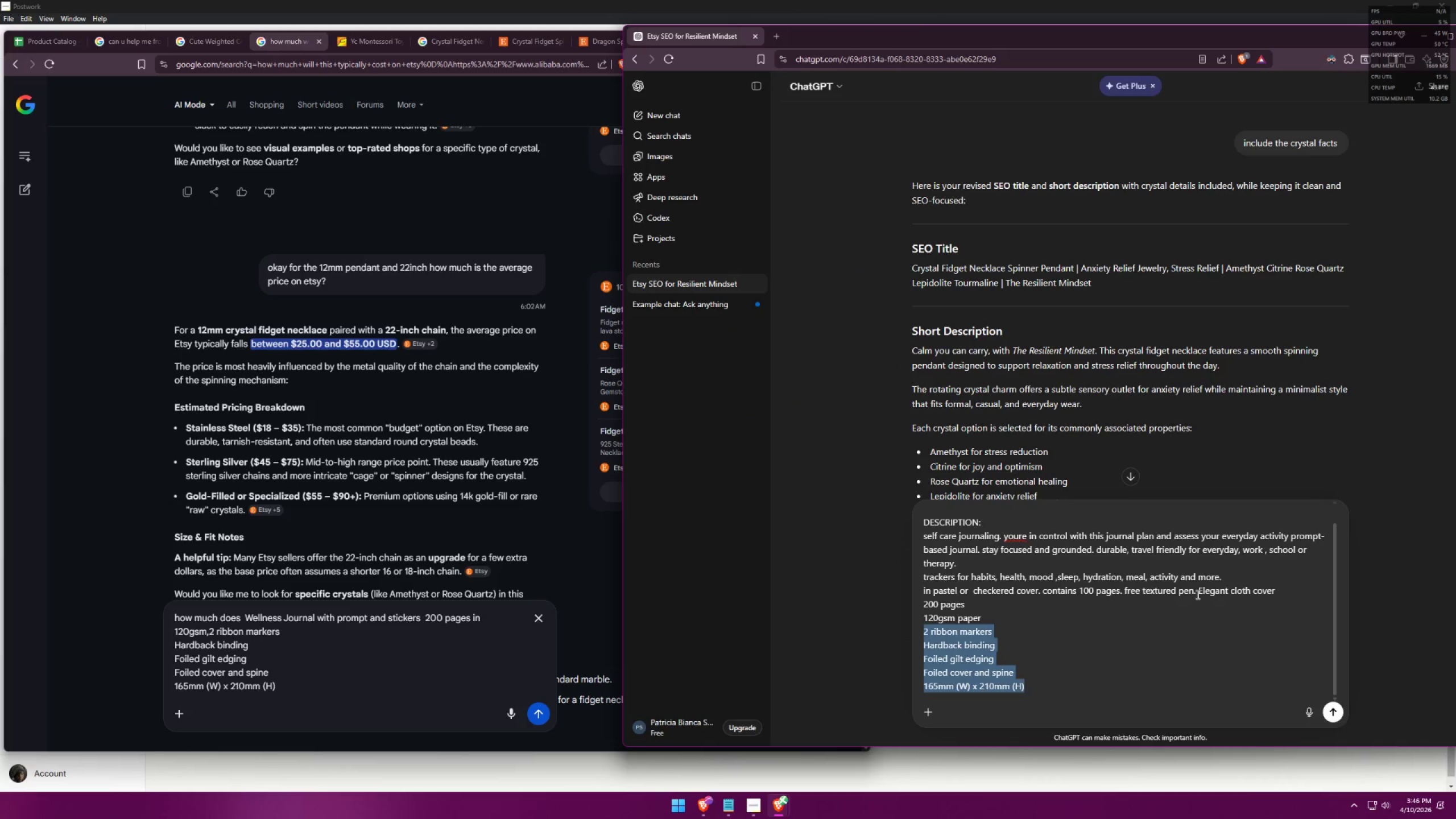 
left_click_drag(start_coordinate=[1198, 591], to_coordinate=[1301, 584])
 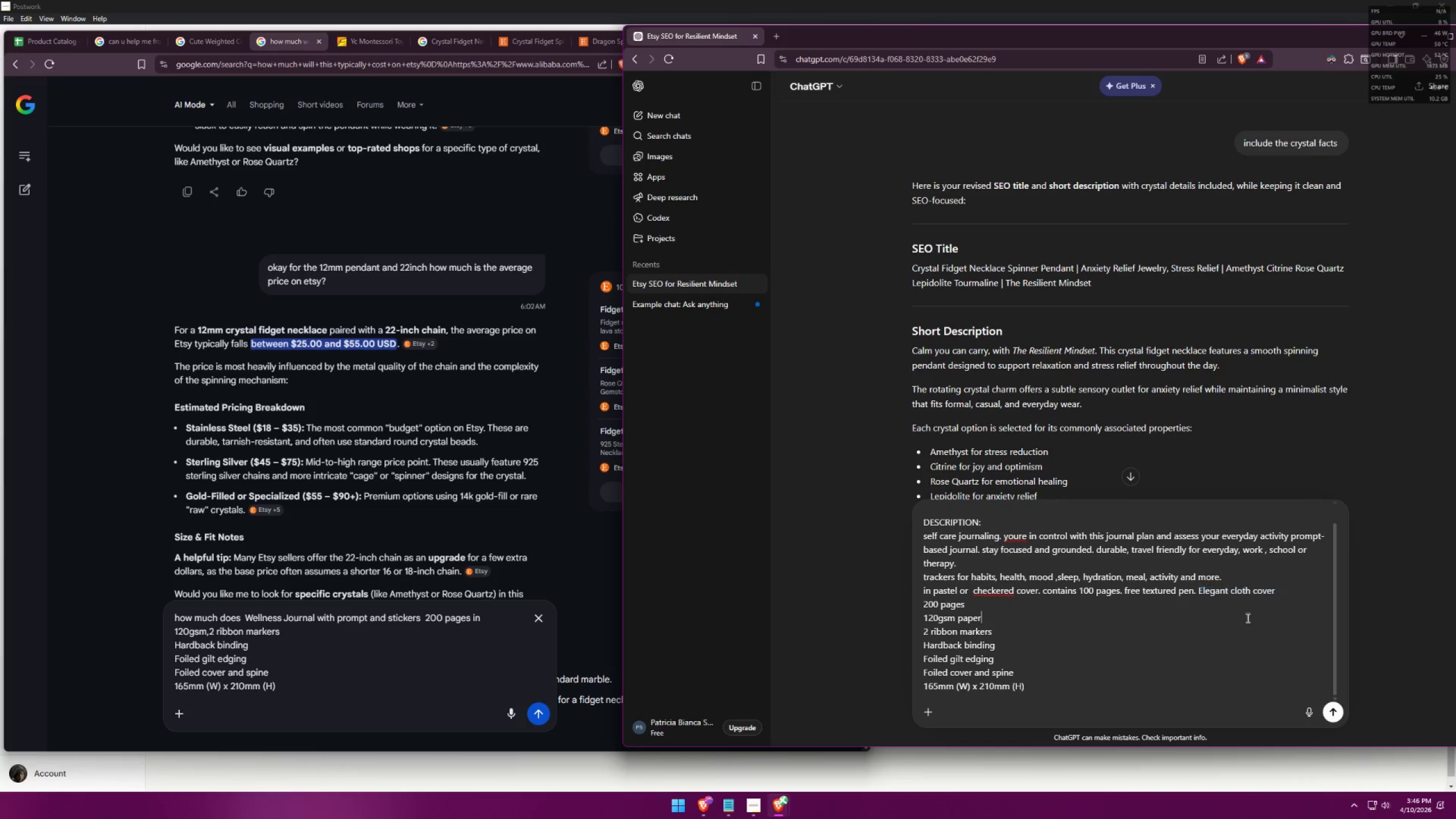 
left_click([1247, 618])
 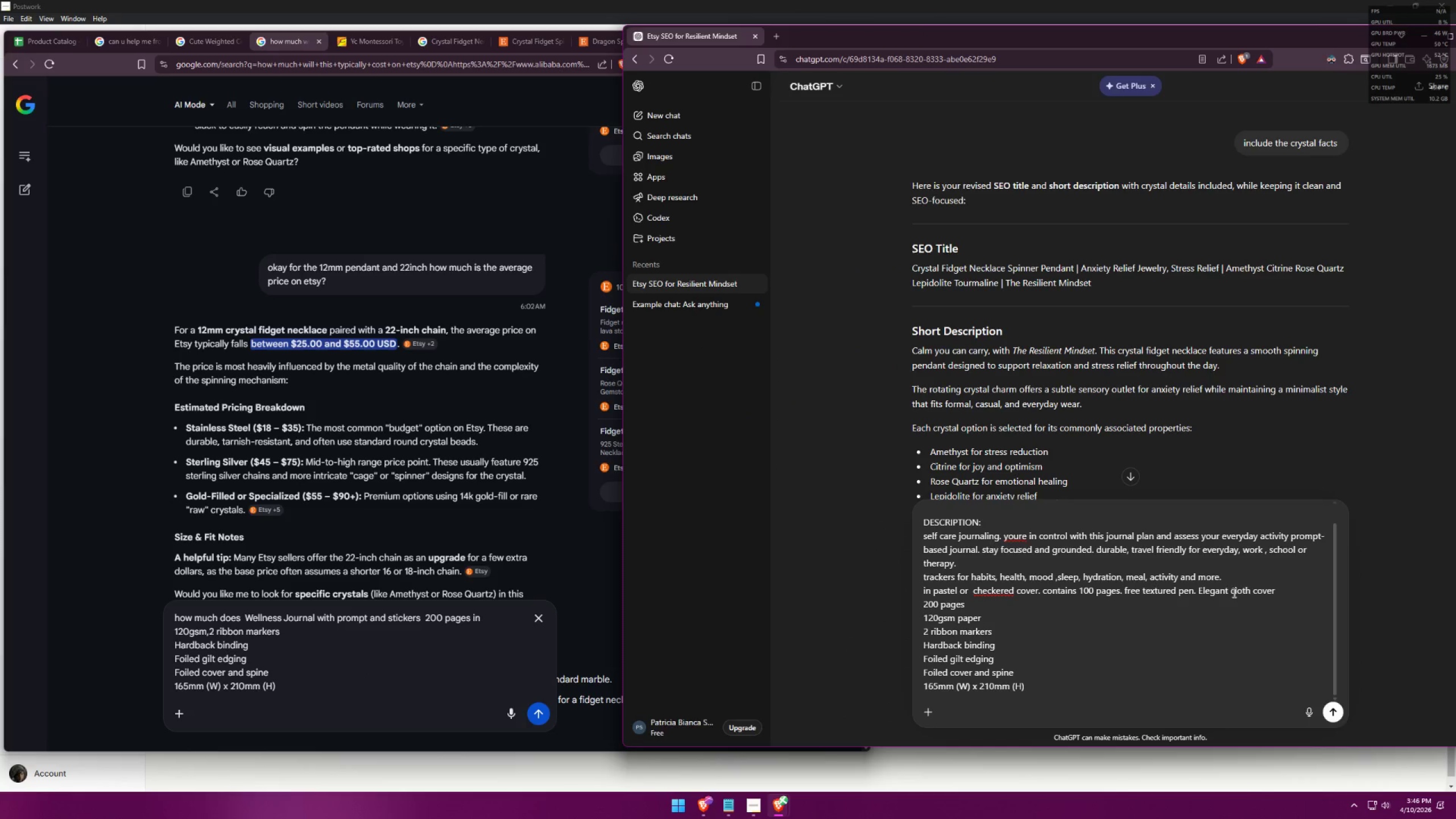 
left_click_drag(start_coordinate=[1232, 592], to_coordinate=[1281, 586])
 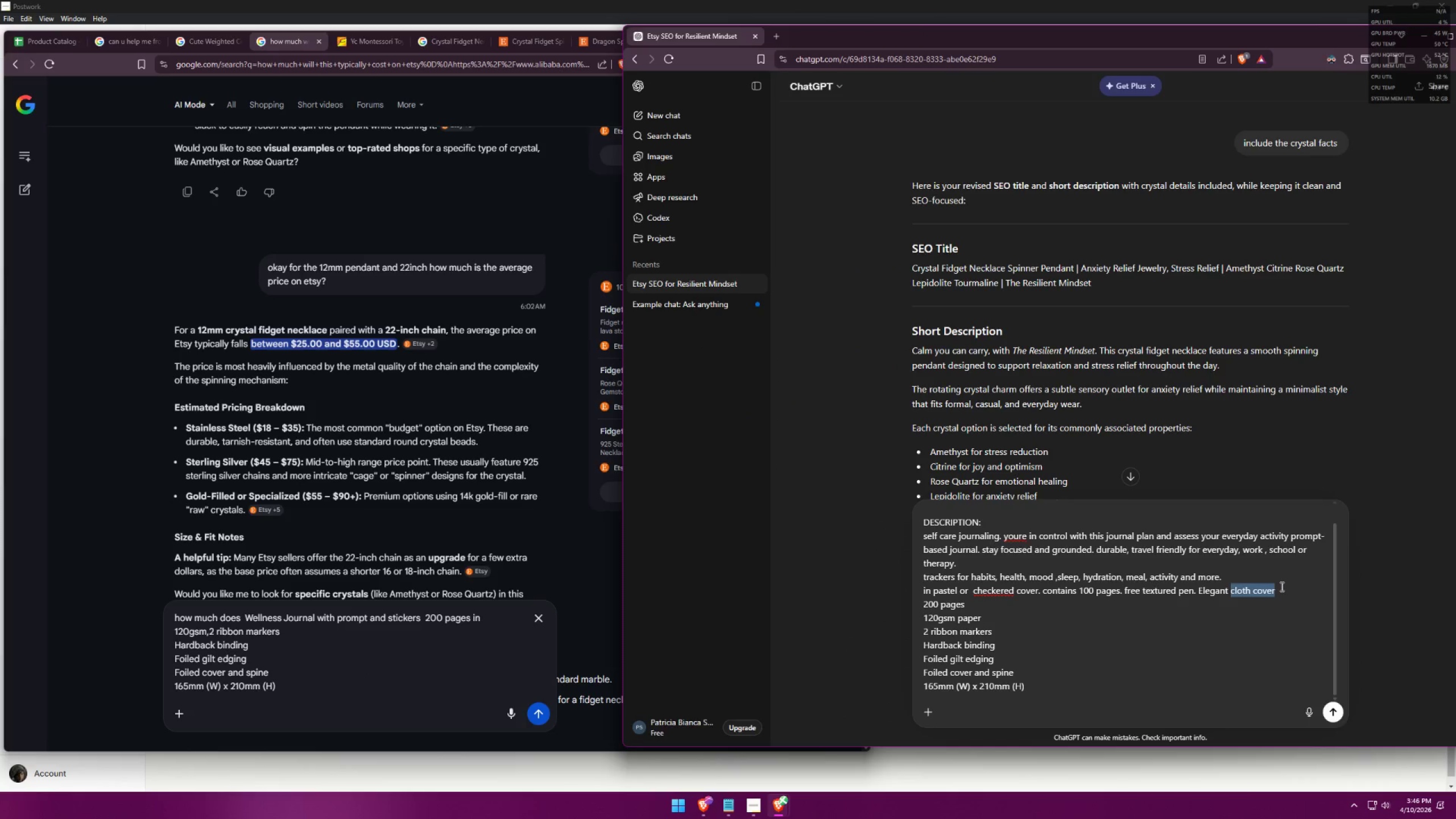 
key(Control+ControlLeft)
 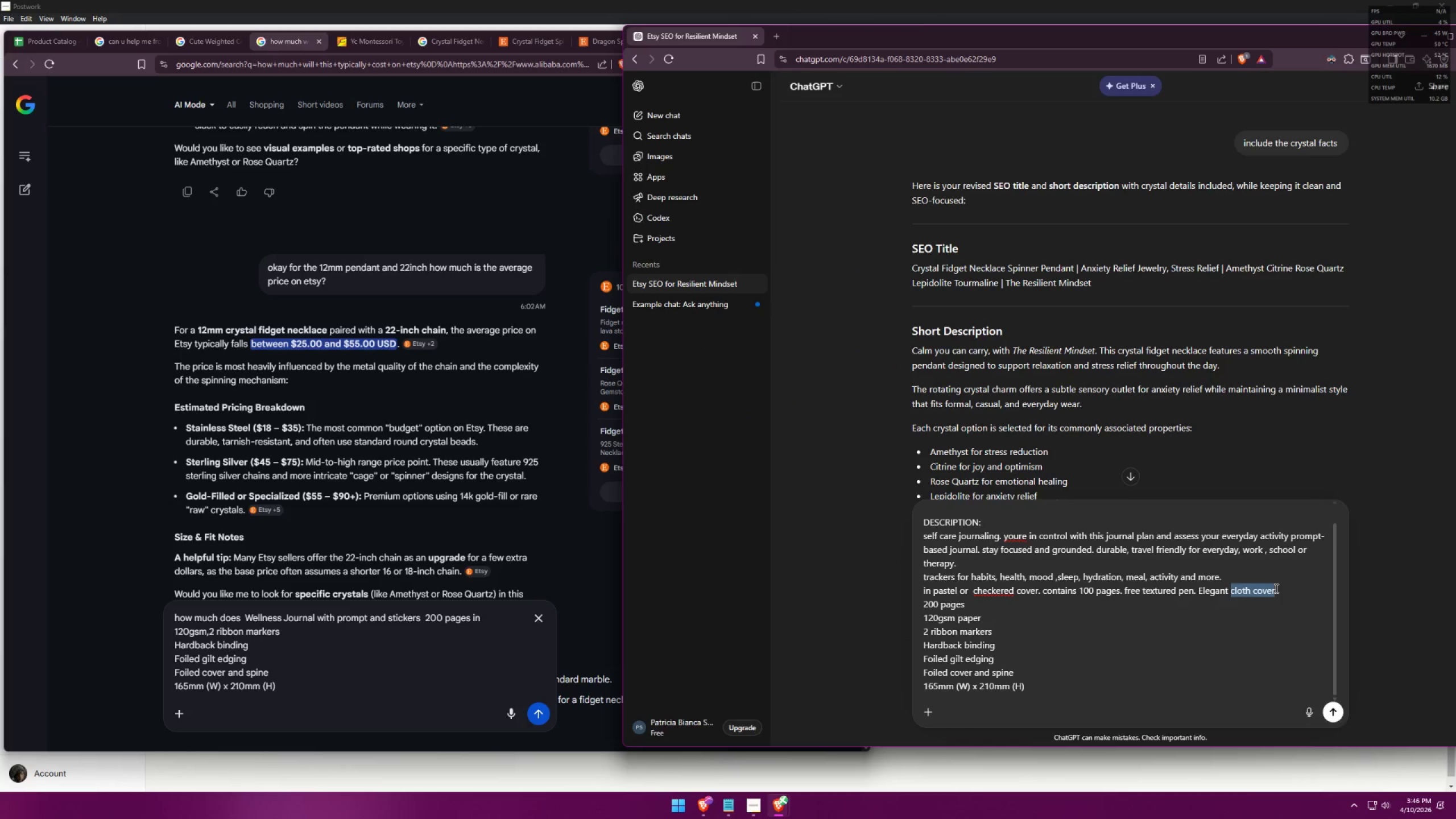 
key(Control+C)
 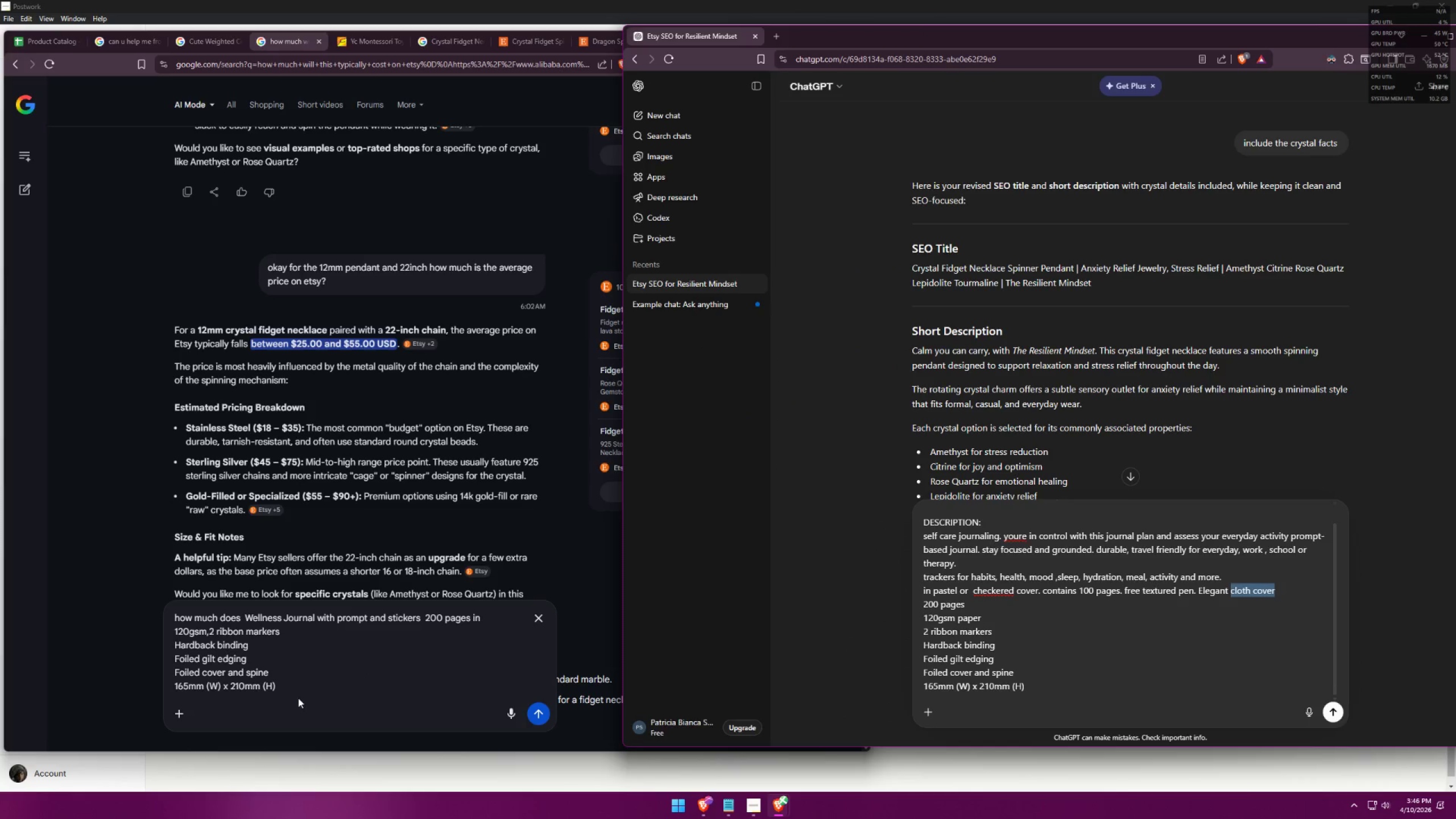 
left_click([316, 685])
 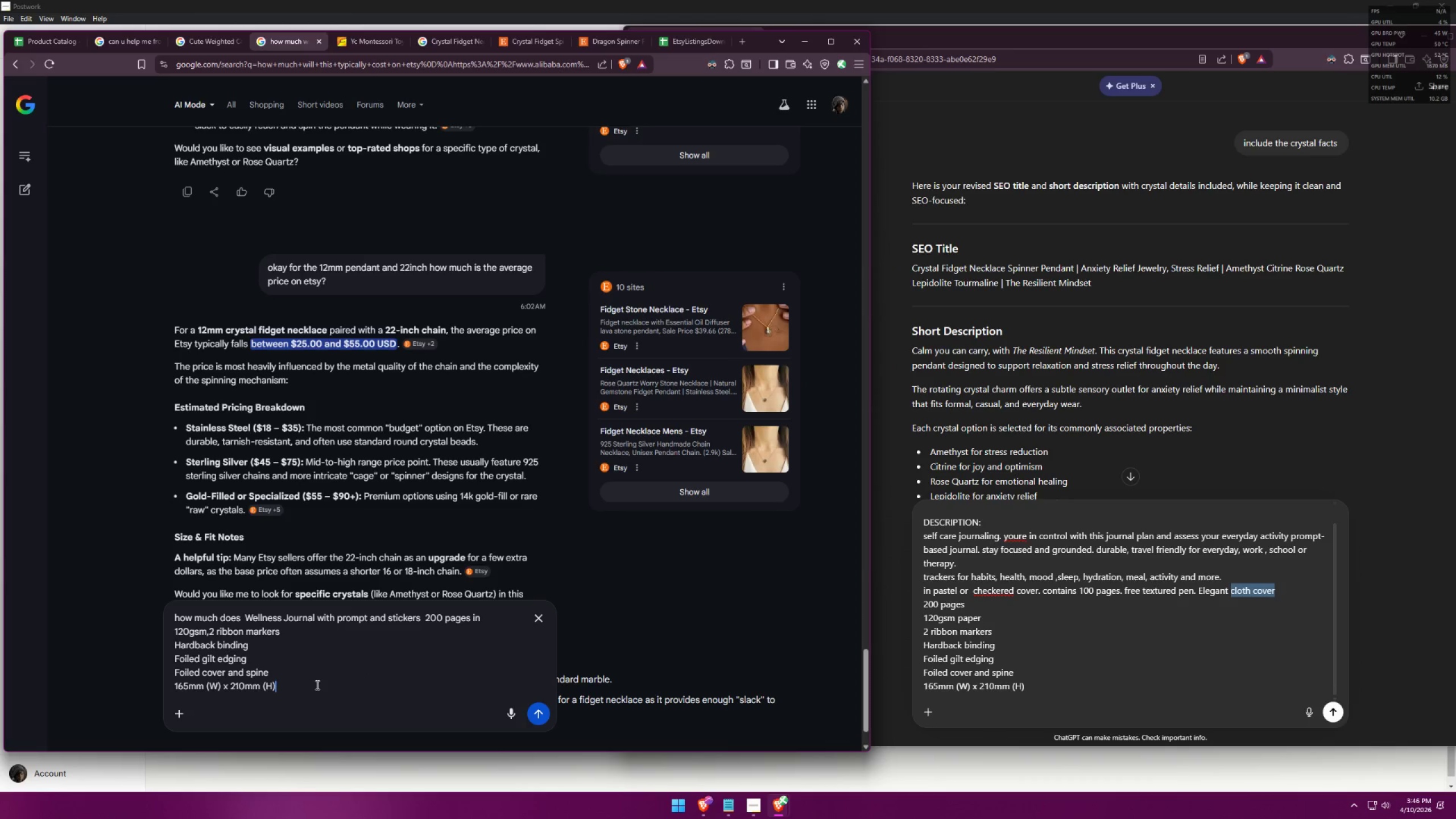 
key(Shift+ShiftLeft)
 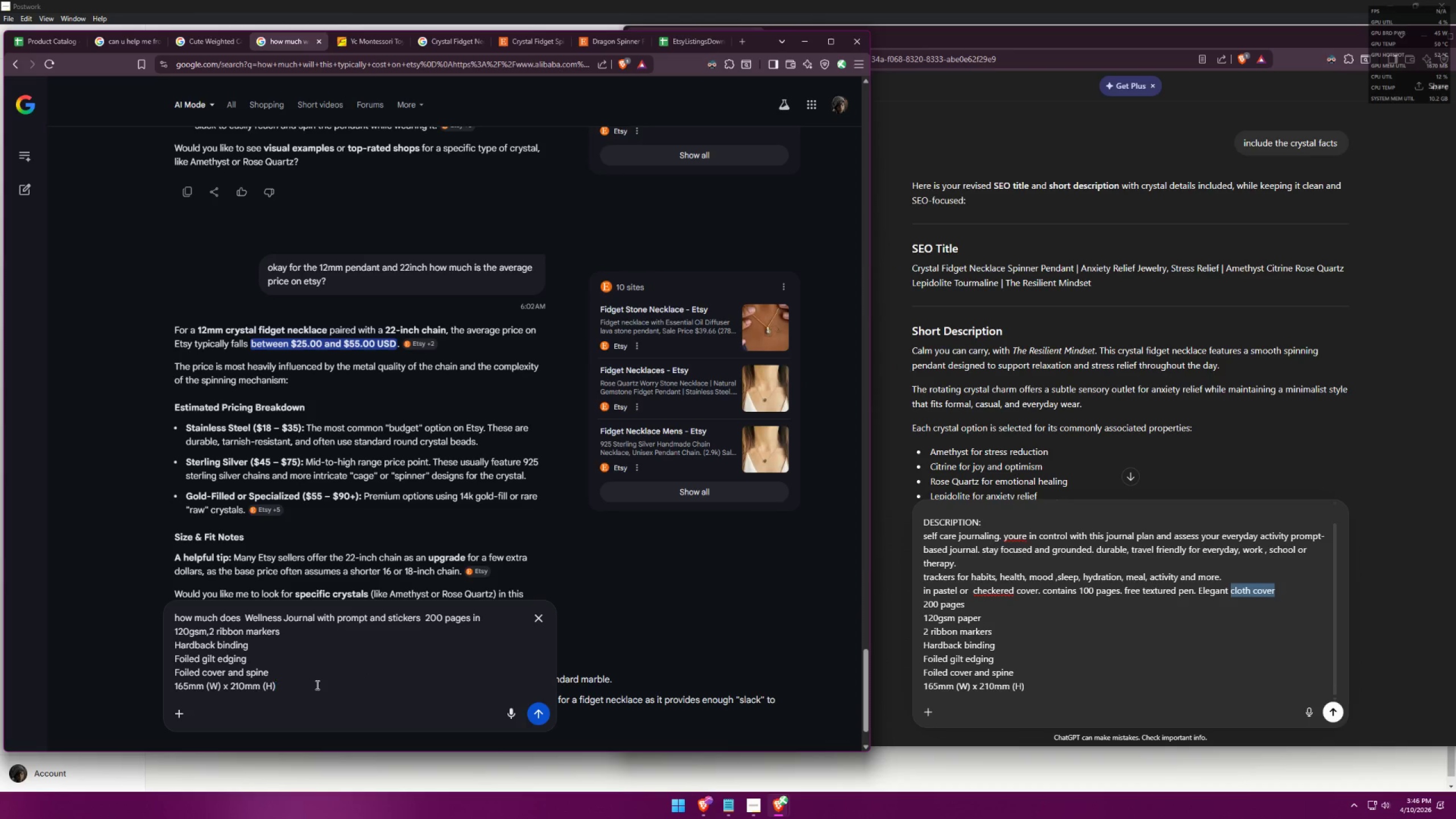 
key(Shift+Enter)
 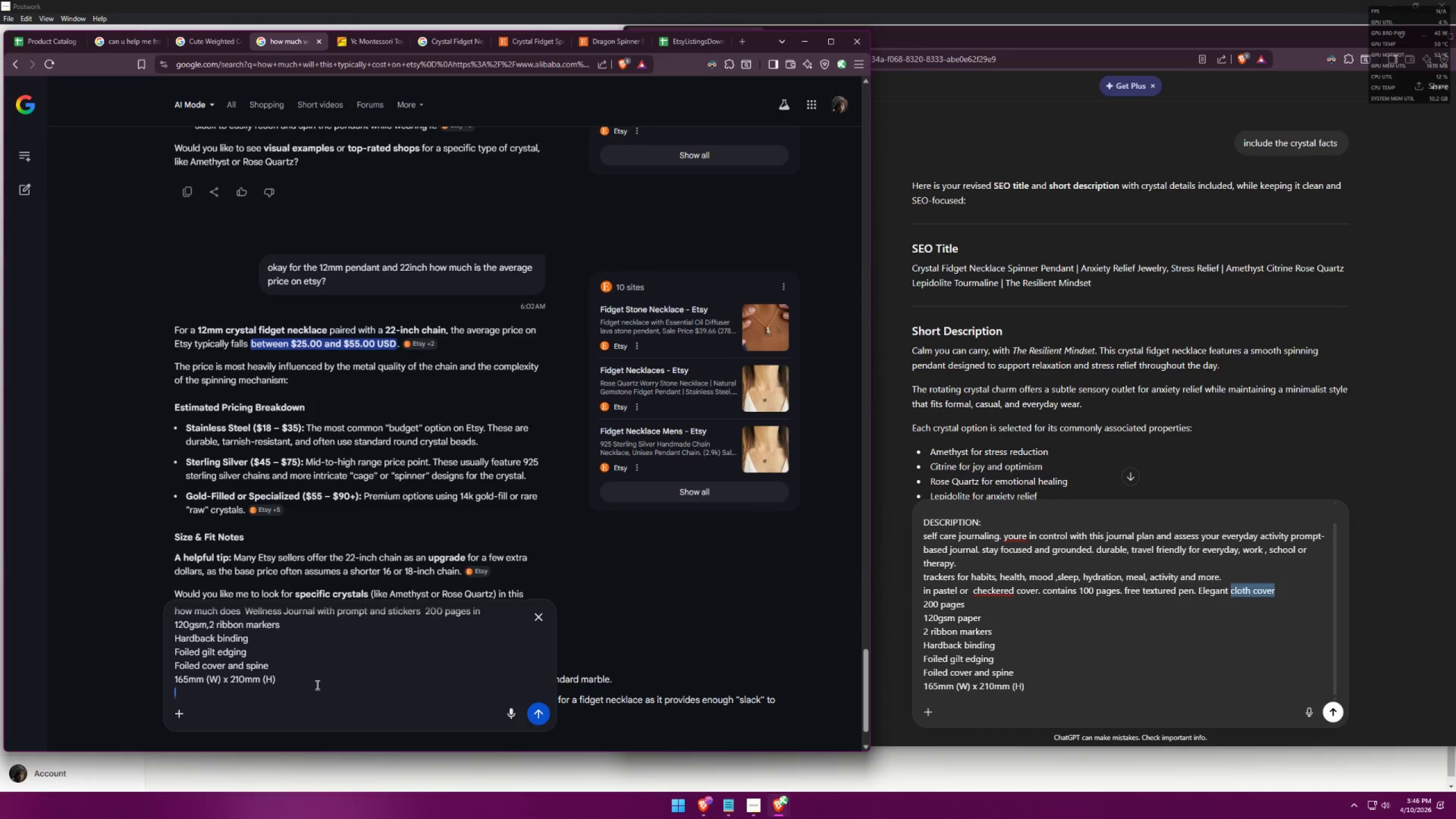 
key(Control+ControlLeft)
 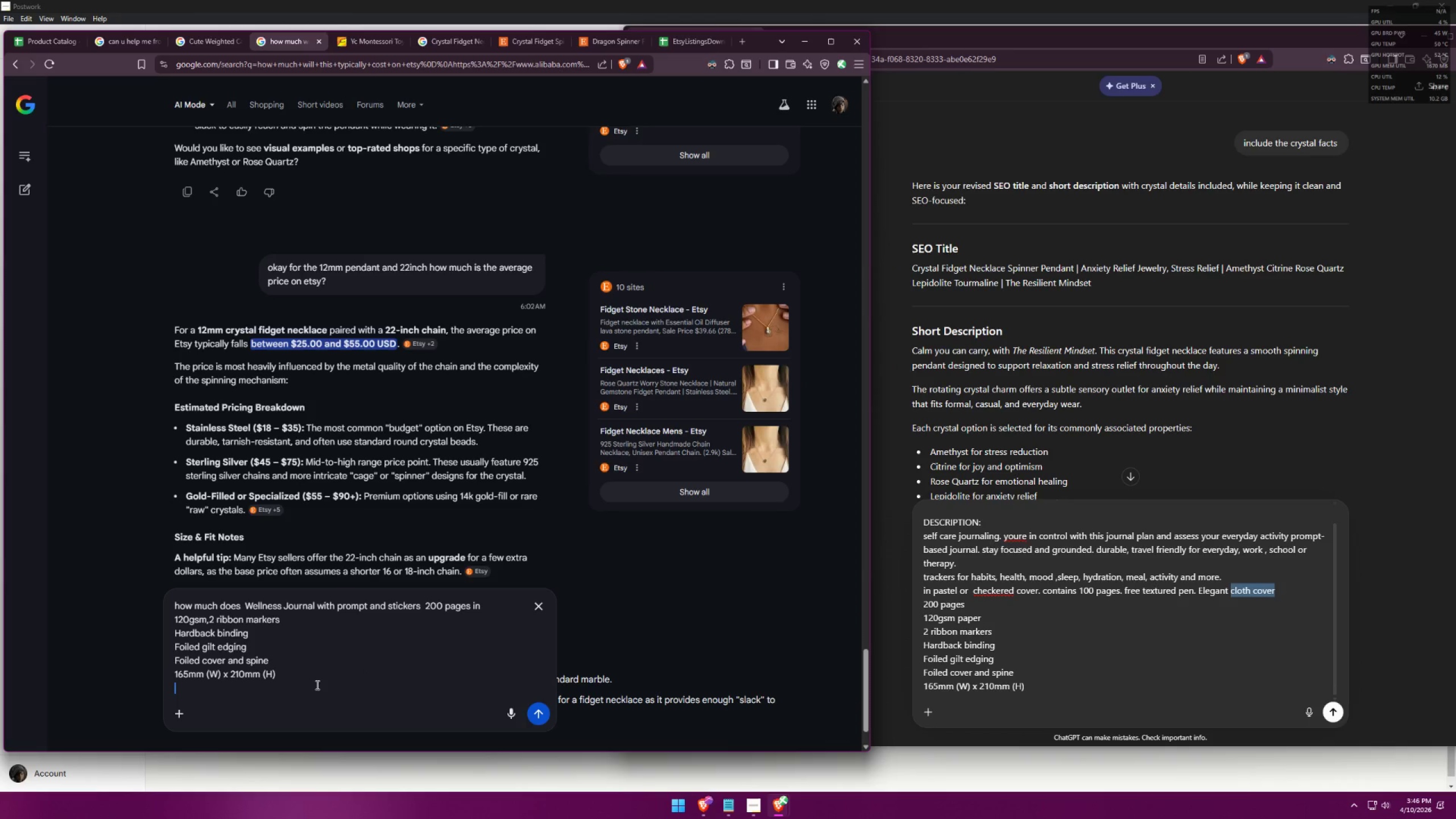 
key(Control+V)
 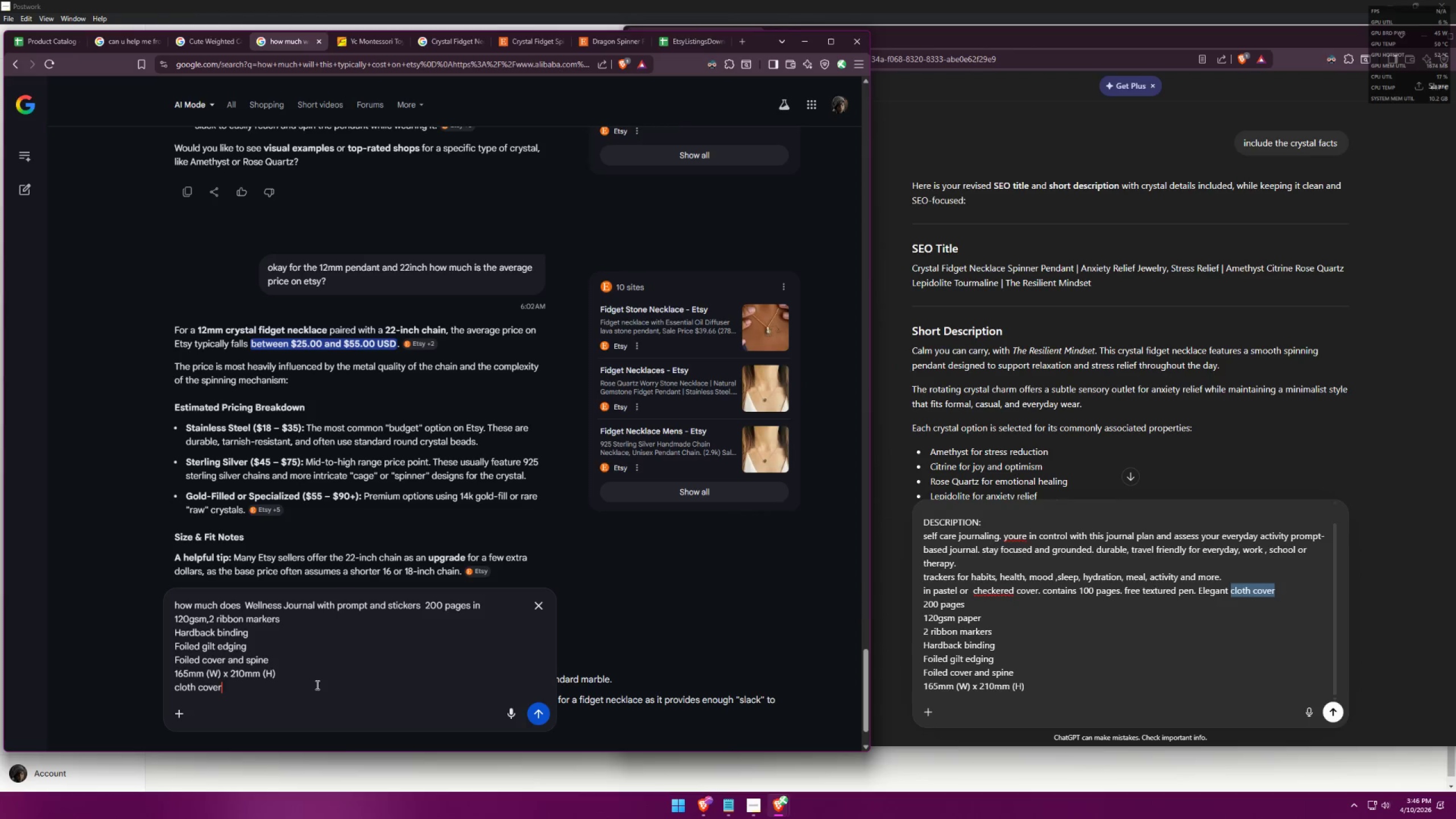 
key(Shift+Enter)
 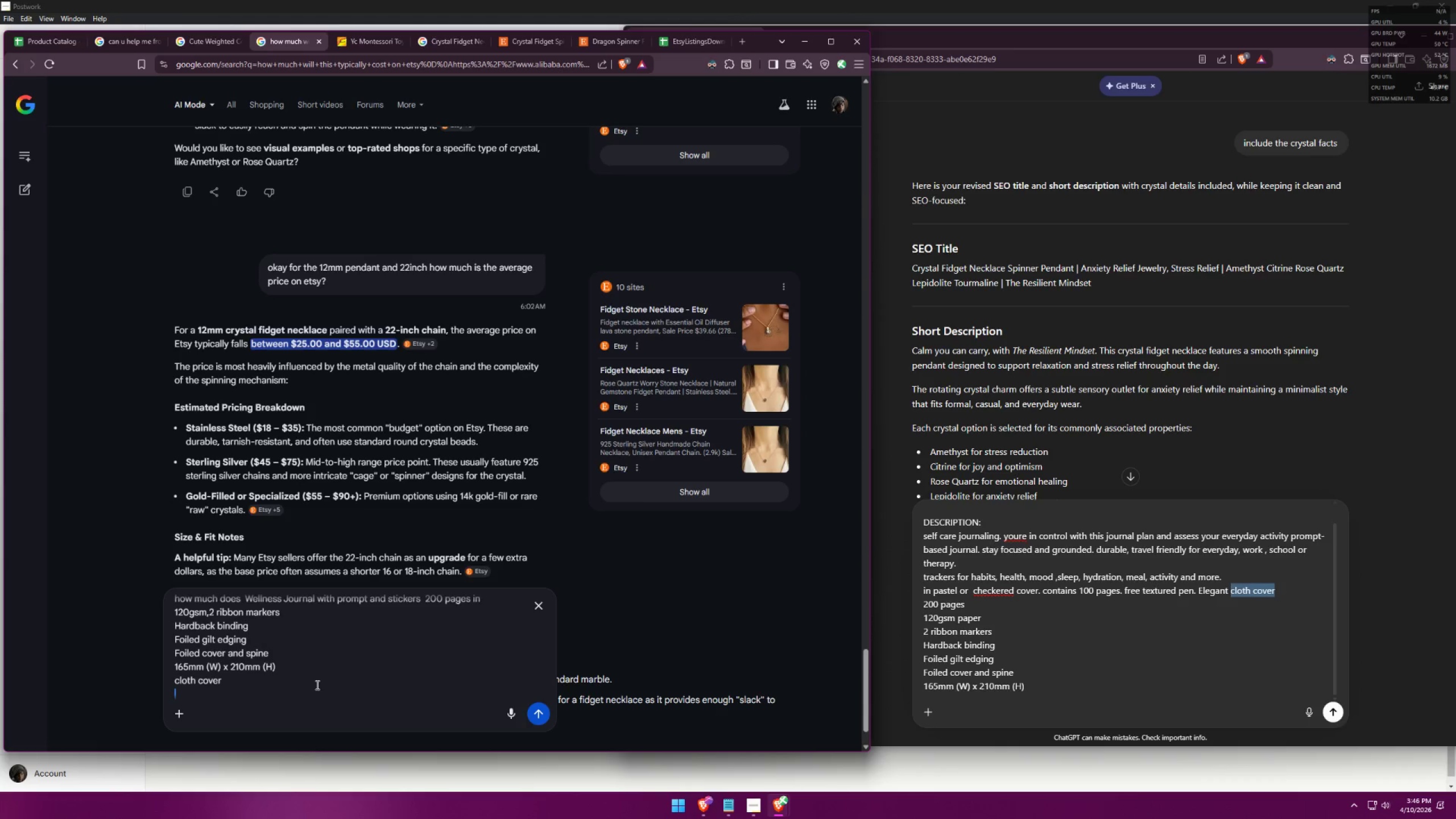 
key(Shift+Enter)
 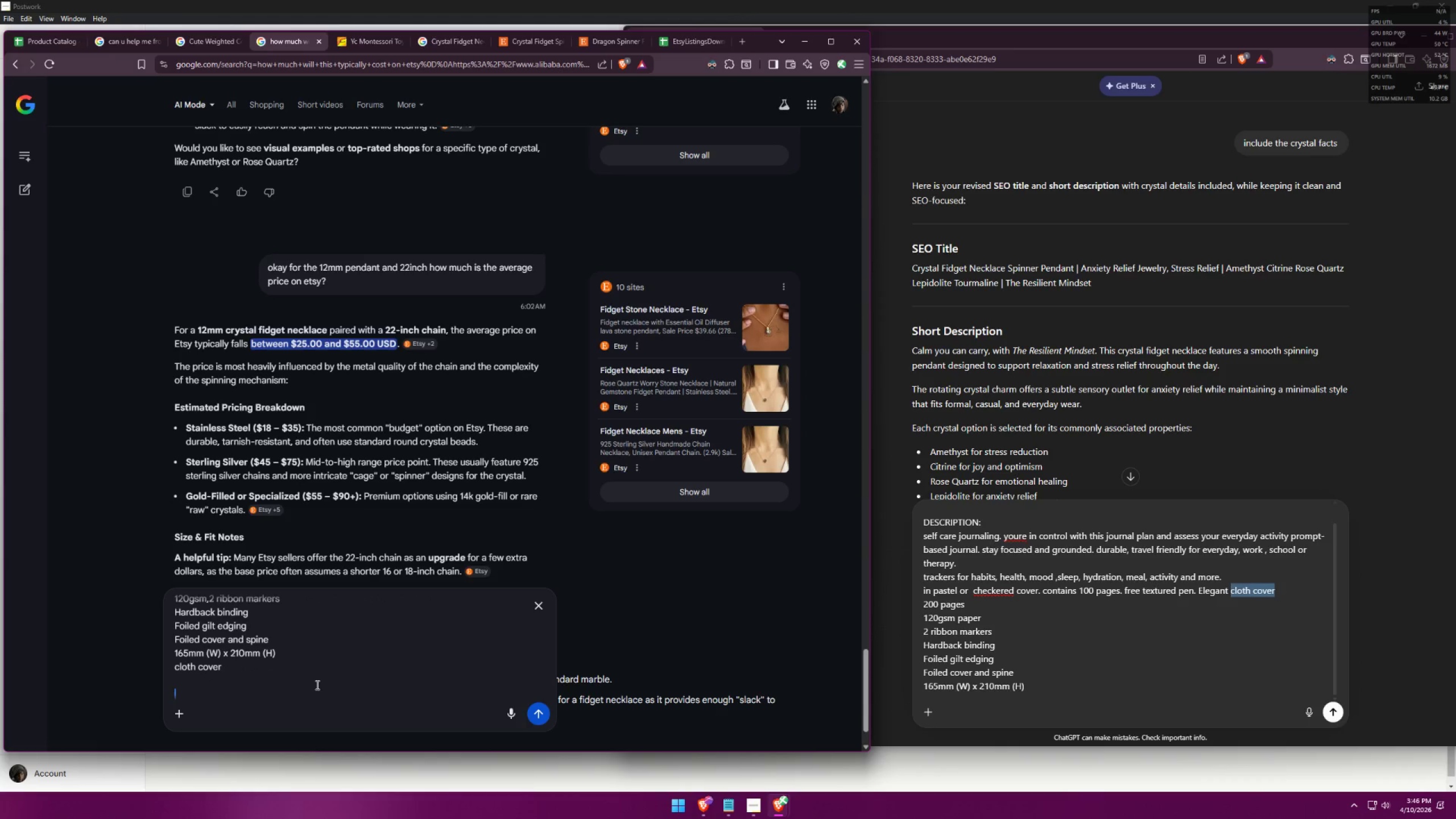 
type(usually)
key(Backspace)
key(Backspace)
key(Backspace)
key(Backspace)
type(ally cost in Etsy?)
 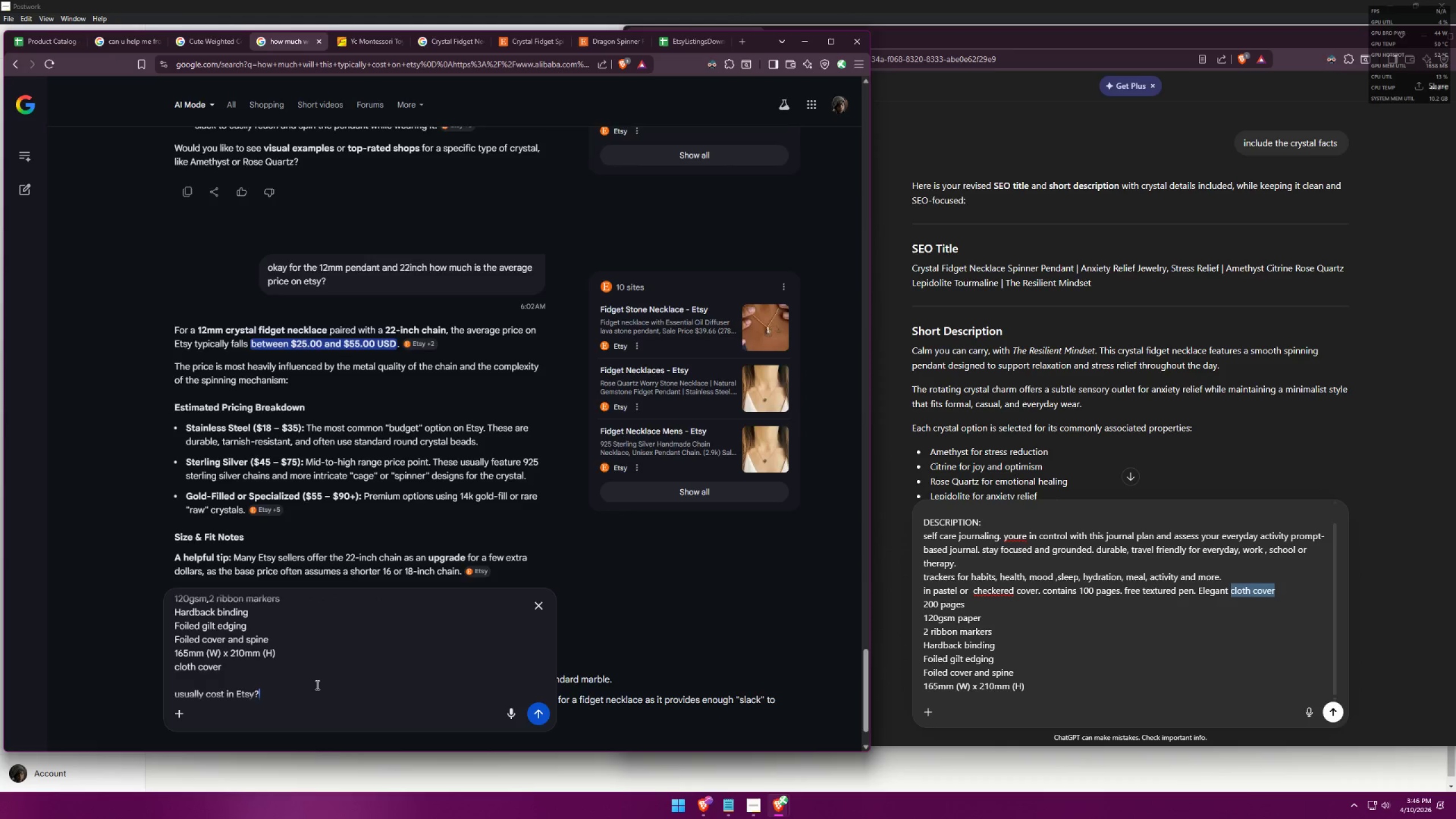 
key(Enter)
 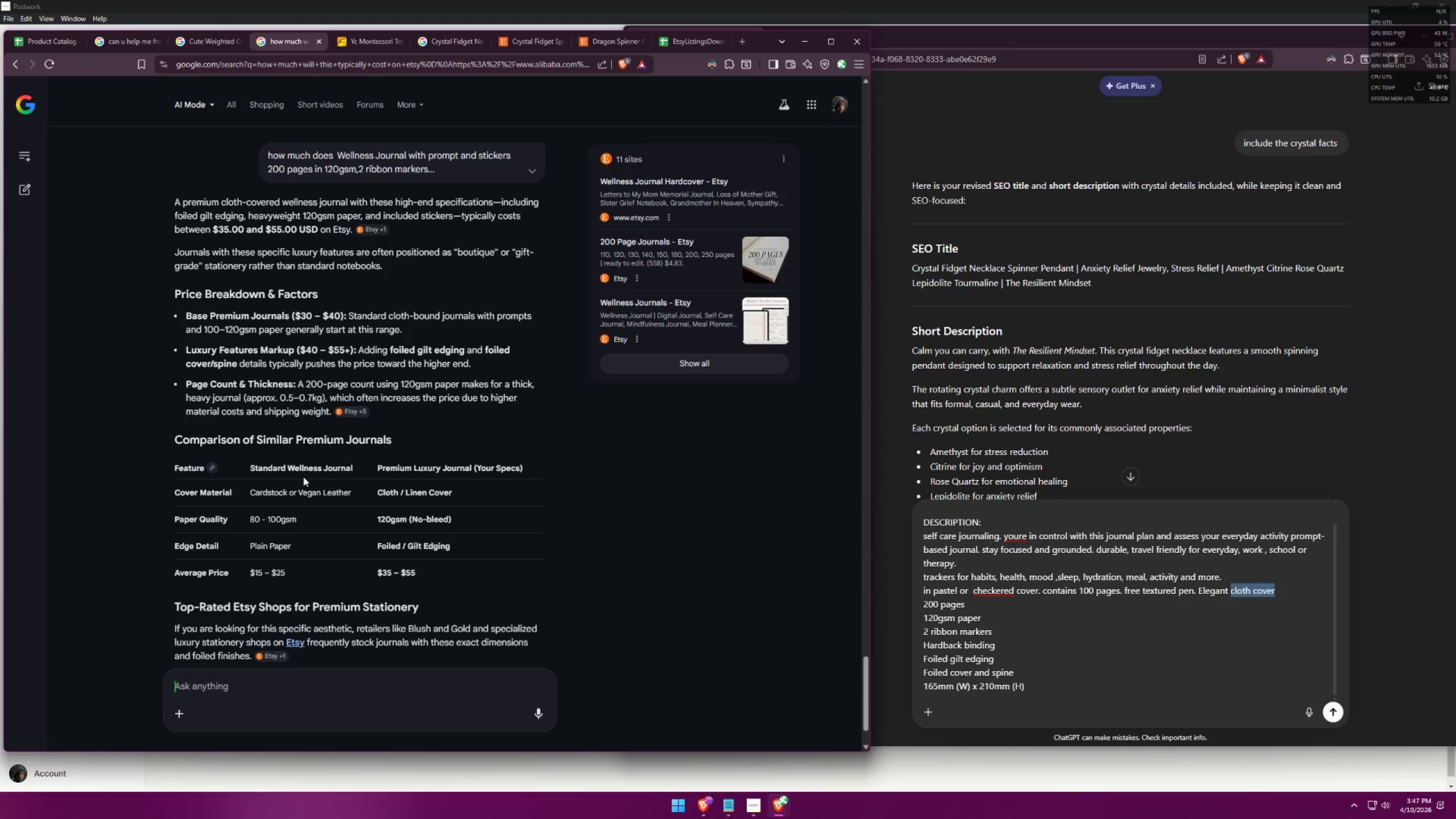 
wait(18.34)
 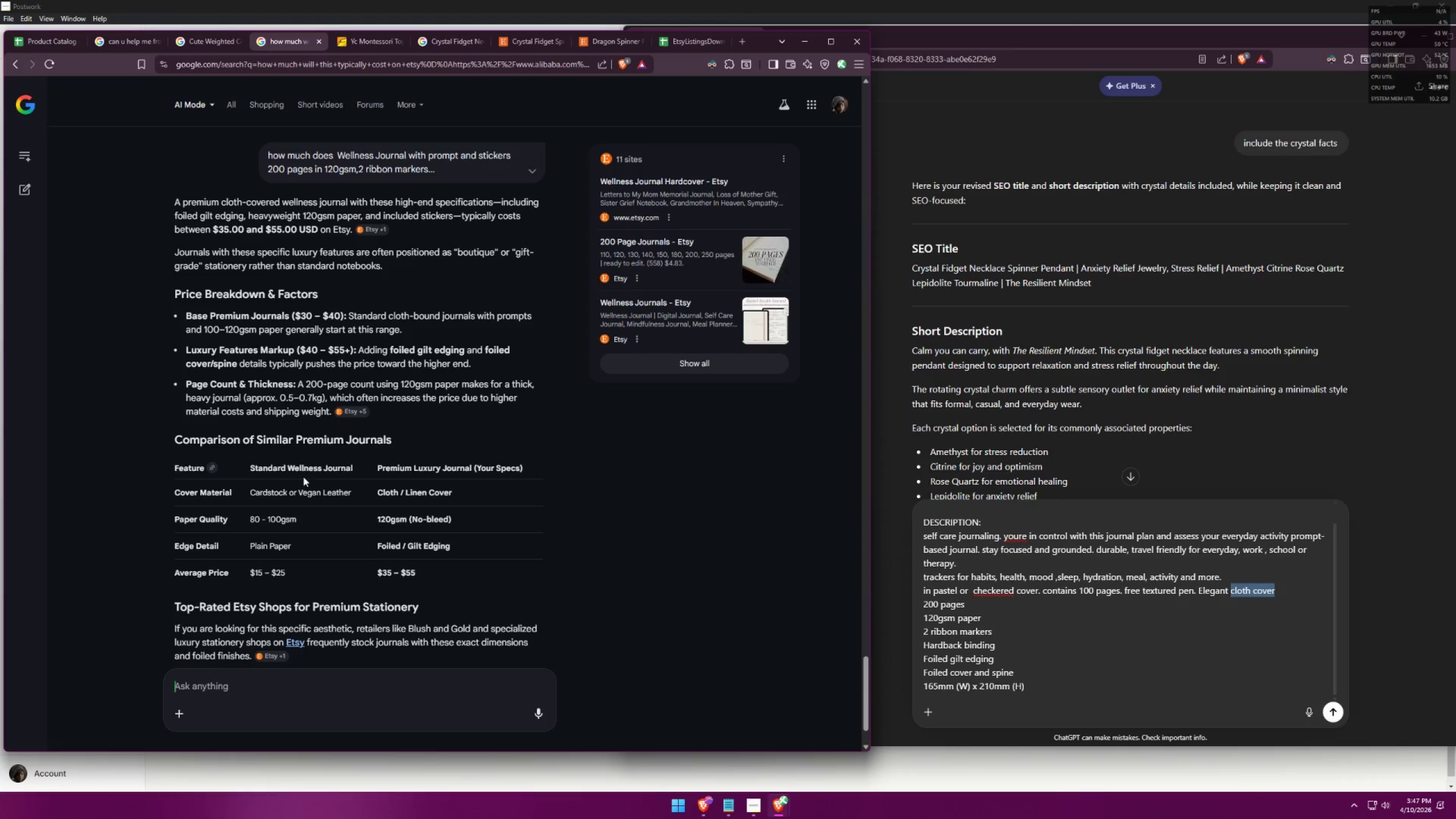 
scroll: coordinate [383, 525], scroll_direction: down, amount: 1.0
 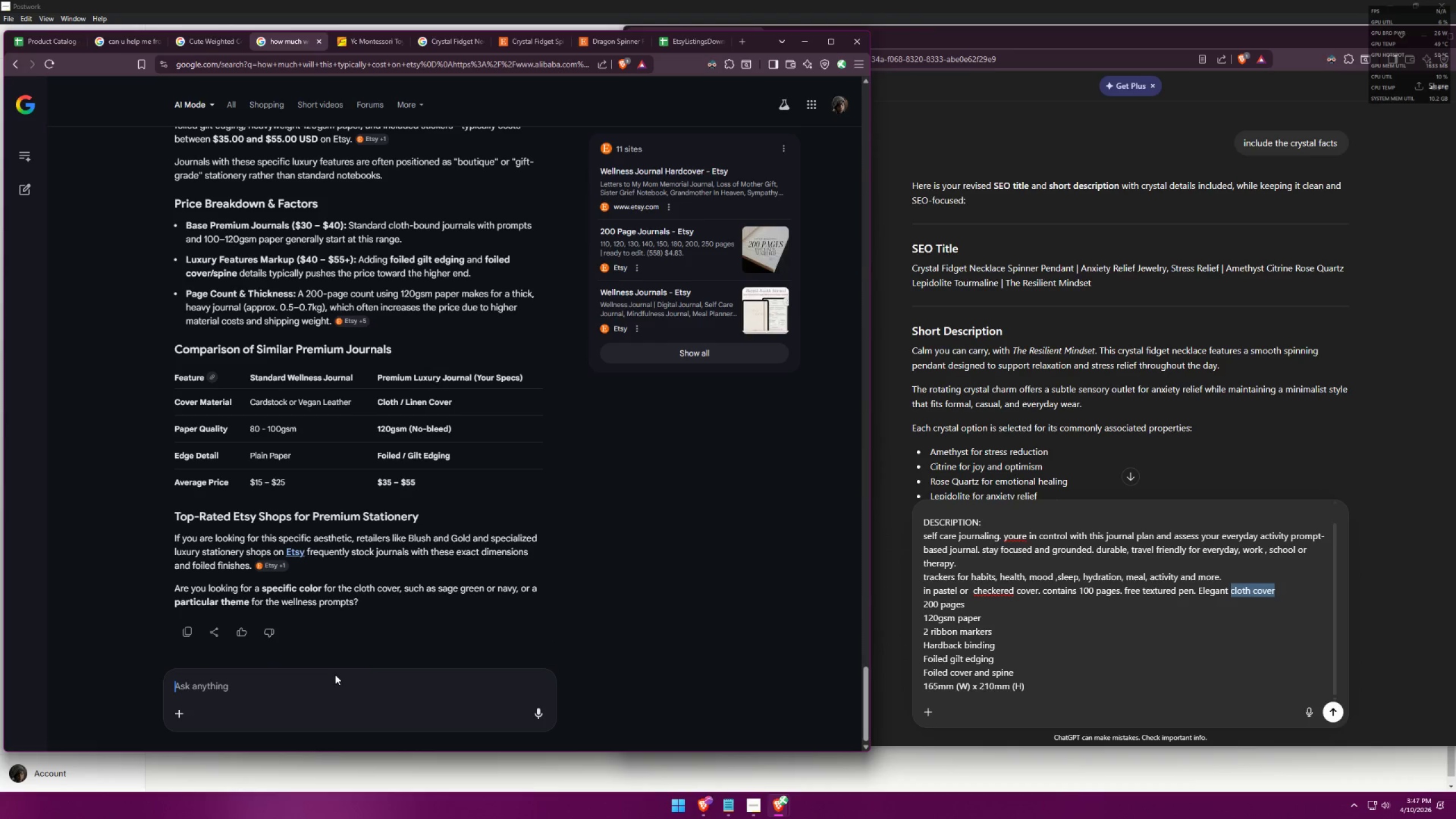 
type(on averae)
key(Backspace)
type(ge? what )
 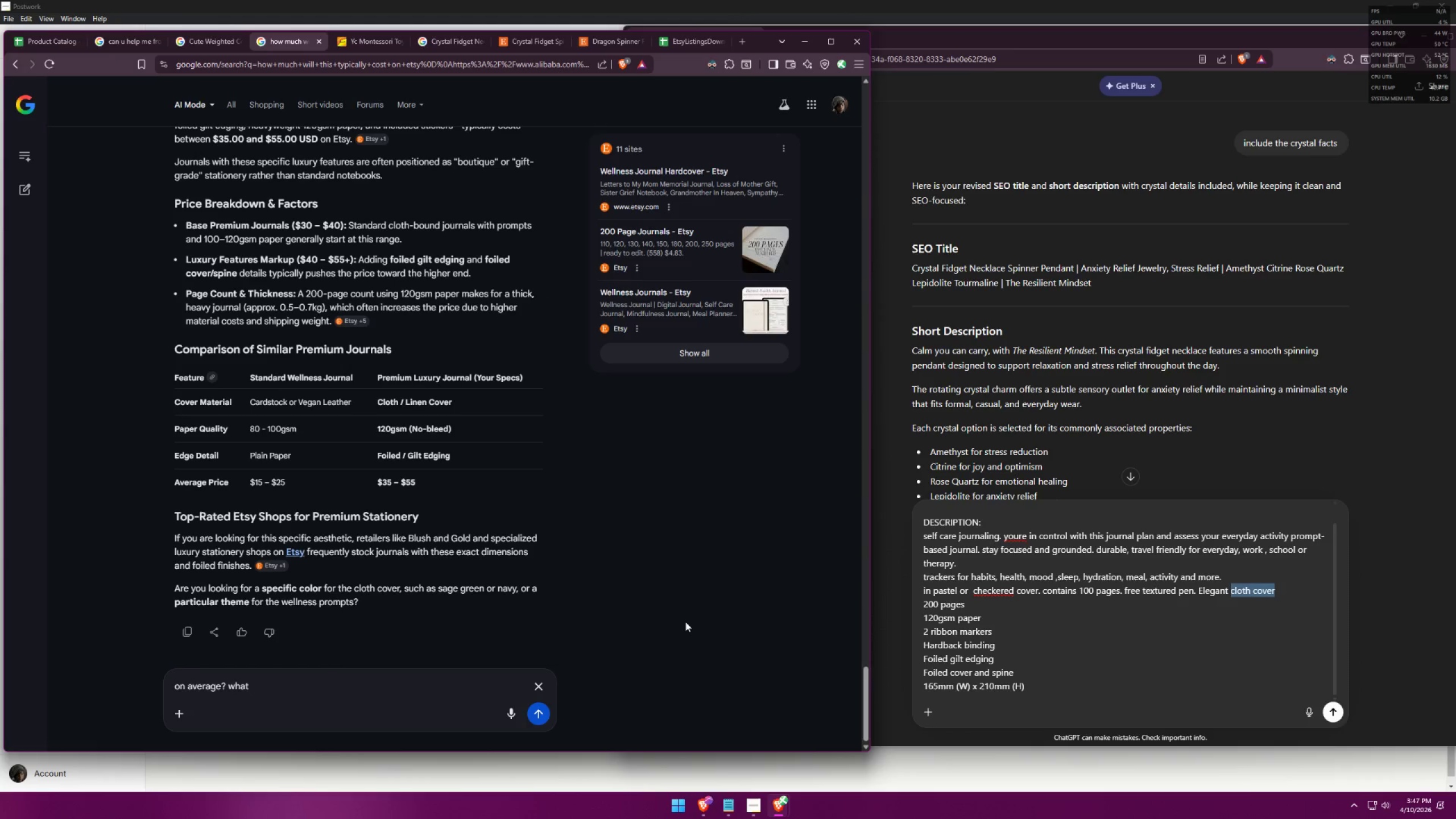 
wait(11.03)
 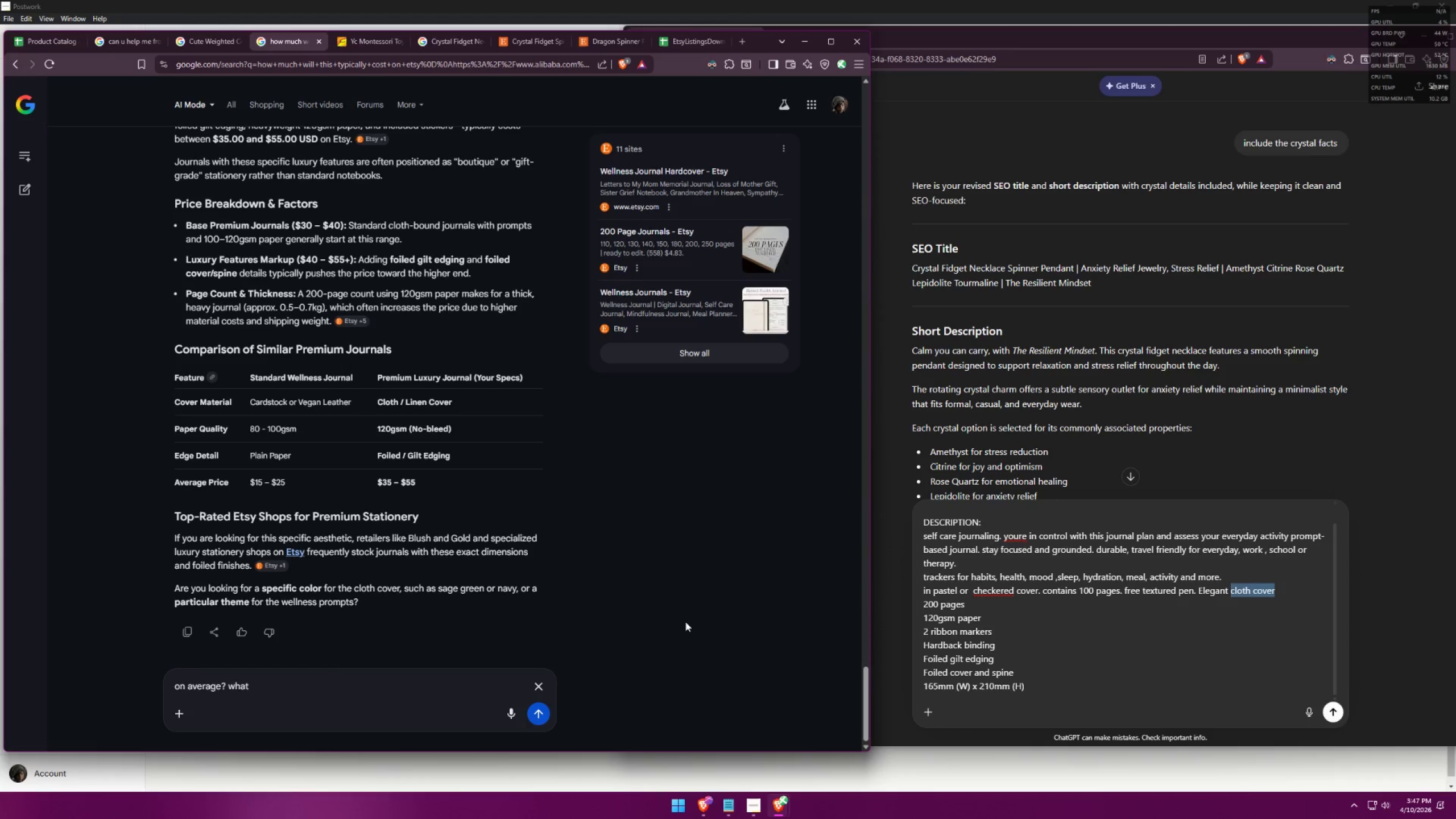 
left_click([1083, 589])
 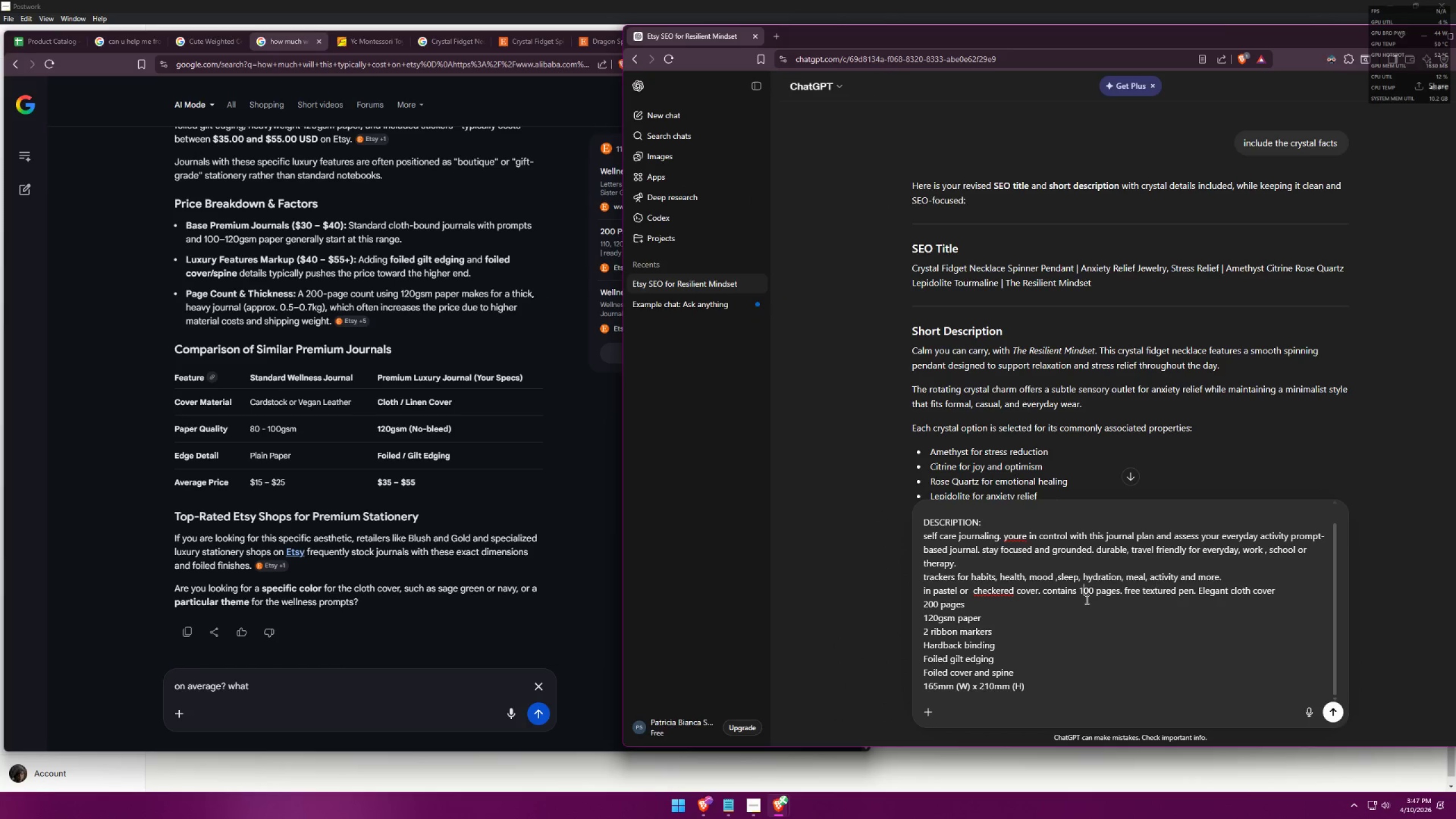 
key(Backspace)
 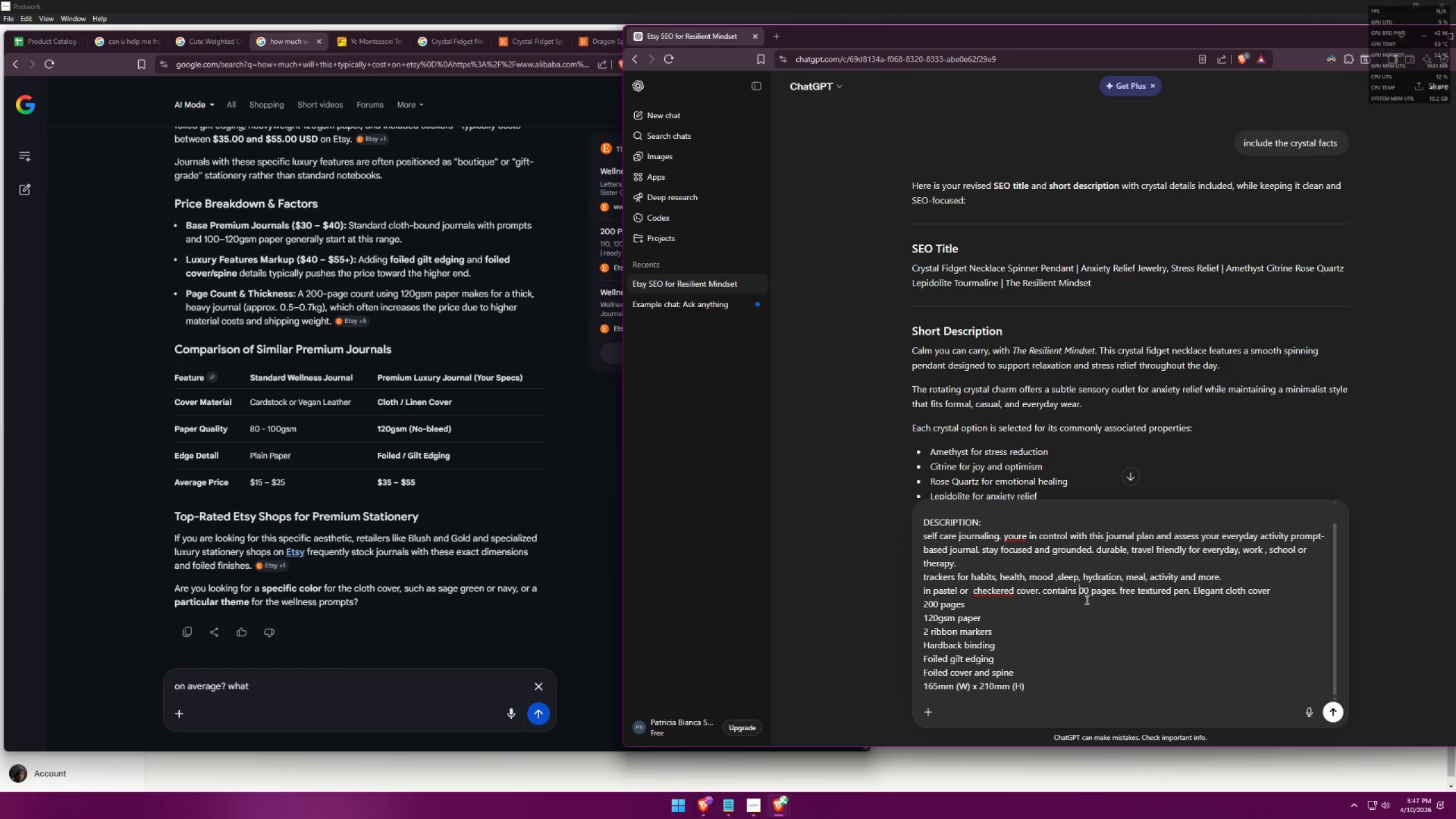 
key(2)
 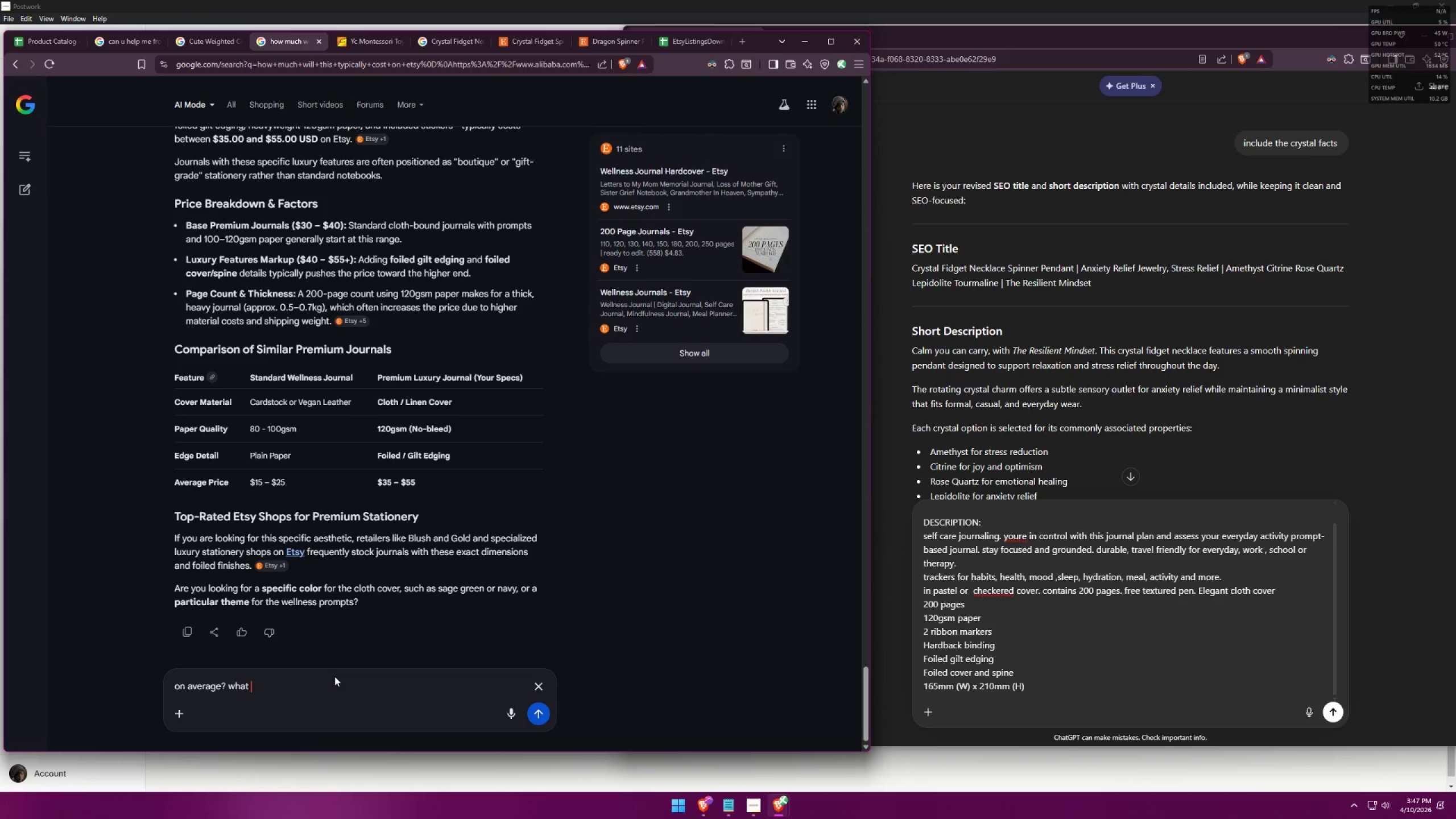 
type(price? just 1 vakye)
key(Backspace)
key(Backspace)
key(Backspace)
type(lue)
 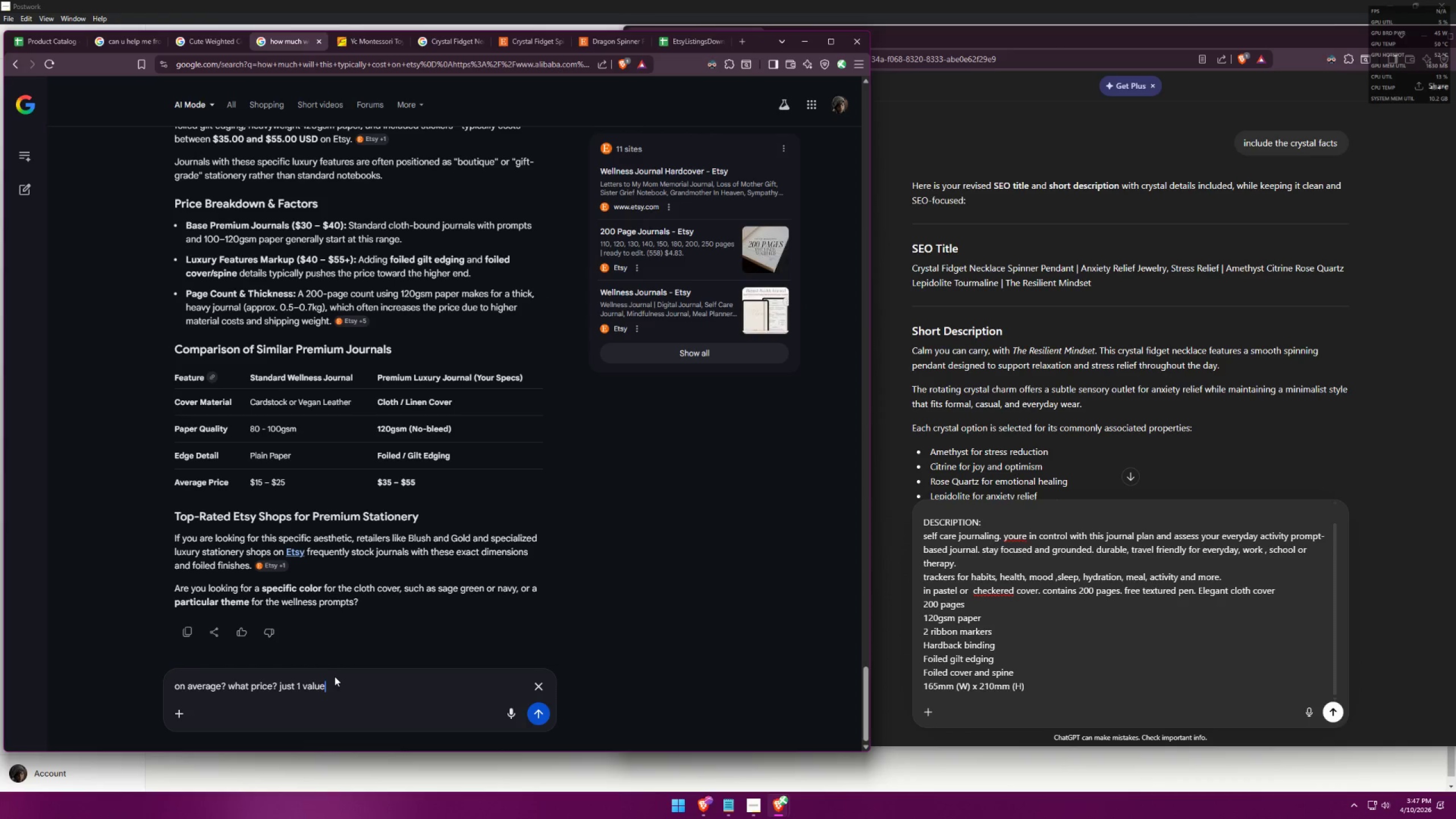 
key(Enter)
 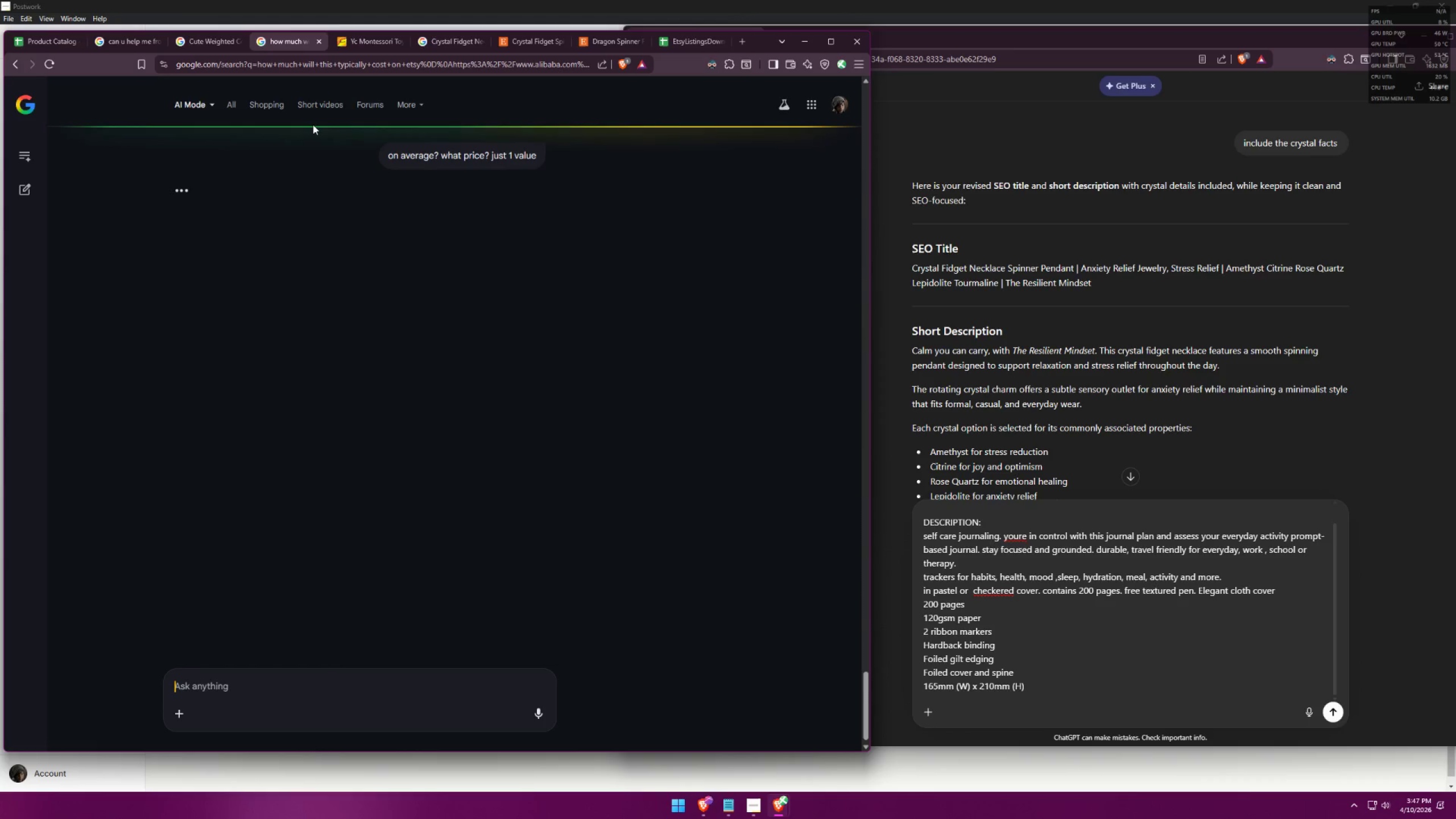 
left_click([665, 46])
 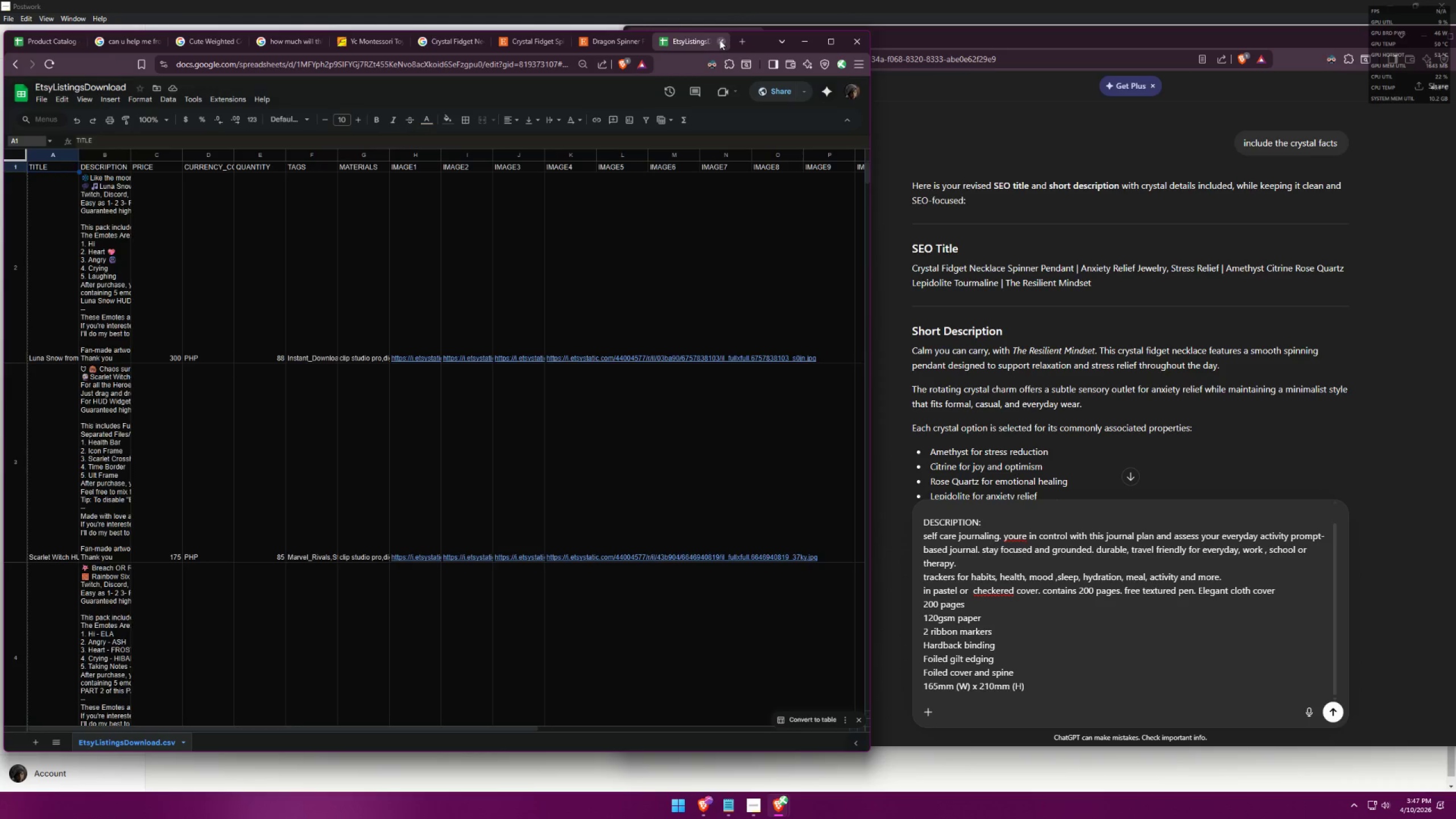 
left_click([719, 40])
 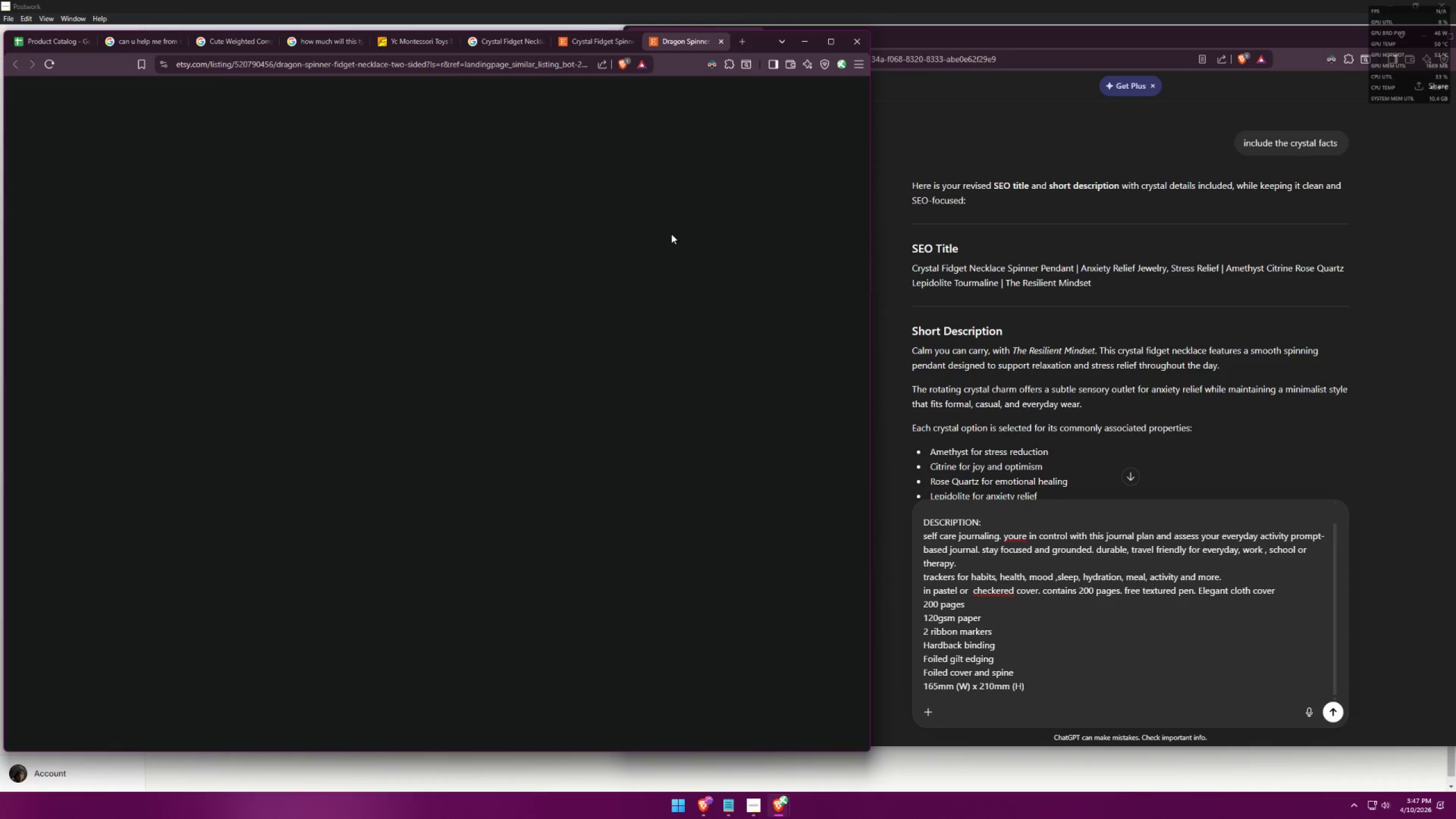 
left_click([224, 40])
 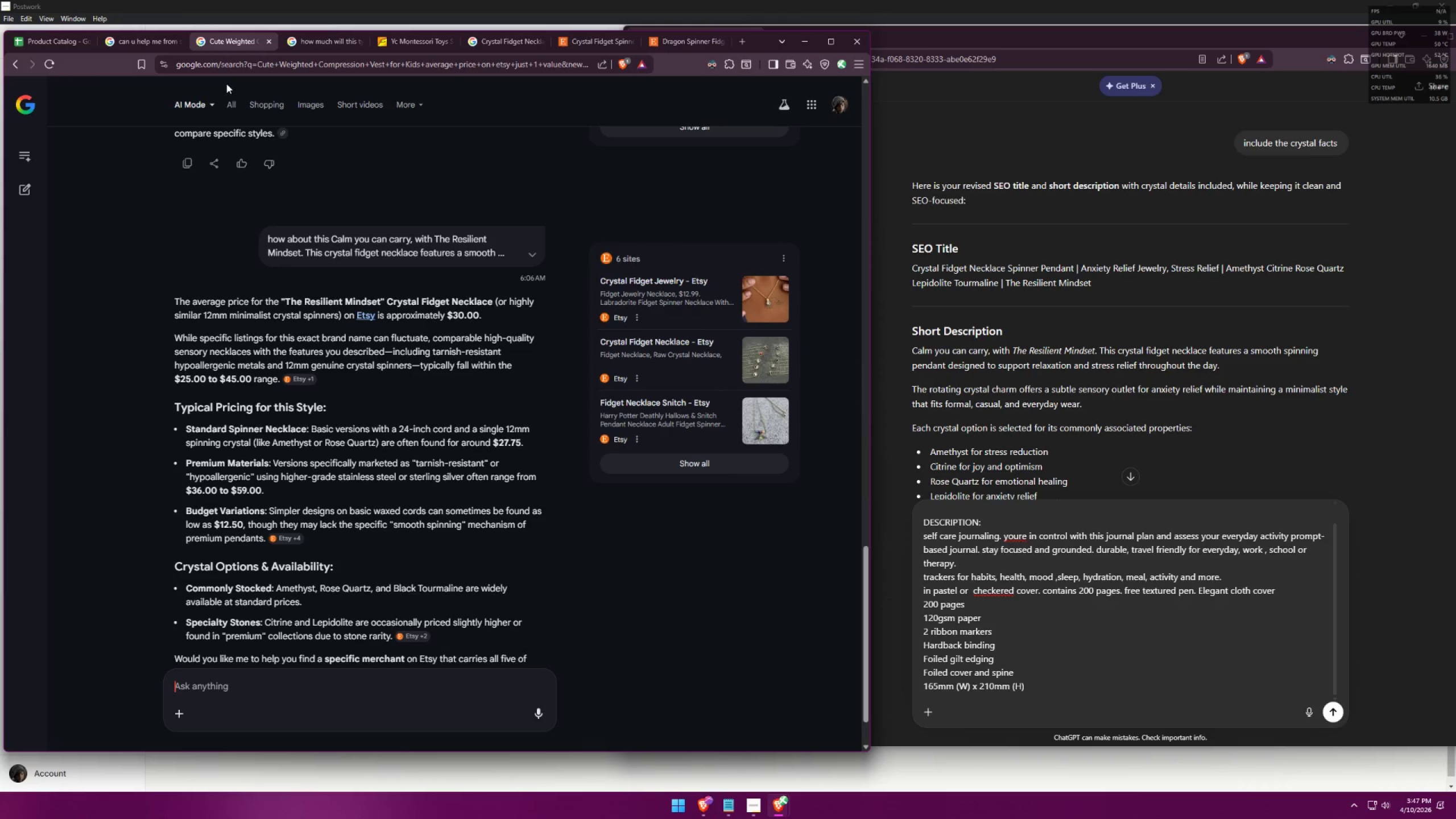 
scroll: coordinate [282, 222], scroll_direction: down, amount: 3.0
 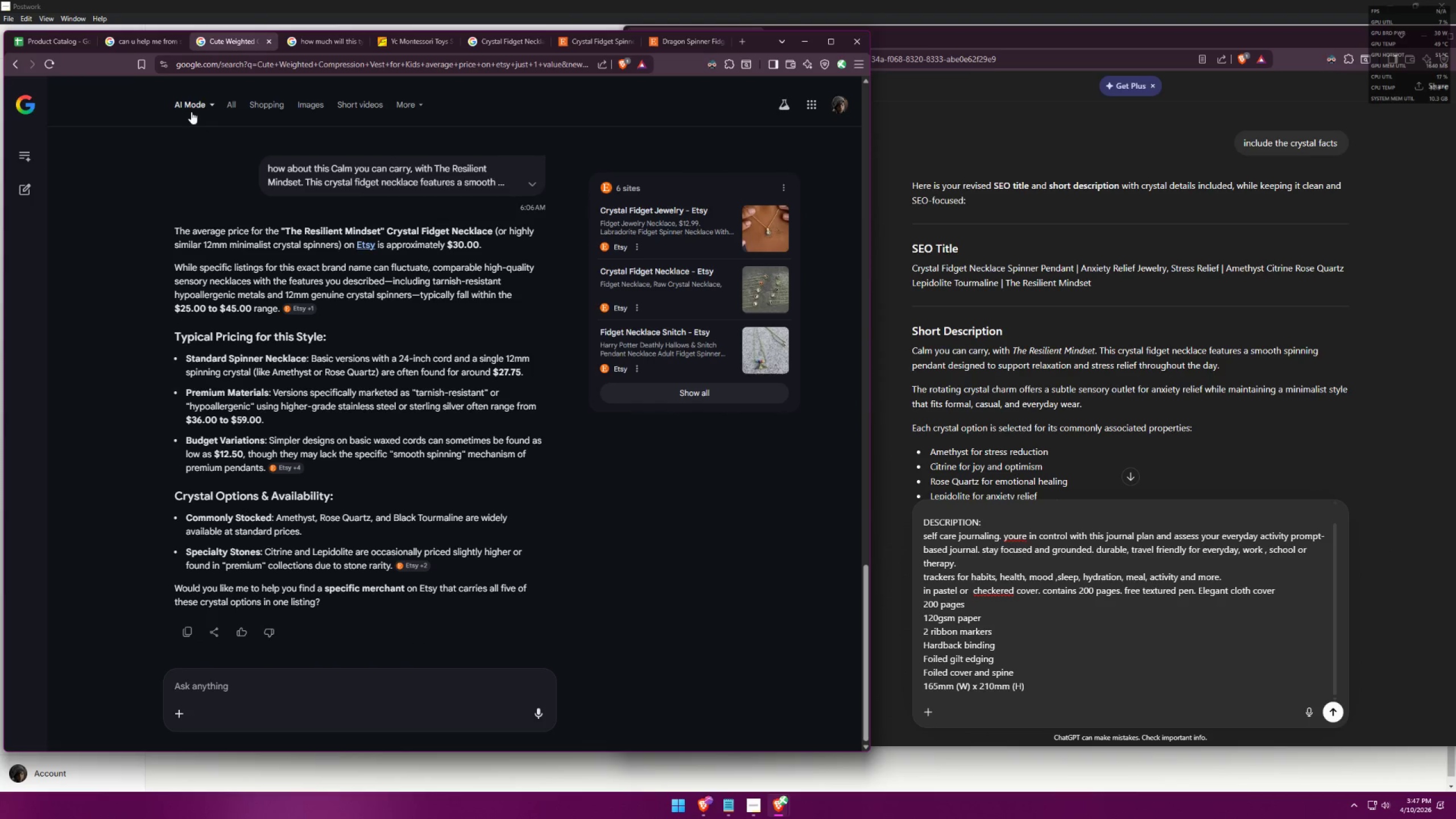 
left_click([144, 47])
 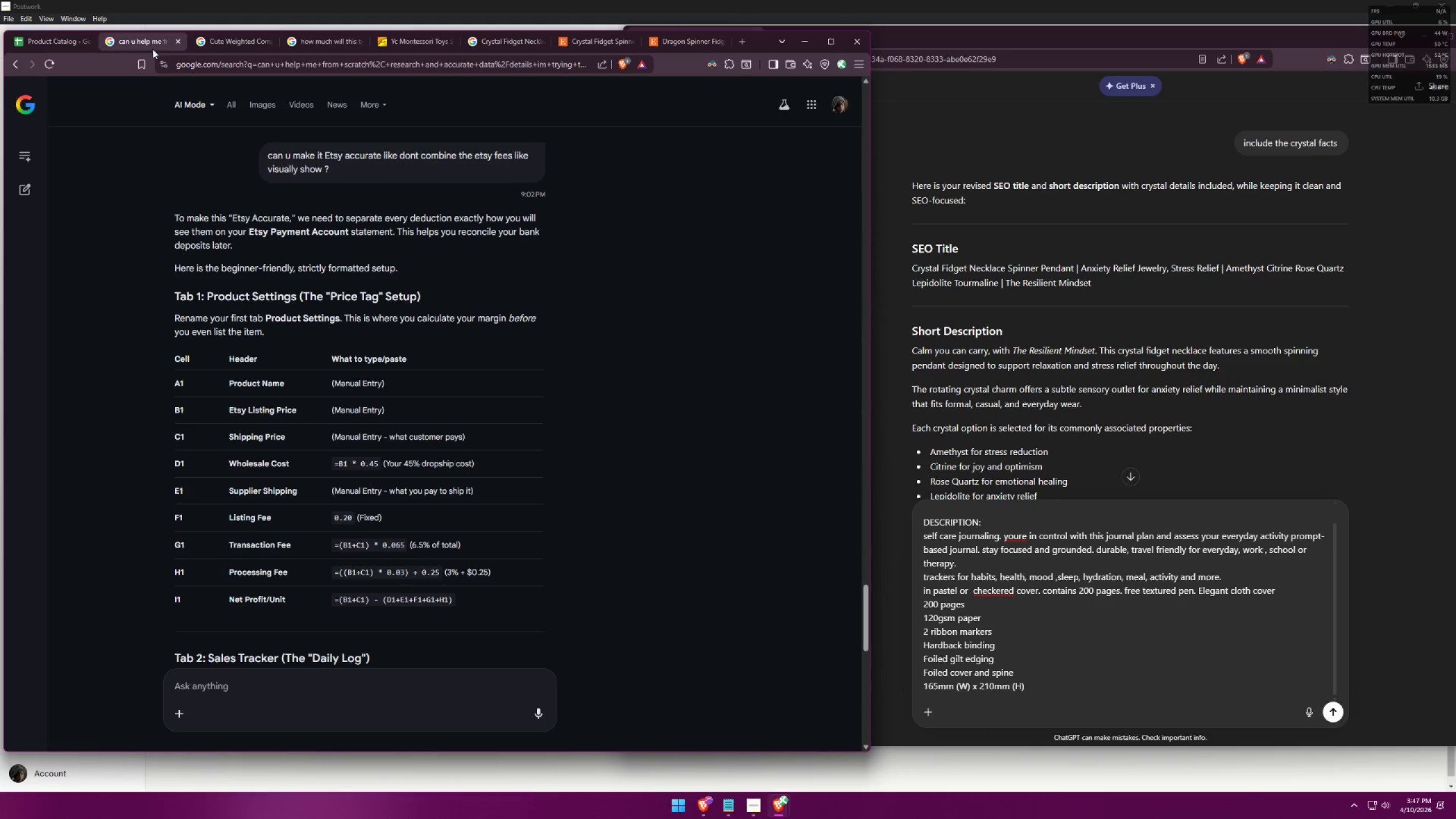 
left_click([225, 42])
 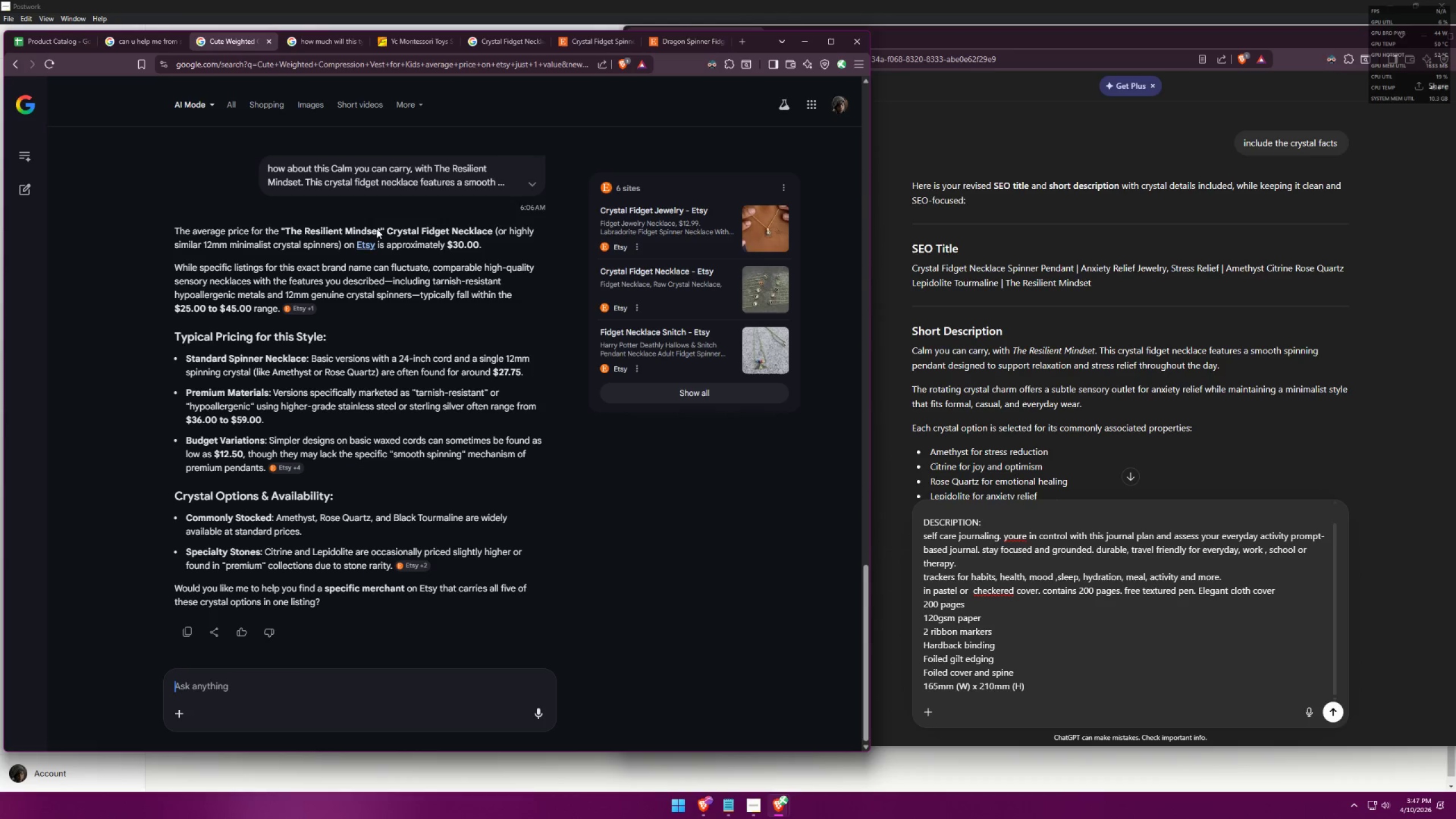 
scroll: coordinate [468, 325], scroll_direction: down, amount: 7.0
 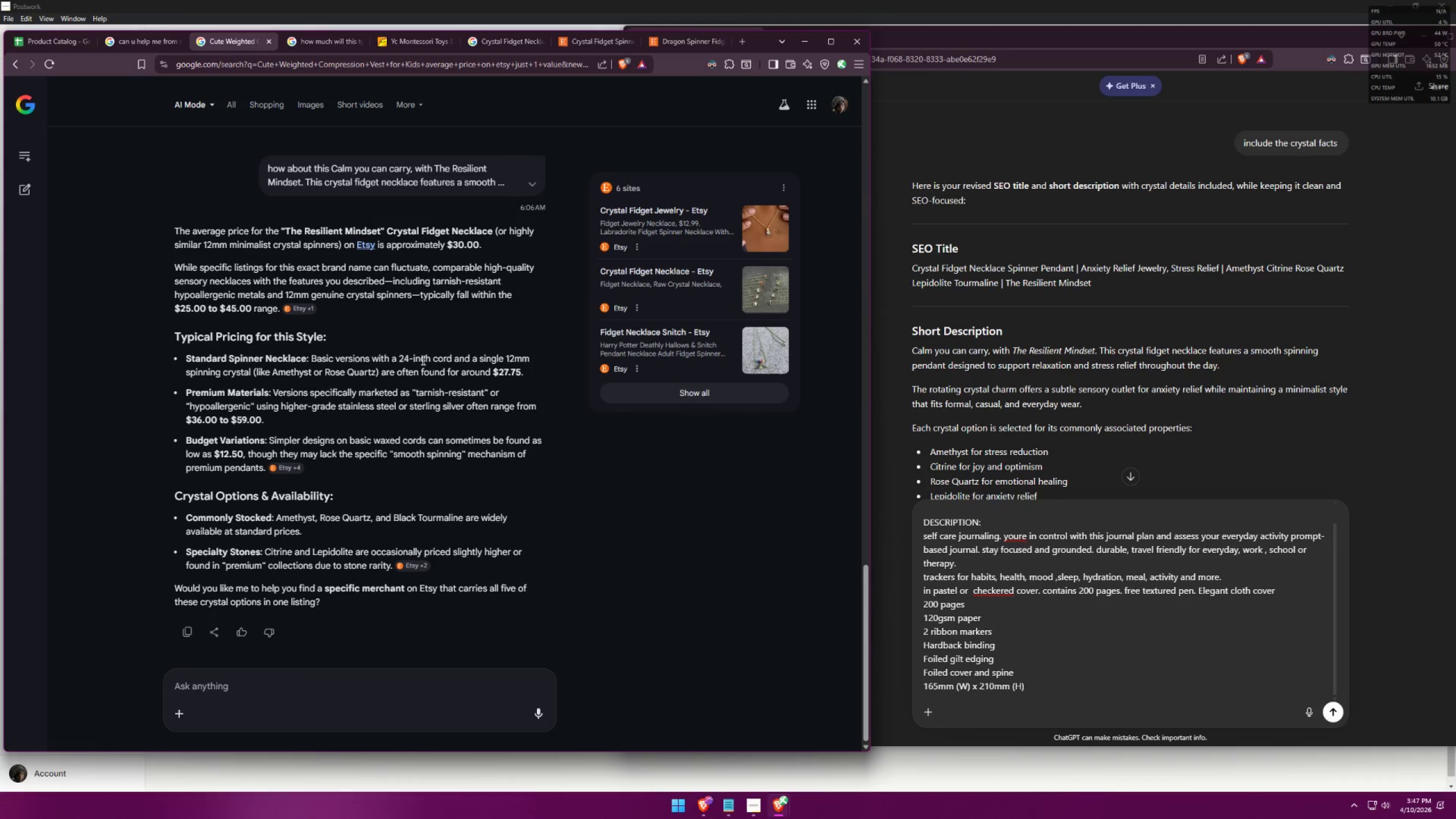 
left_click([320, 42])
 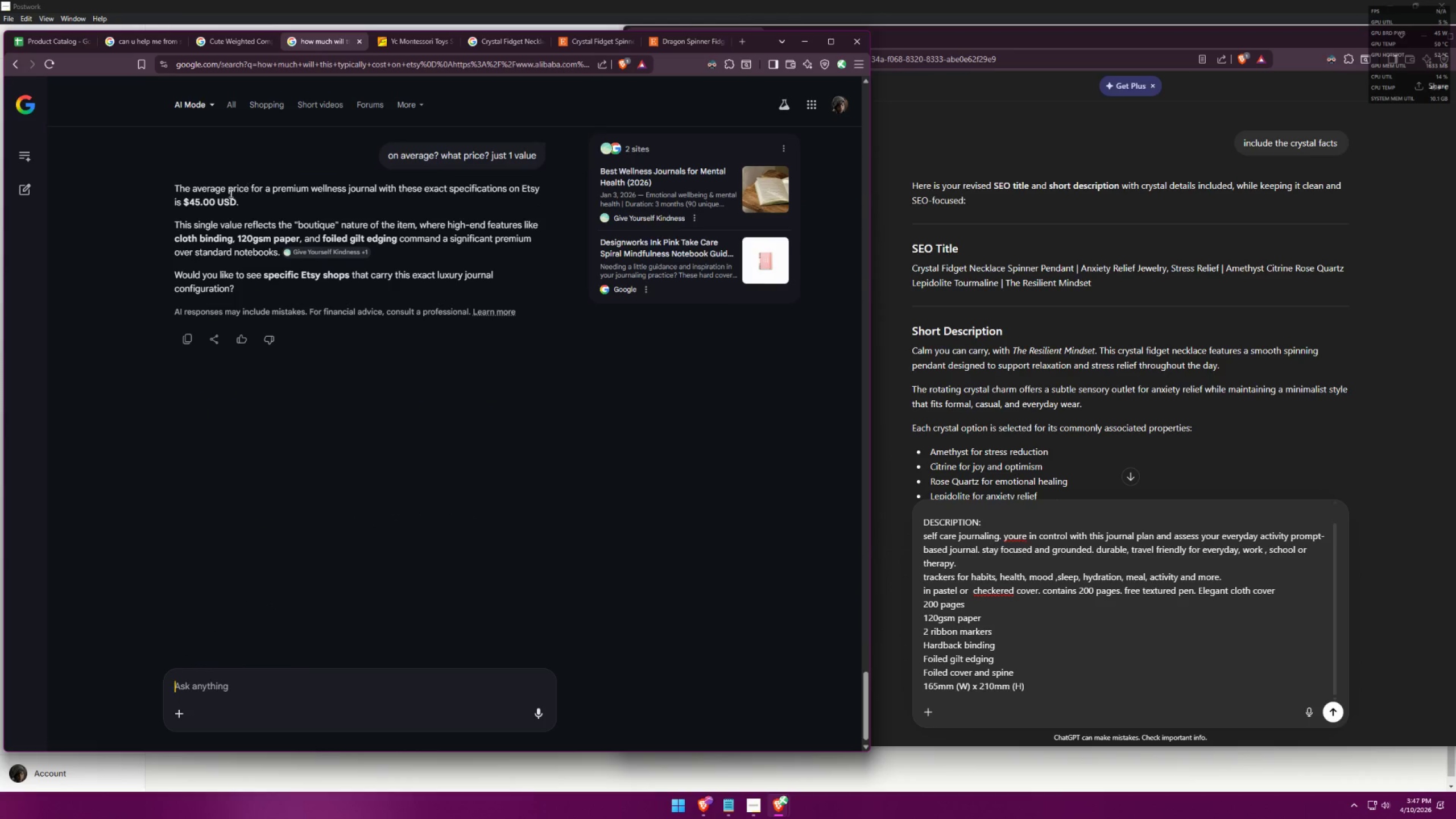 
left_click([53, 41])
 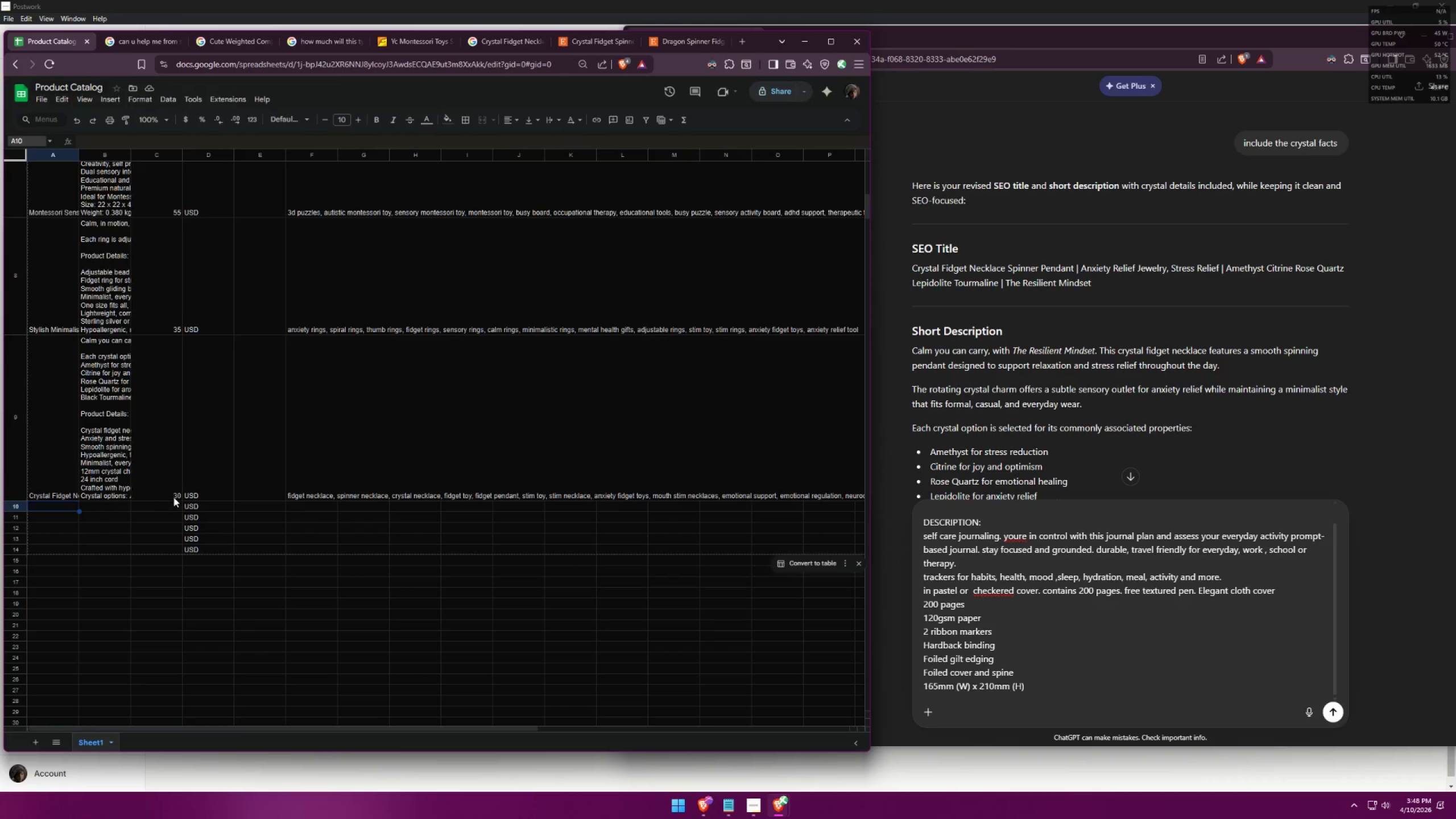 
double_click([154, 507])
 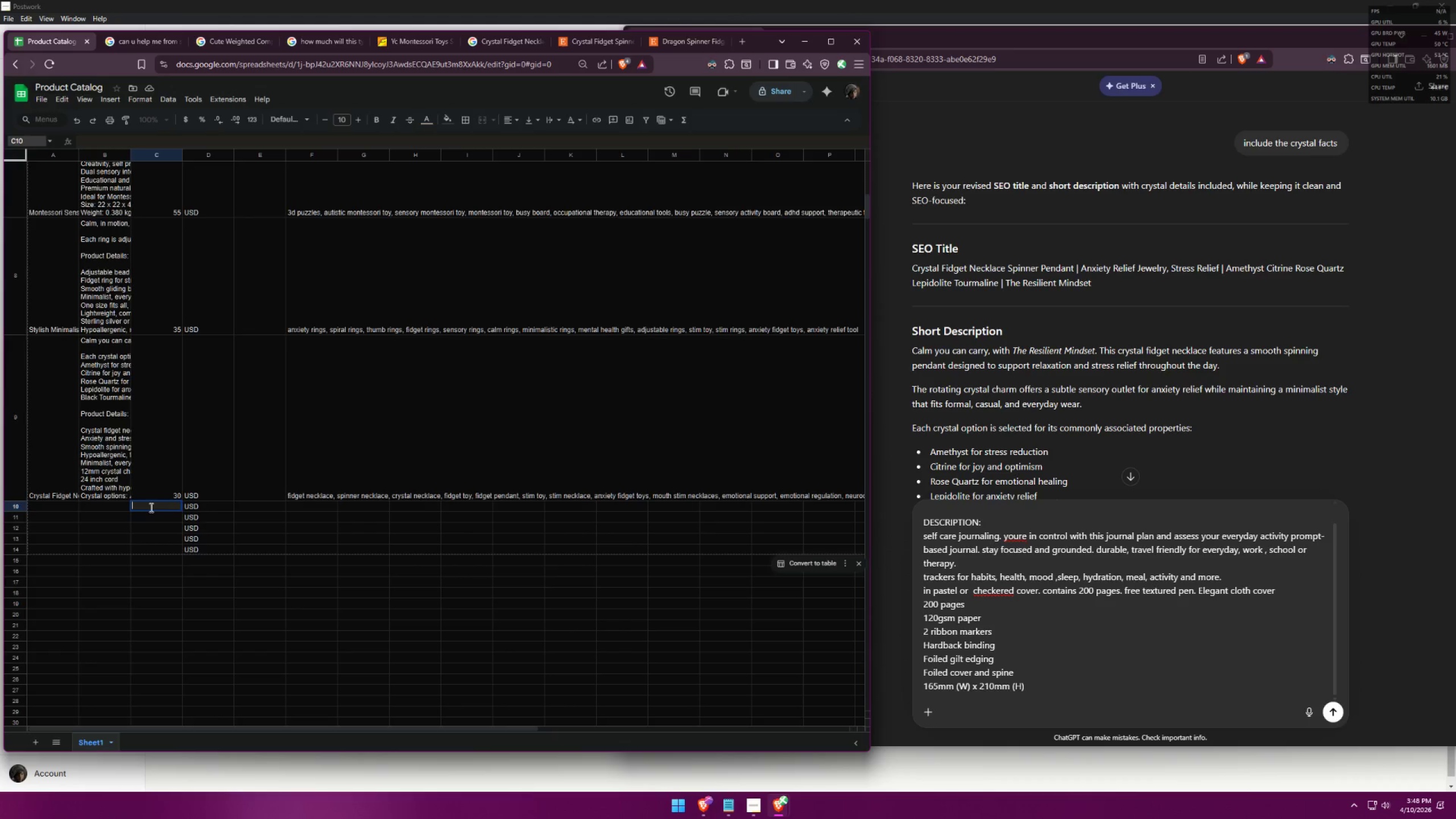 
type(45)
 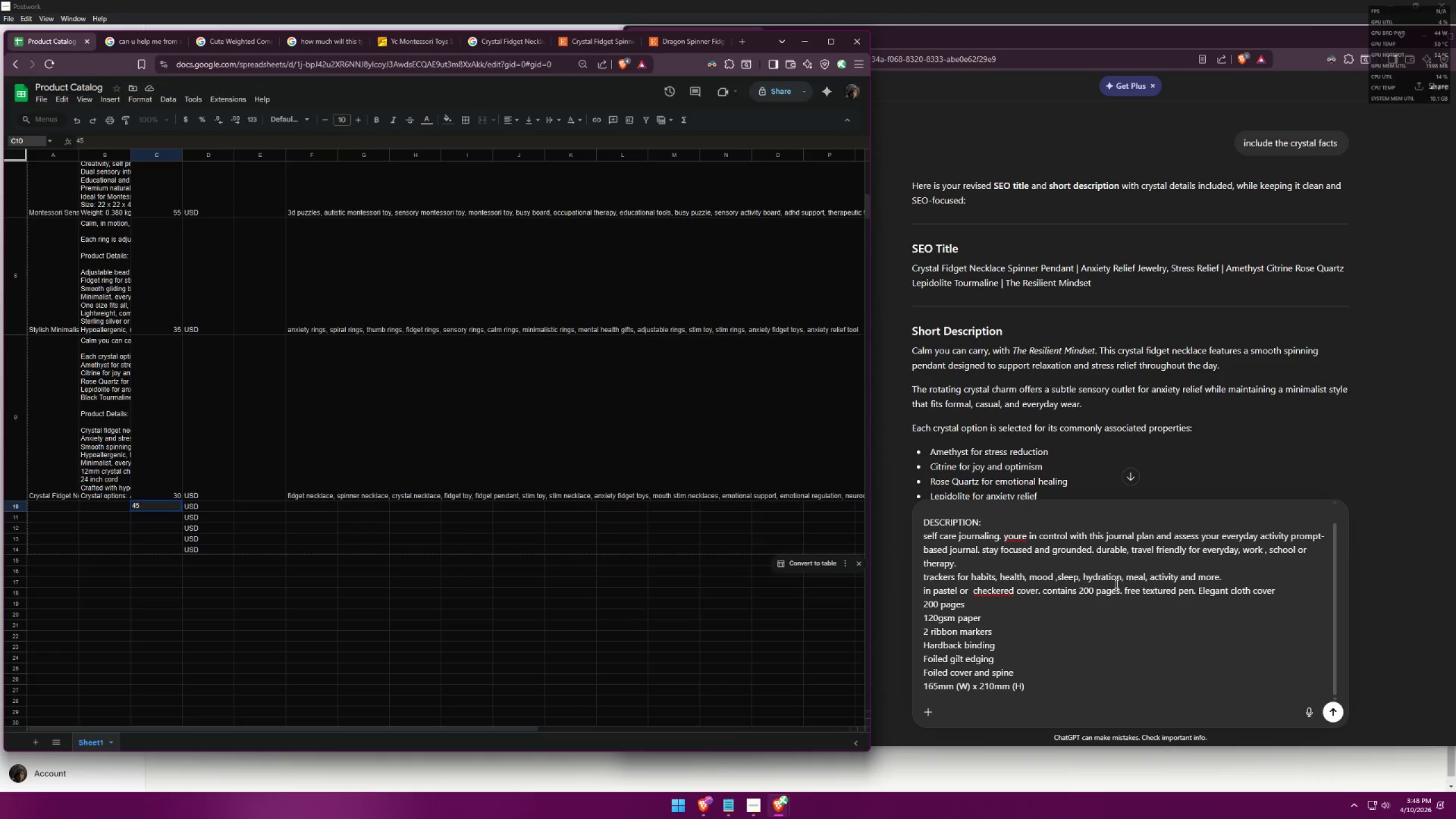 
double_click([1067, 652])
 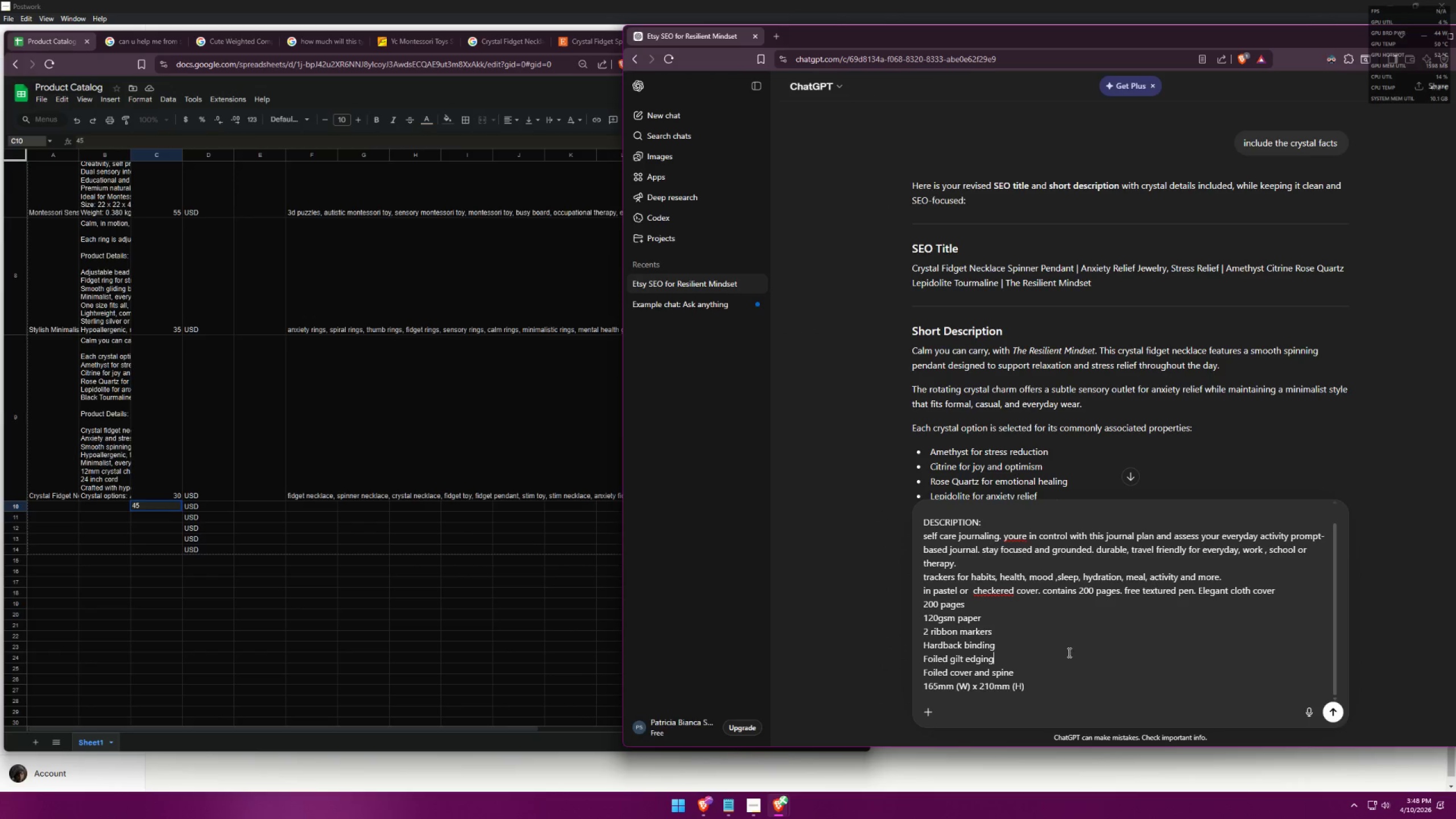 
scroll: coordinate [1074, 642], scroll_direction: up, amount: 6.0
 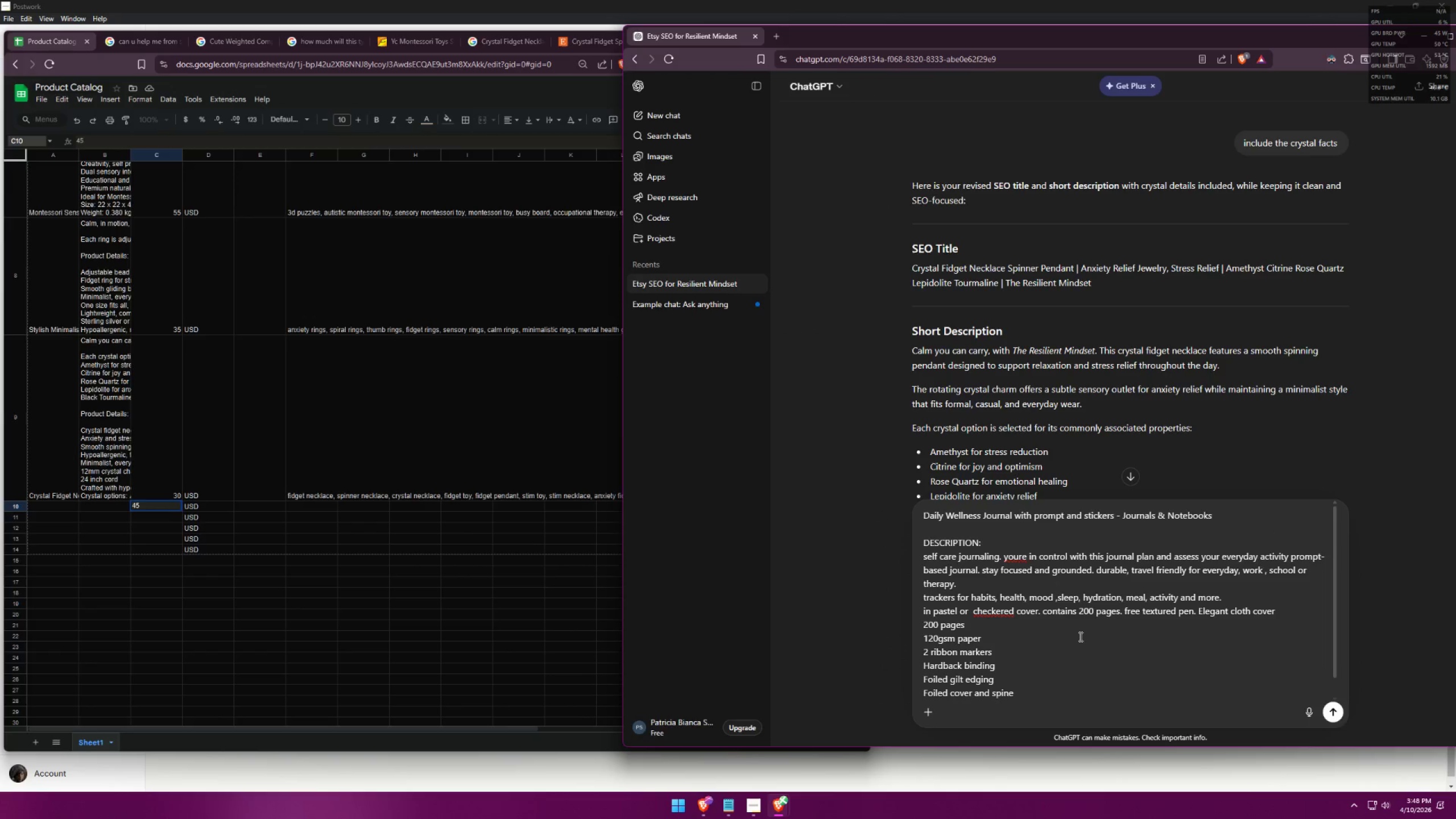 
key(Enter)
 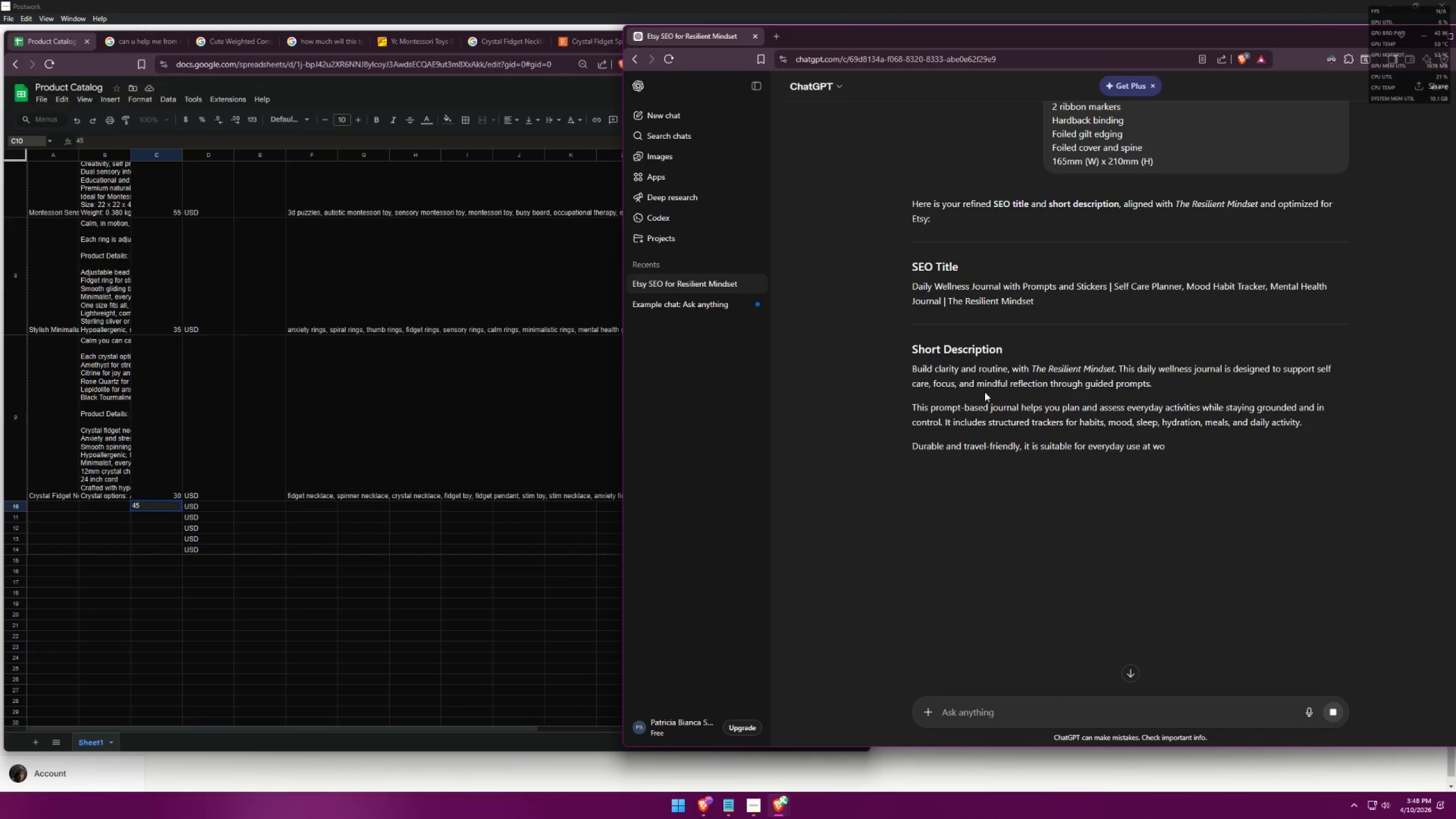 
wait(5.45)
 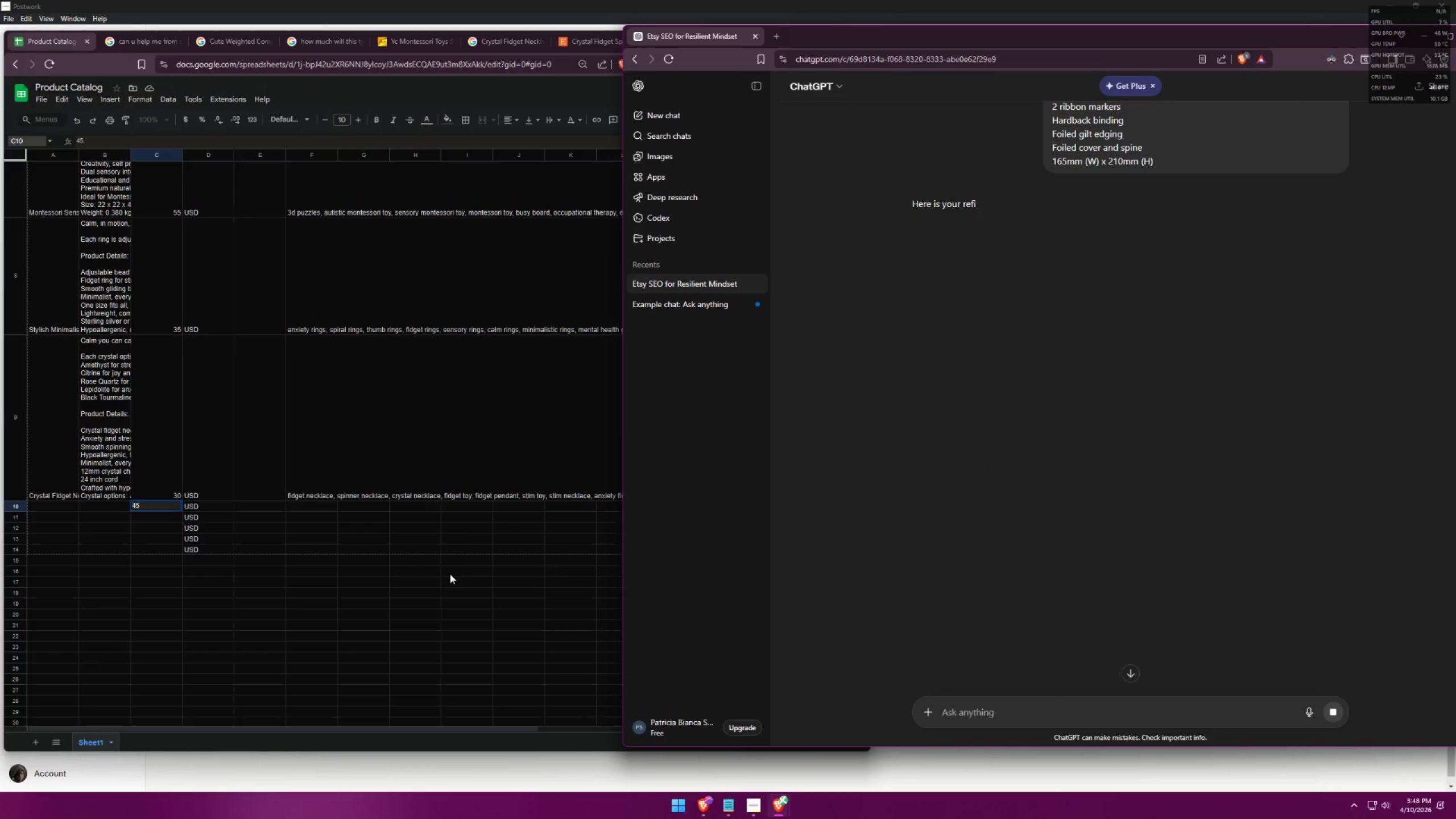 
left_click([524, 97])
 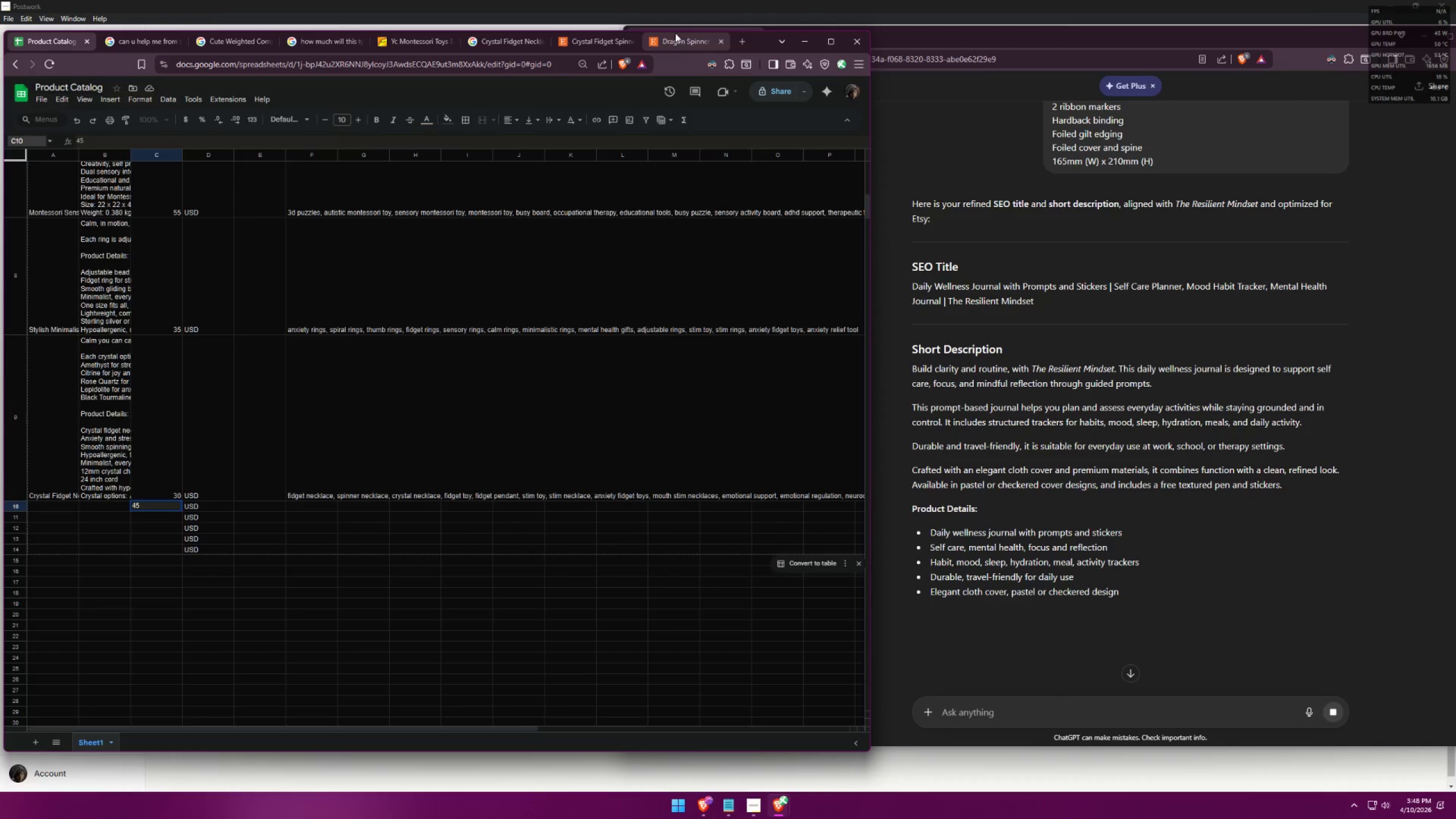 
left_click([671, 36])
 